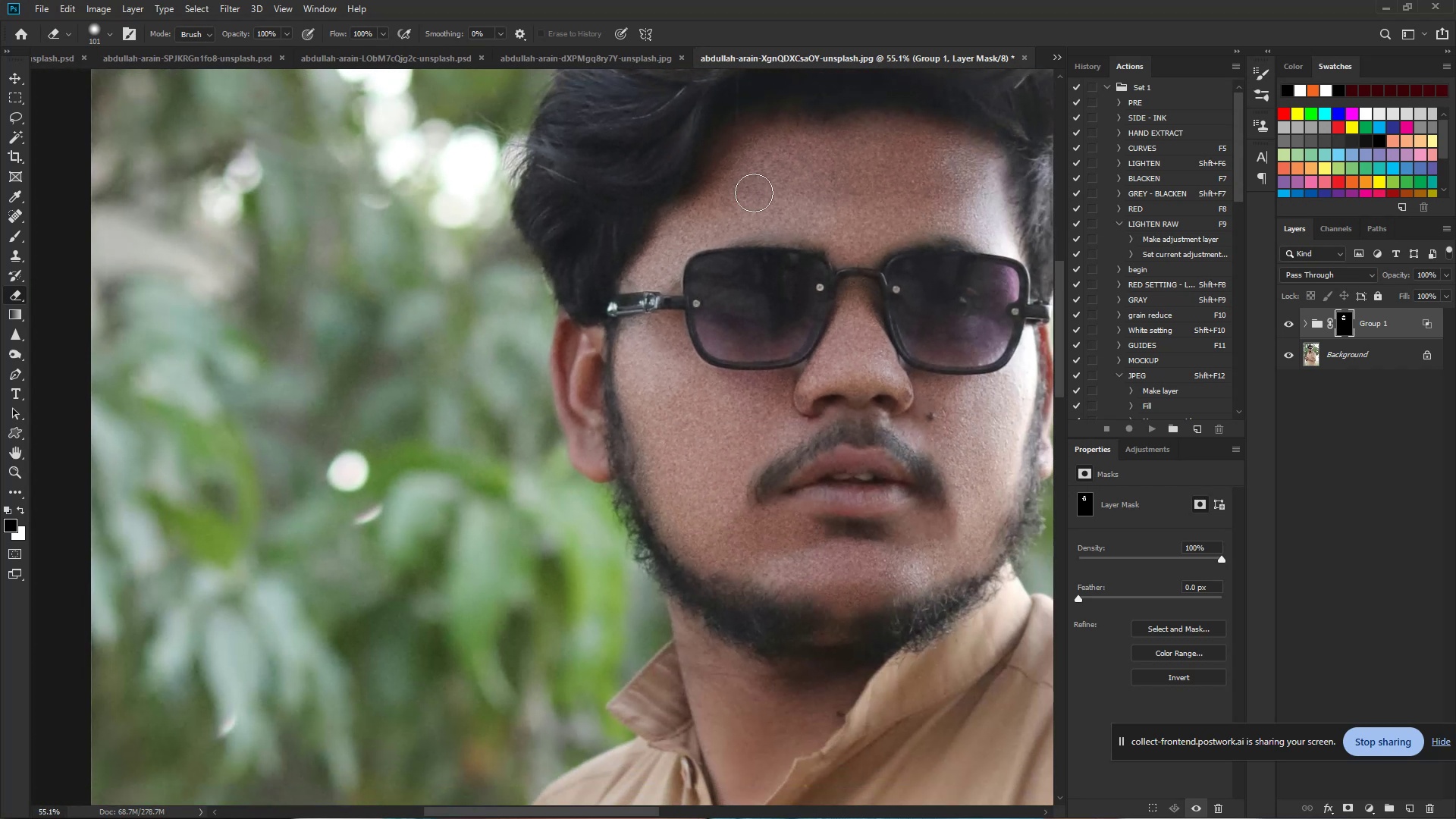 
hold_key(key=Space, duration=0.46)
 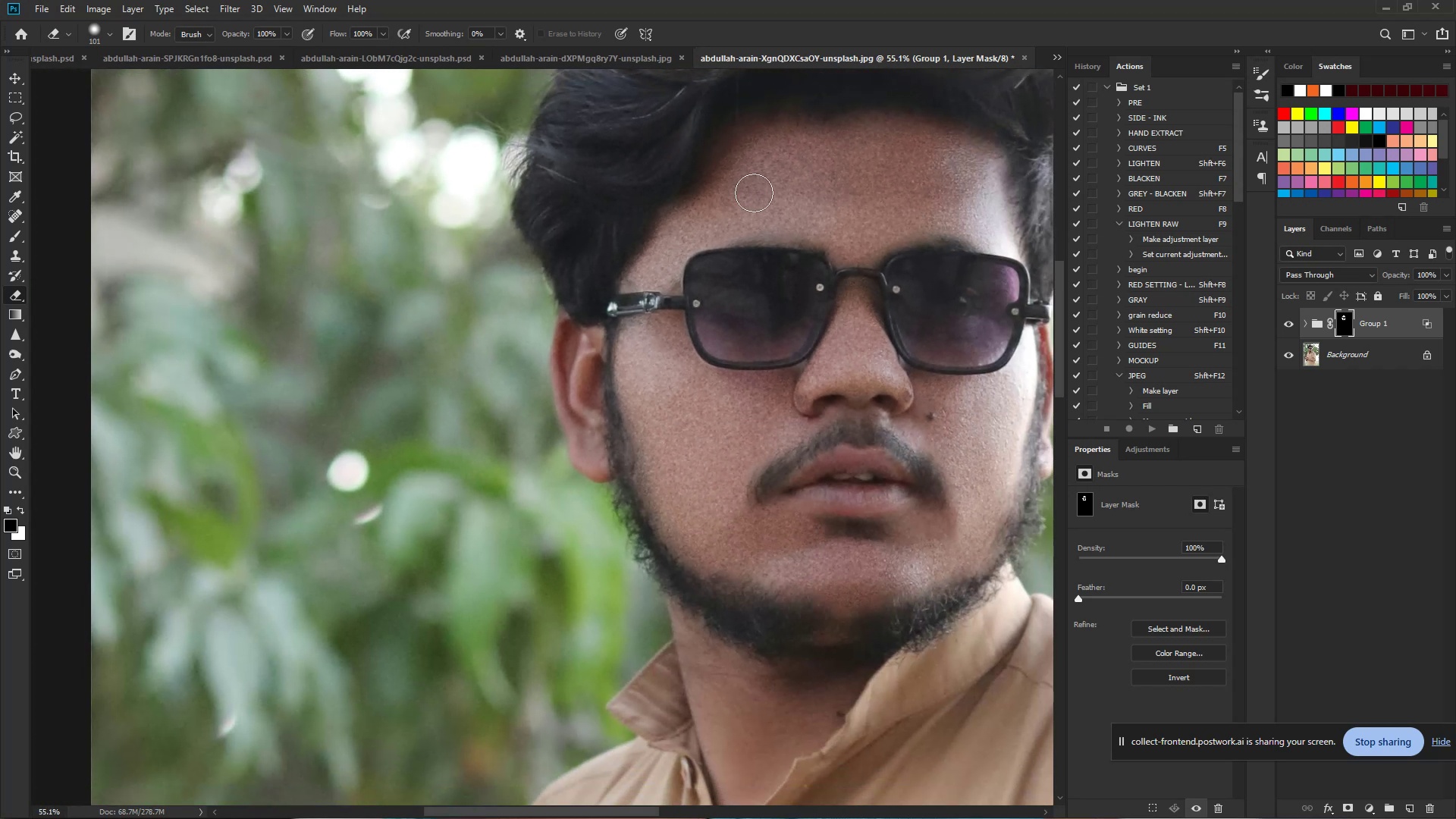 
left_click_drag(start_coordinate=[819, 193], to_coordinate=[755, 193])
 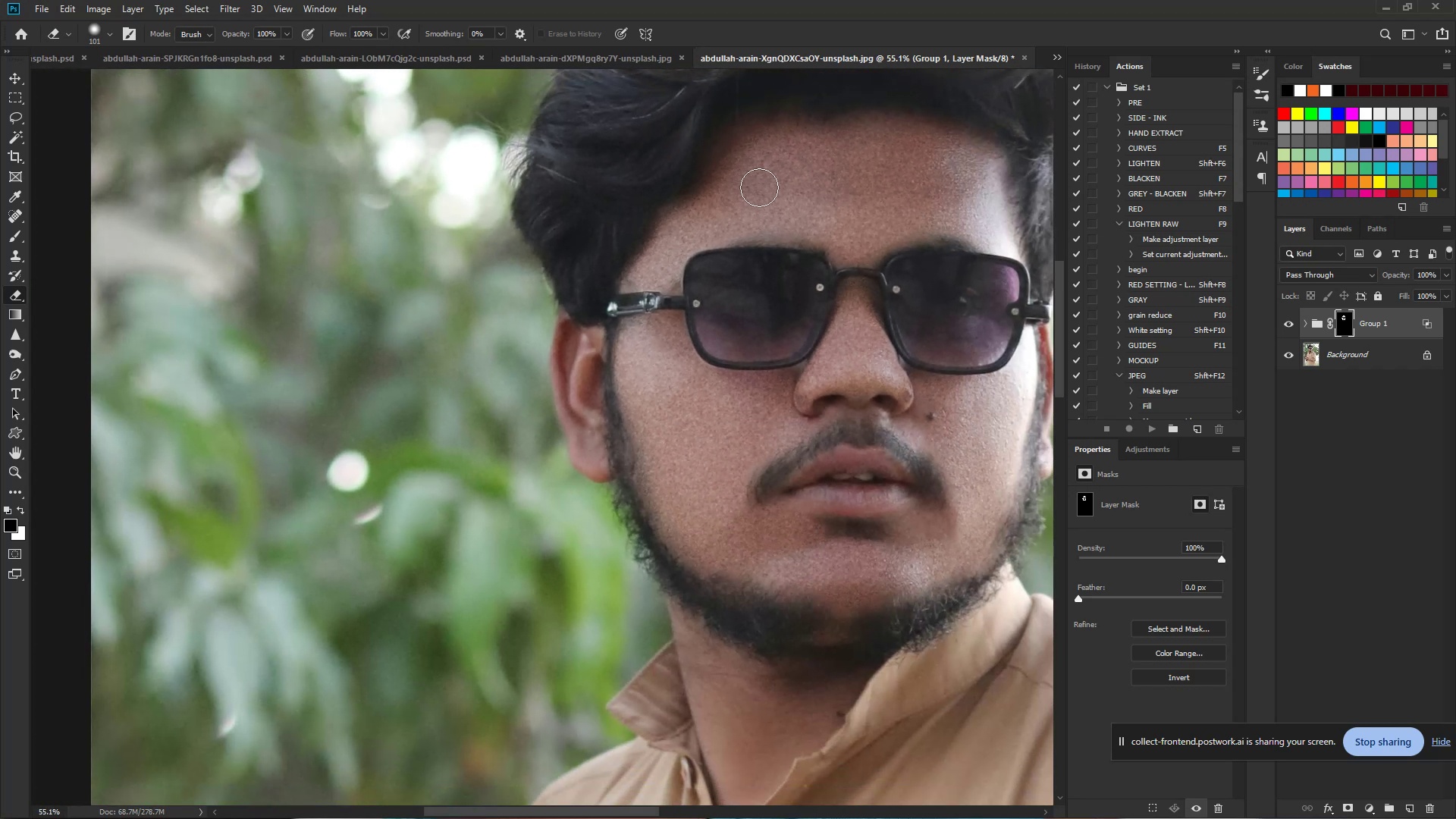 
wait(5.15)
 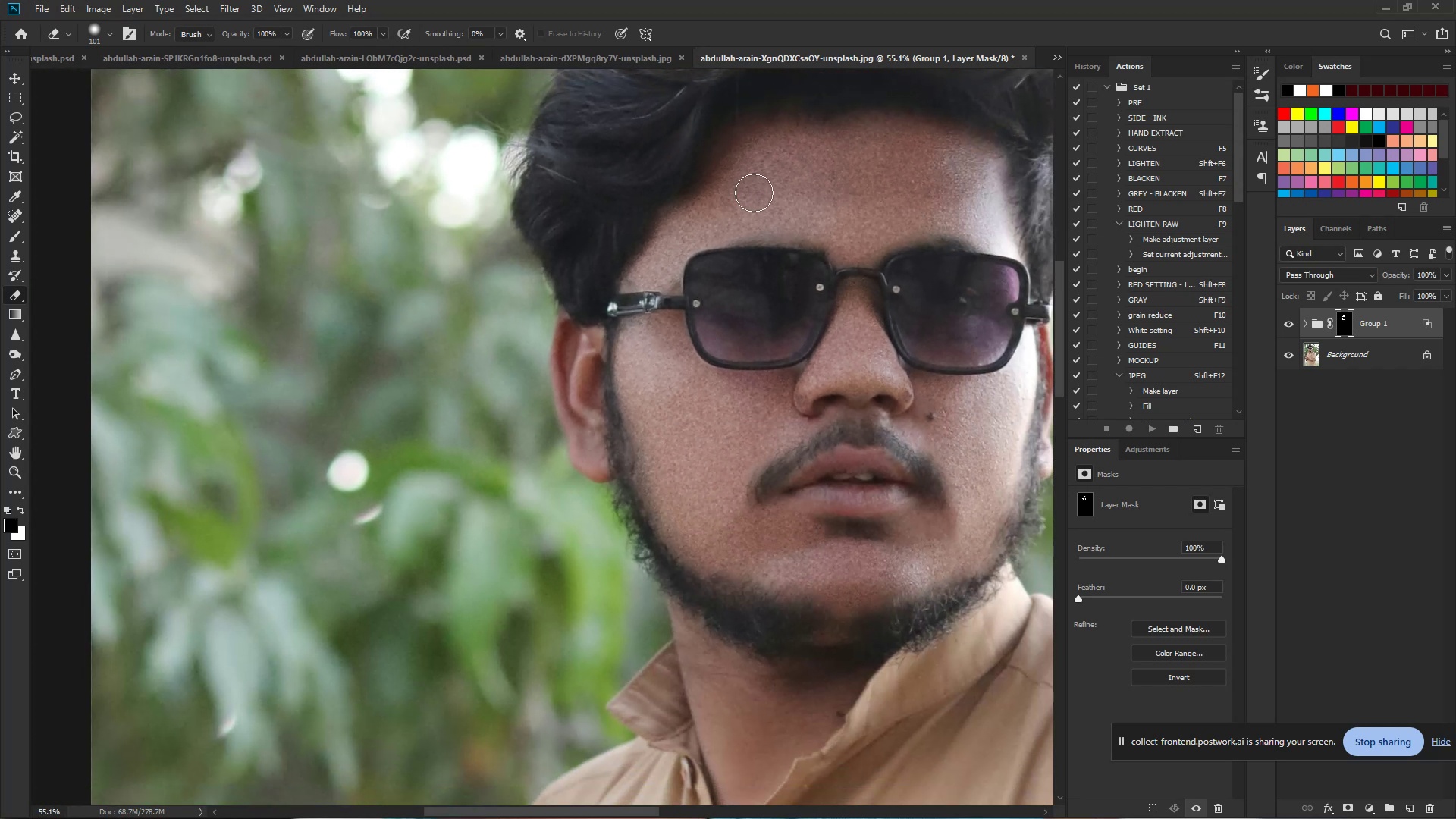 
hold_key(key=ControlLeft, duration=0.85)
 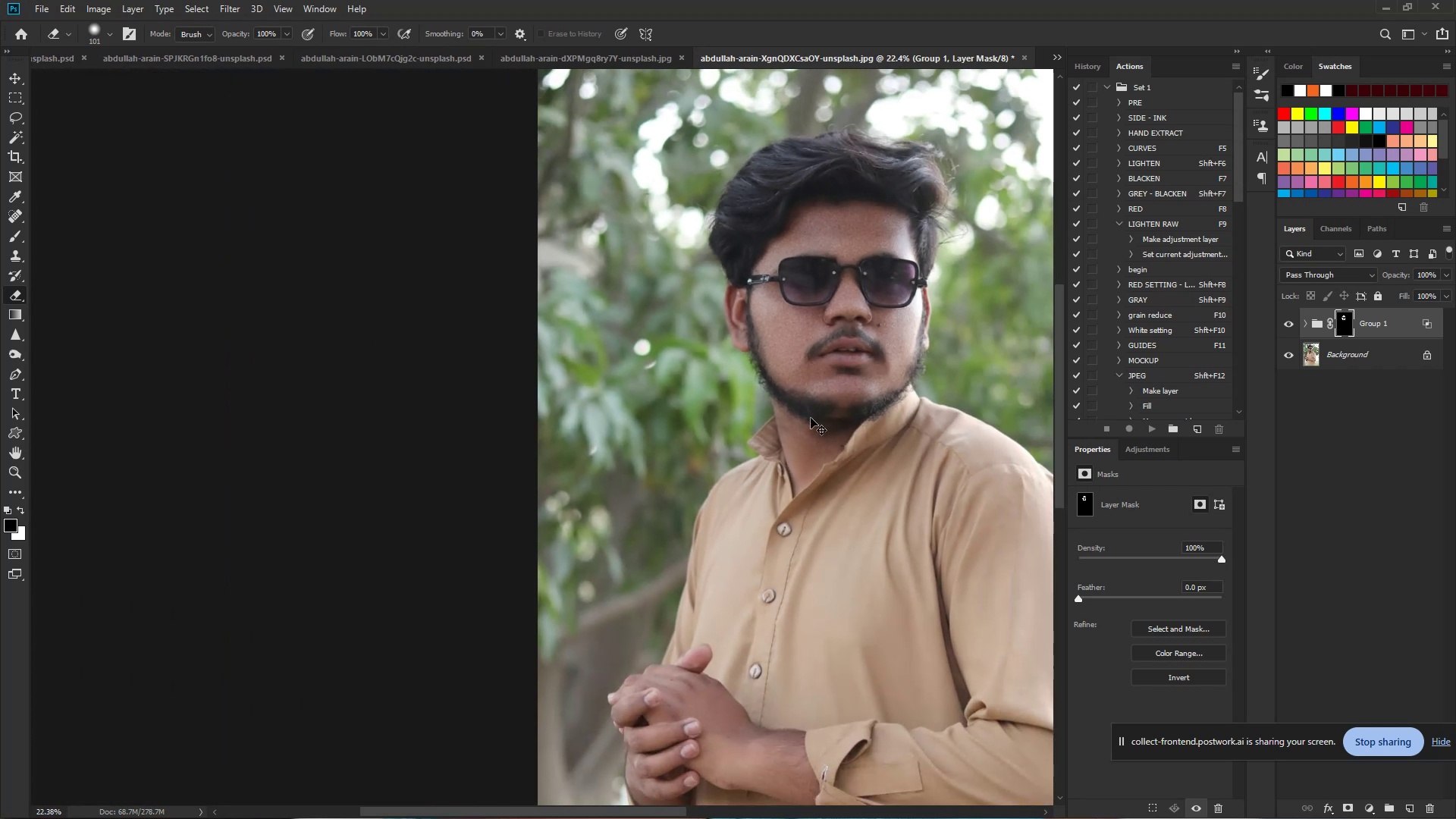 
hold_key(key=Space, duration=0.66)
 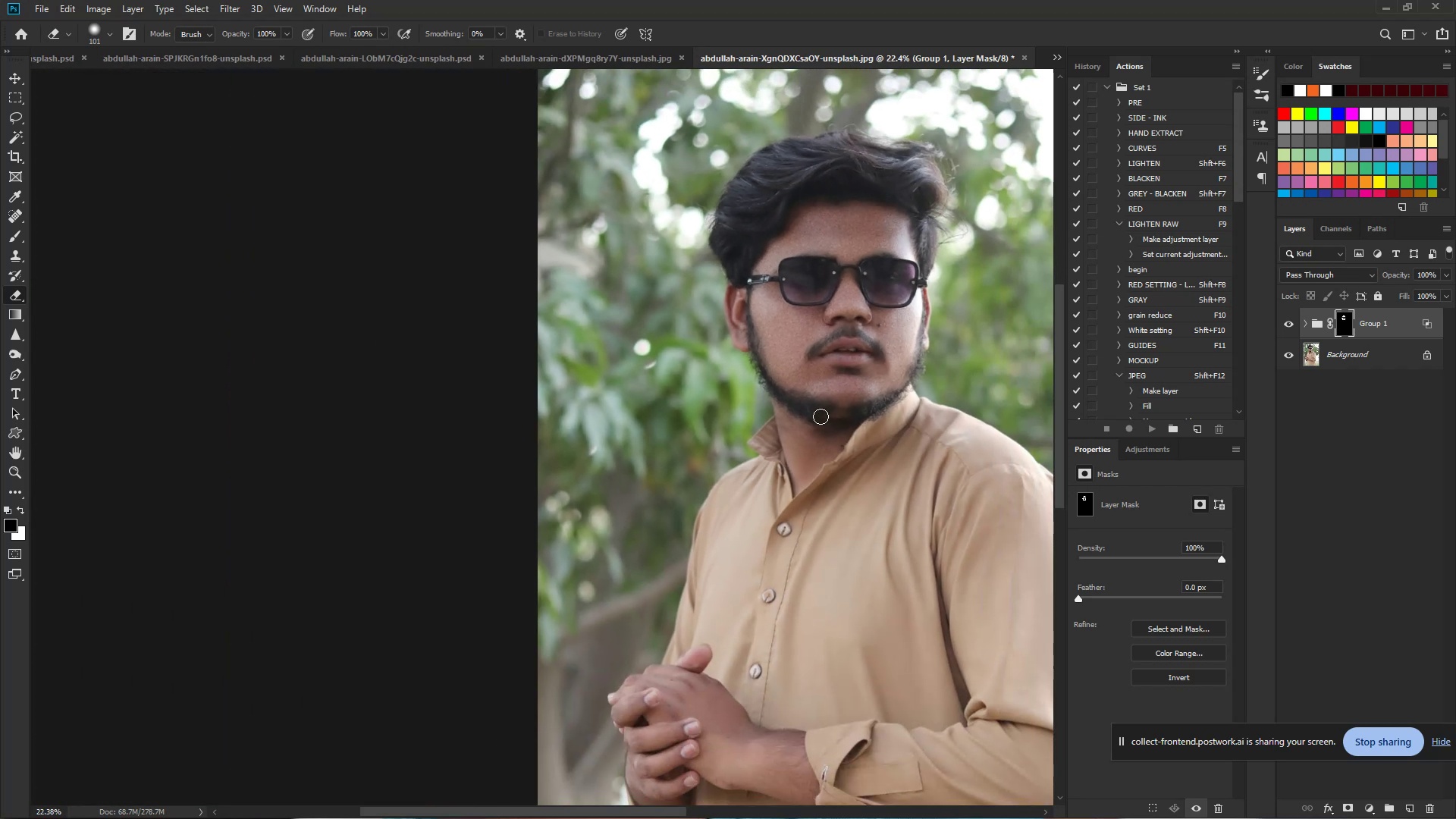 
left_click_drag(start_coordinate=[843, 263], to_coordinate=[782, 256])
 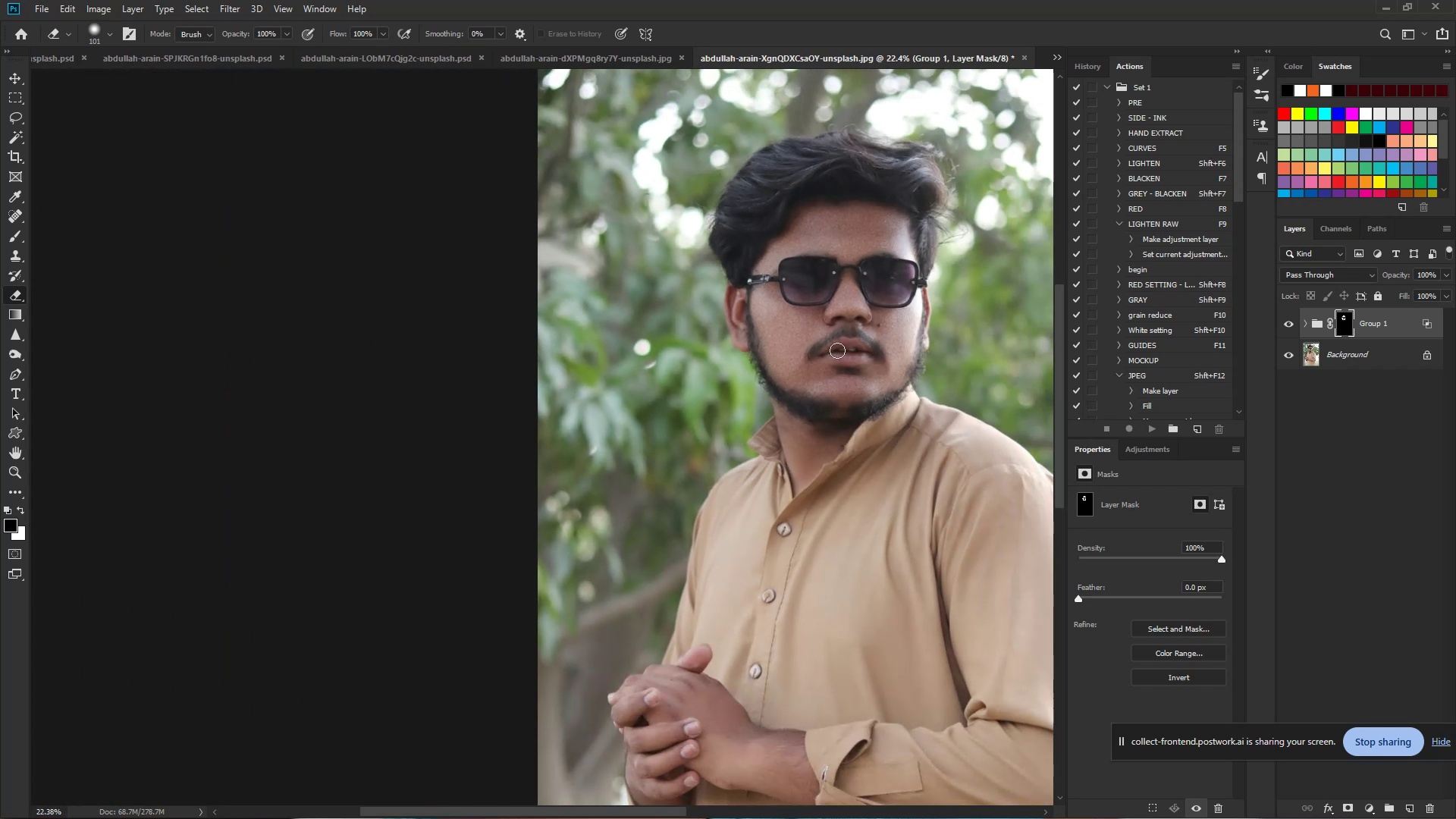 
hold_key(key=ControlLeft, duration=0.95)
 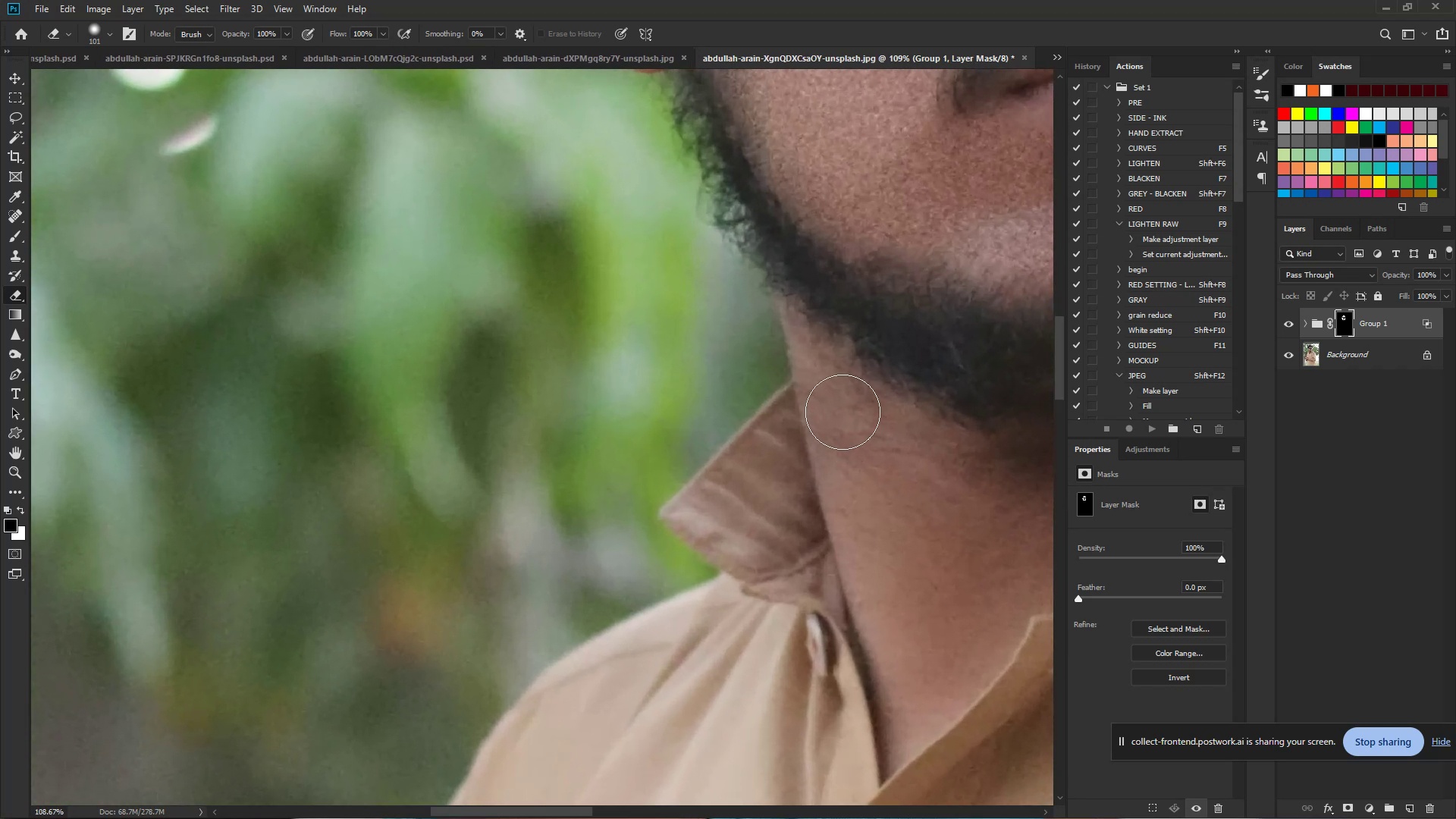 
hold_key(key=Space, duration=0.79)
 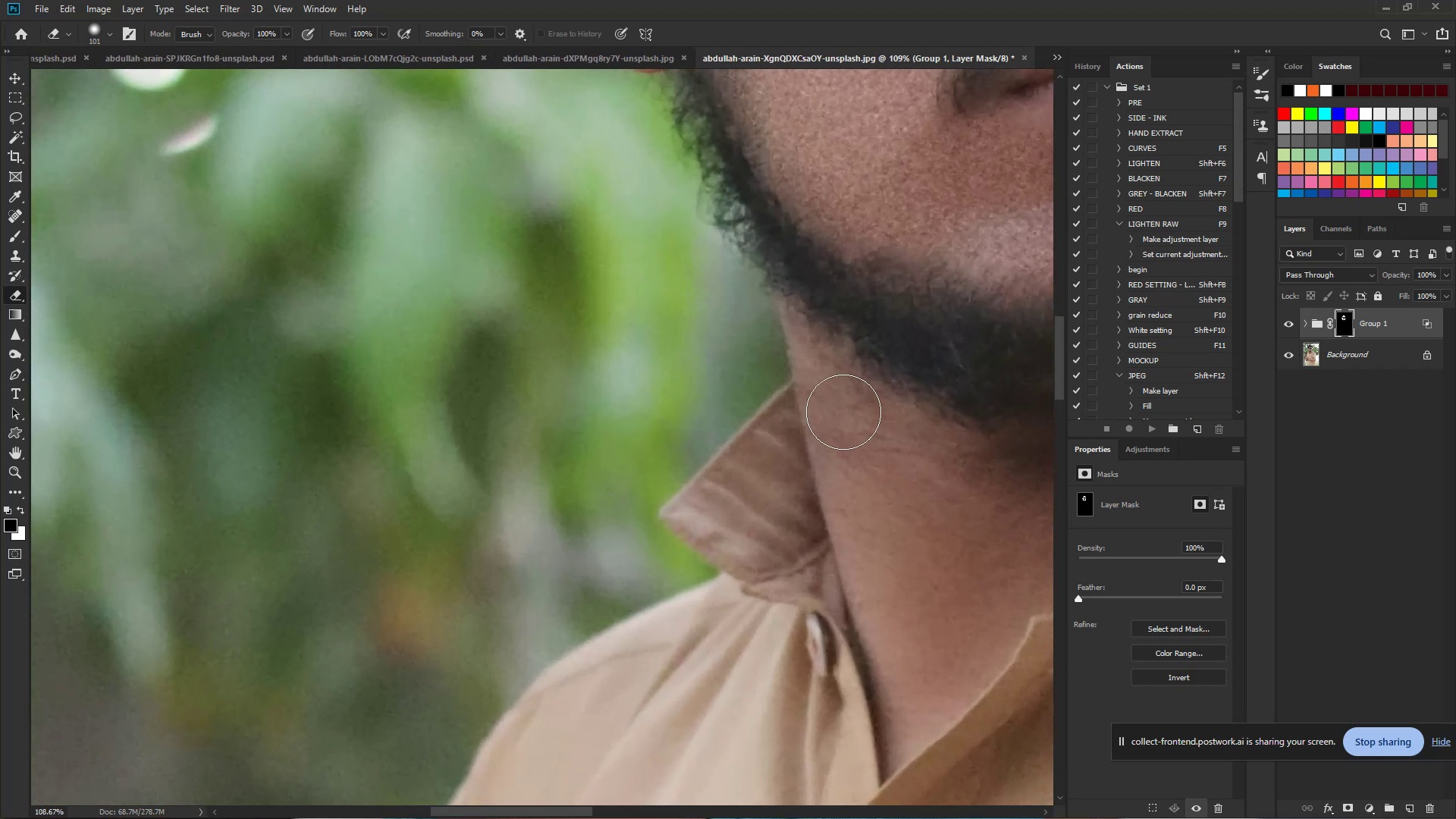 
left_click_drag(start_coordinate=[770, 425], to_coordinate=[867, 447])
 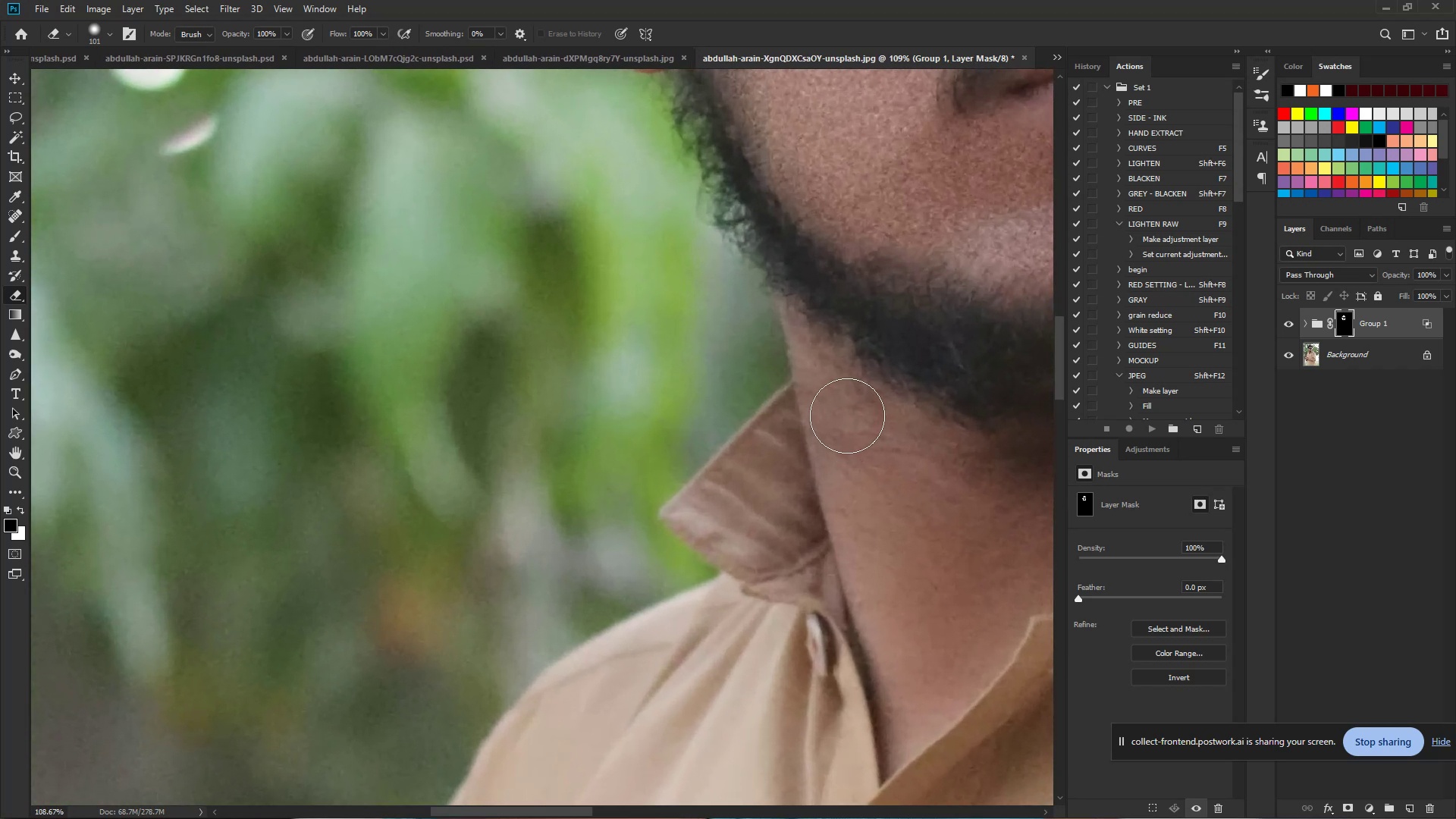 
left_click_drag(start_coordinate=[843, 412], to_coordinate=[908, 631])
 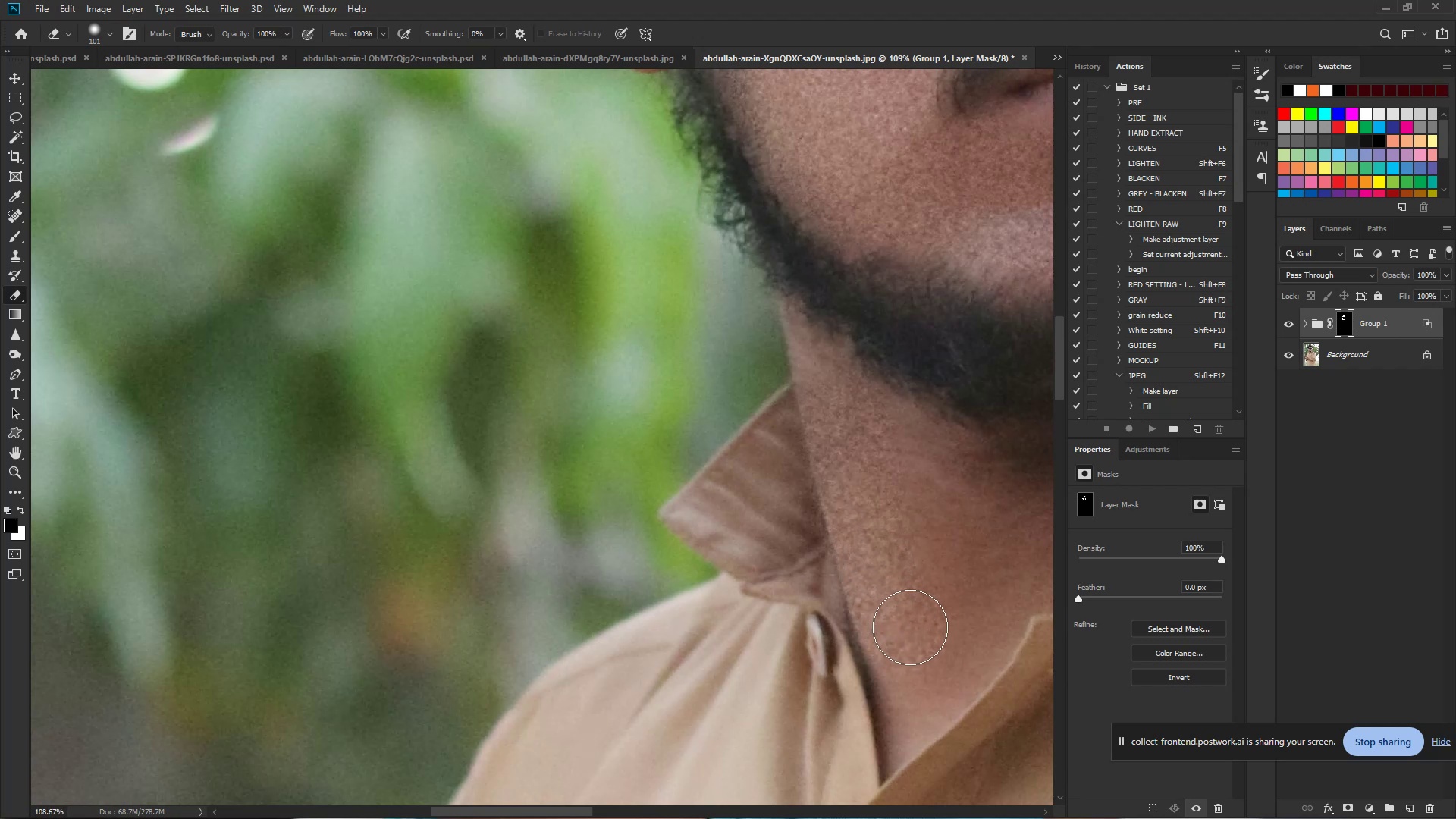 
hold_key(key=Space, duration=1.26)
 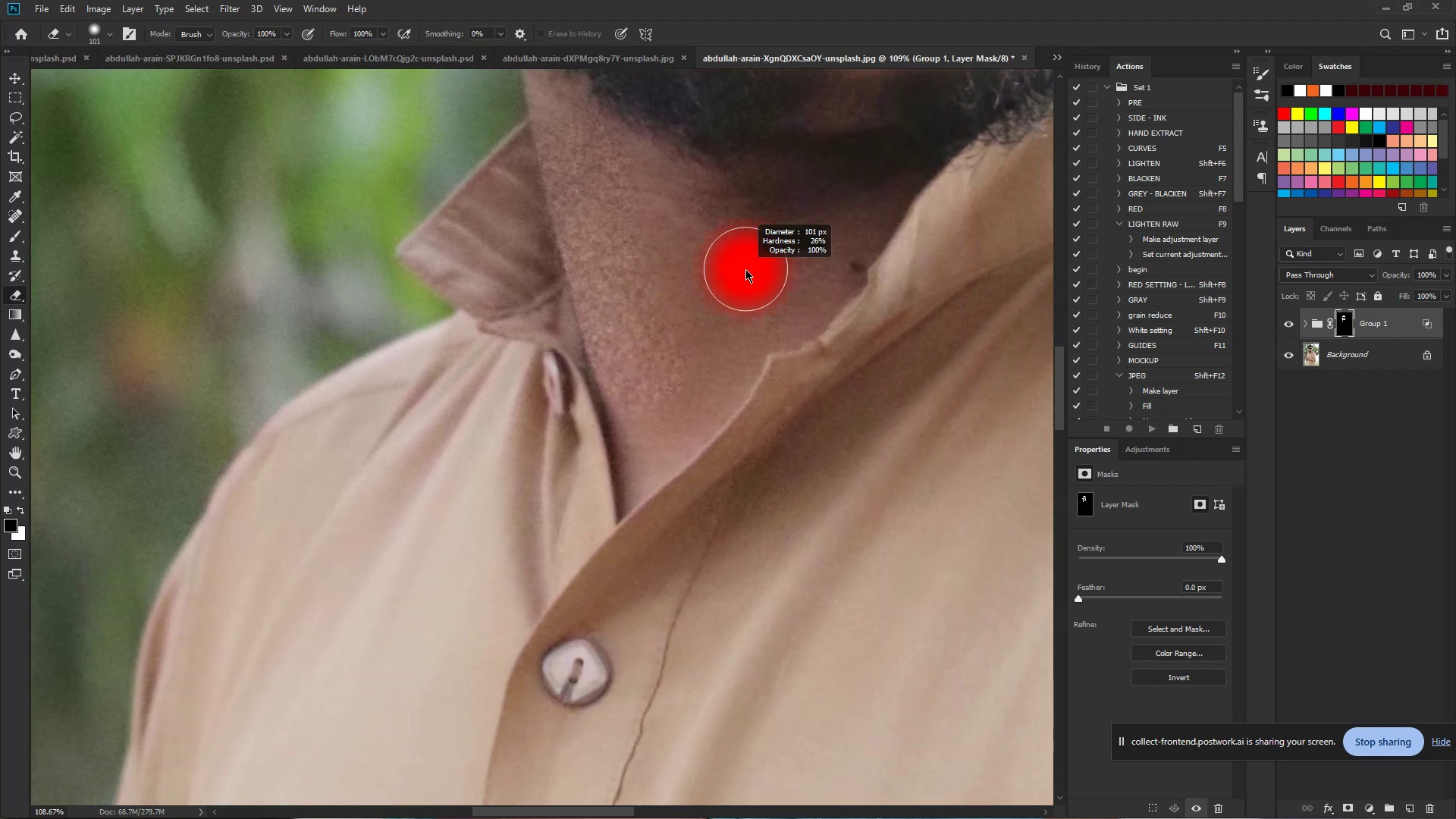 
left_click_drag(start_coordinate=[924, 562], to_coordinate=[661, 300])
 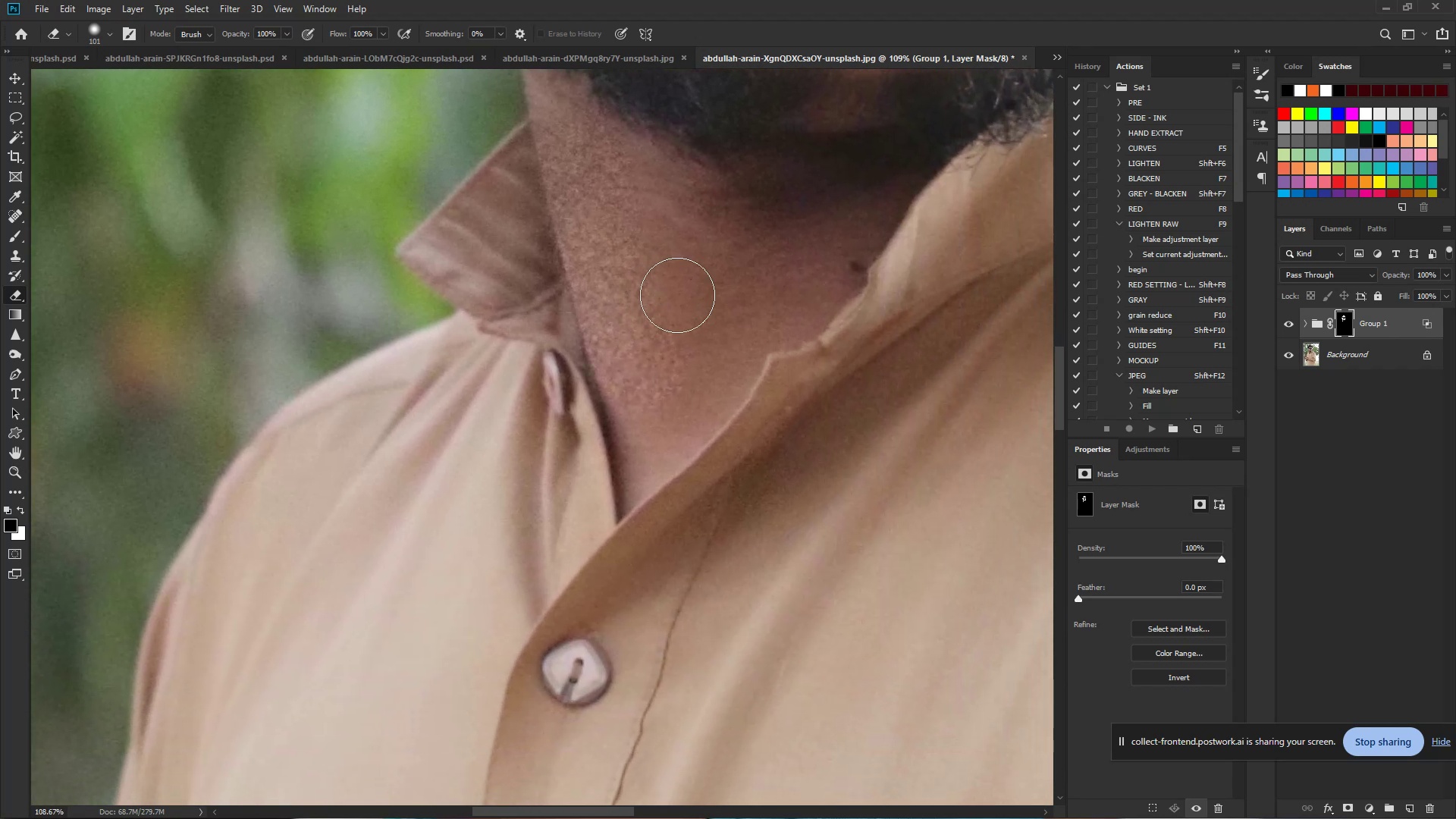 
hold_key(key=AltLeft, duration=0.66)
 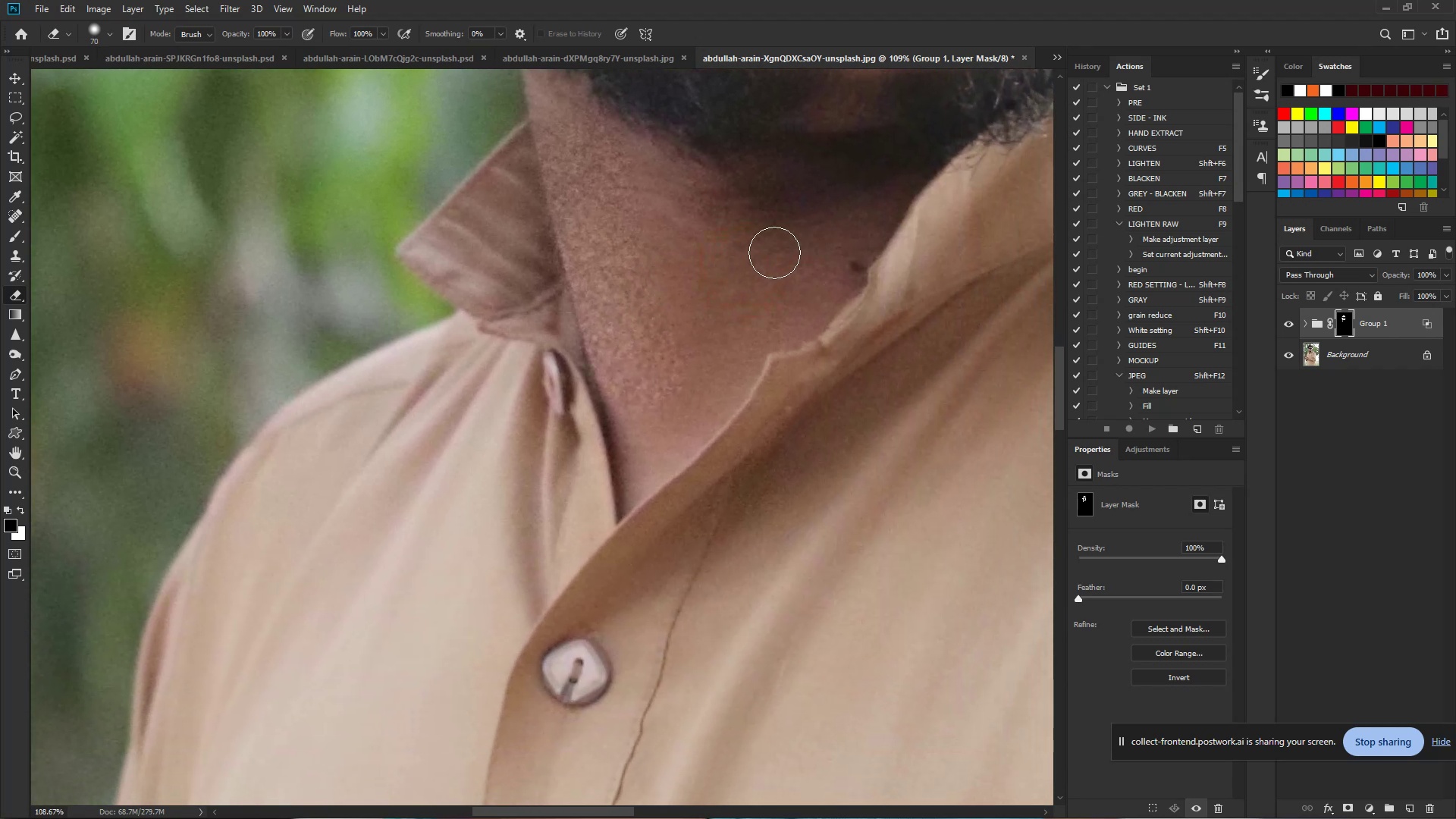 
left_click_drag(start_coordinate=[777, 246], to_coordinate=[826, 212])
 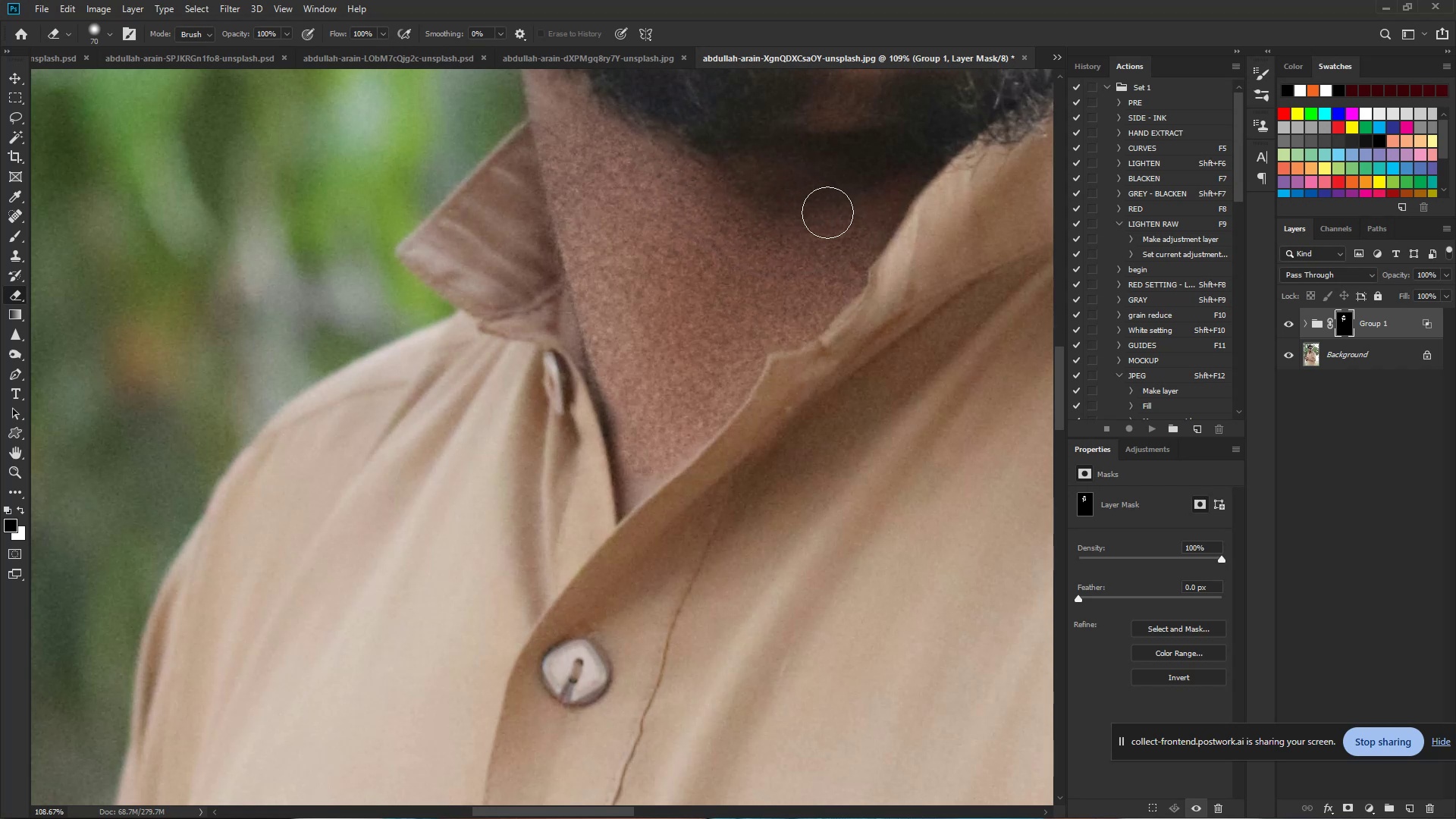 
hold_key(key=ControlLeft, duration=0.56)
 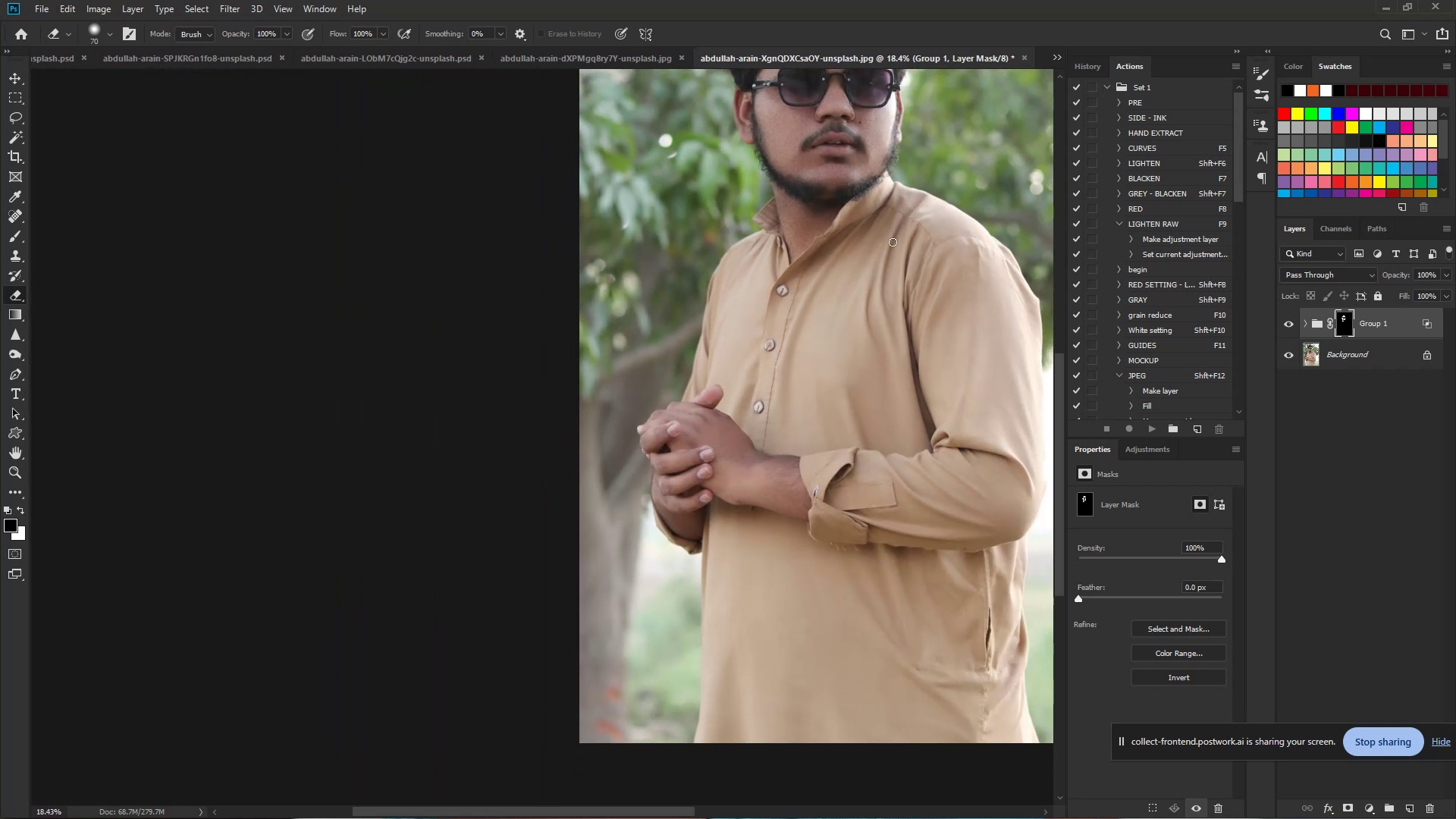 
hold_key(key=Space, duration=0.46)
 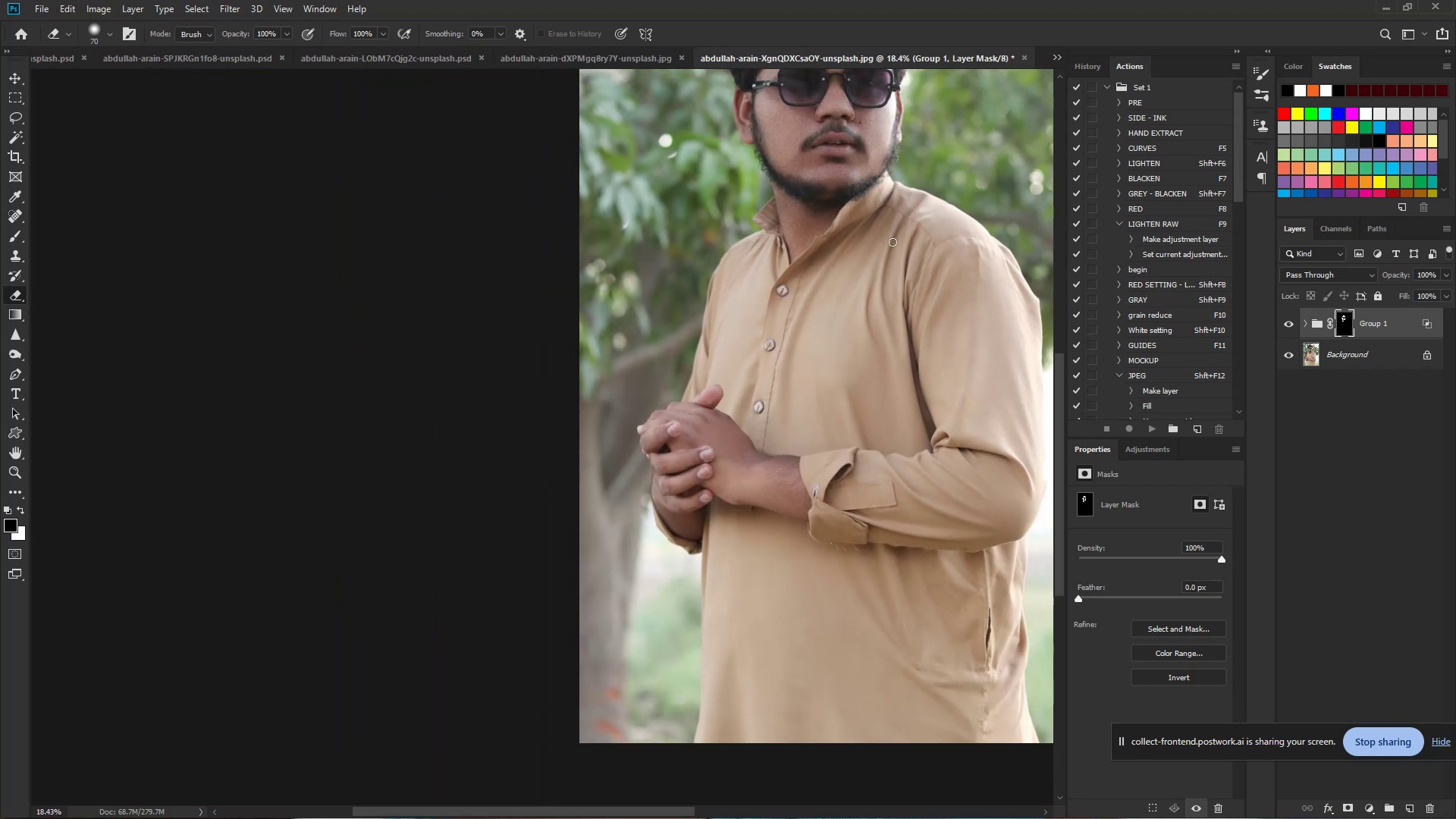 
left_click_drag(start_coordinate=[825, 212], to_coordinate=[717, 218])
 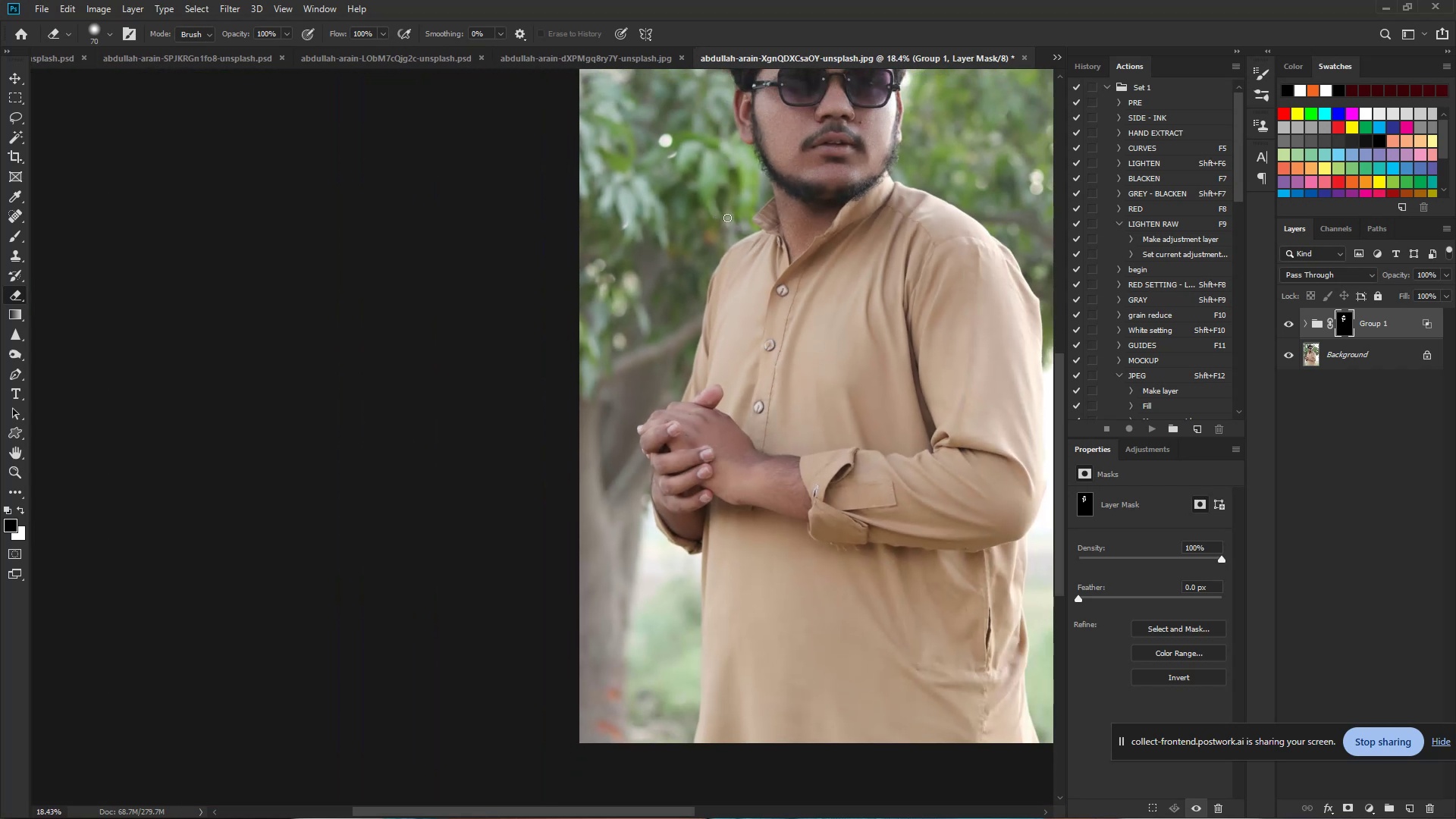 
hold_key(key=Space, duration=0.62)
 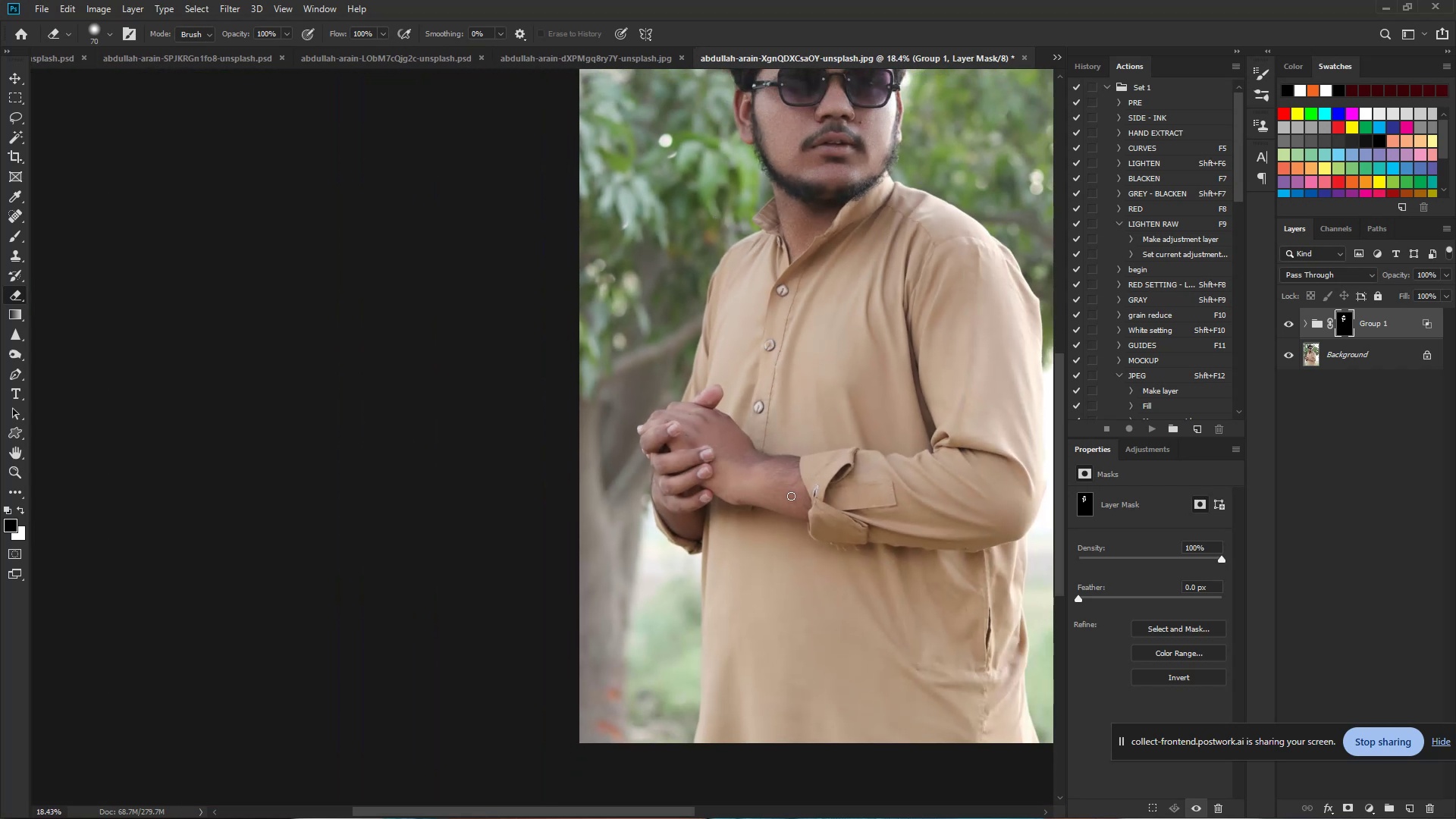 
hold_key(key=Space, duration=0.86)
 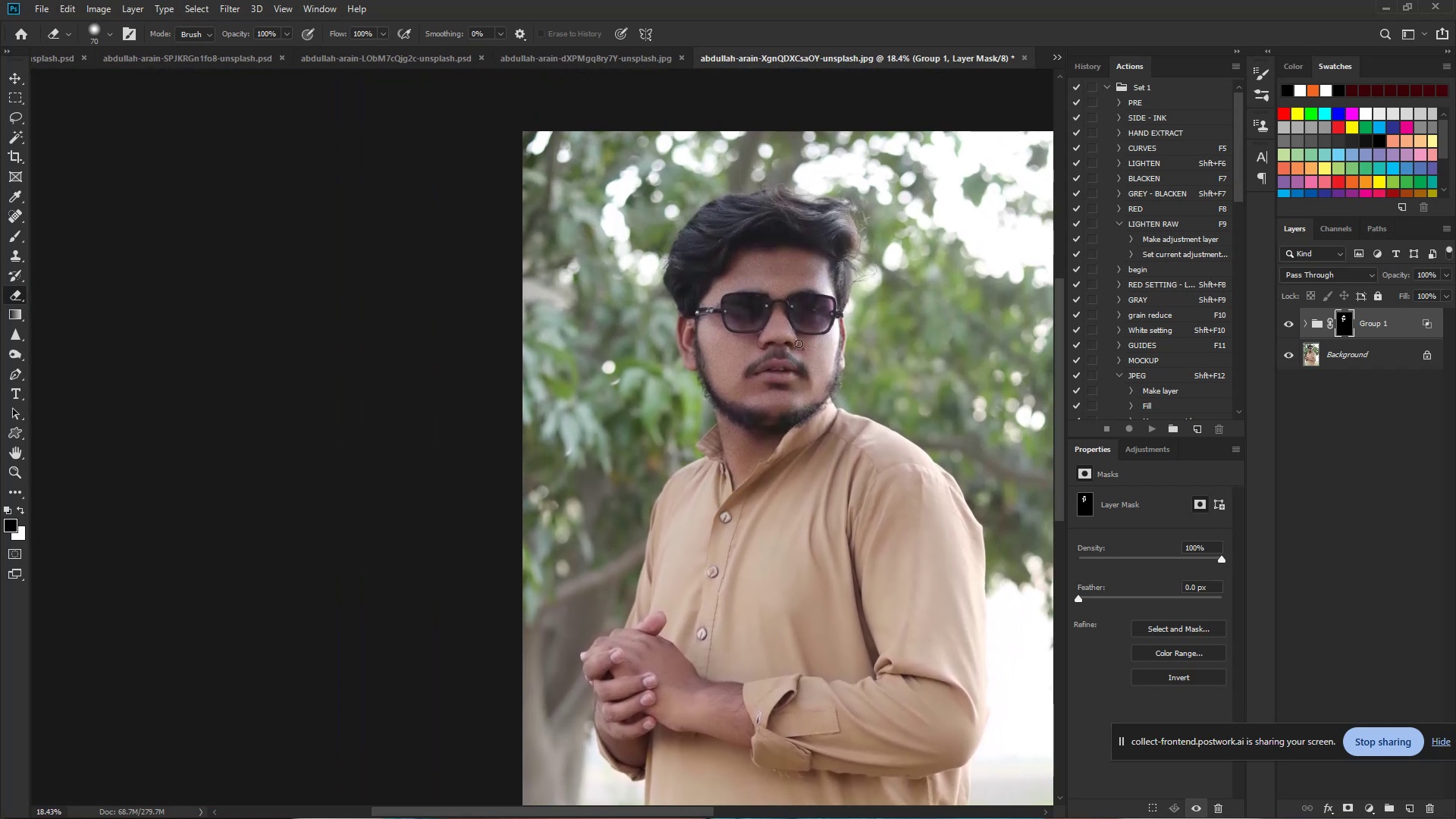 
left_click_drag(start_coordinate=[789, 257], to_coordinate=[733, 484])
 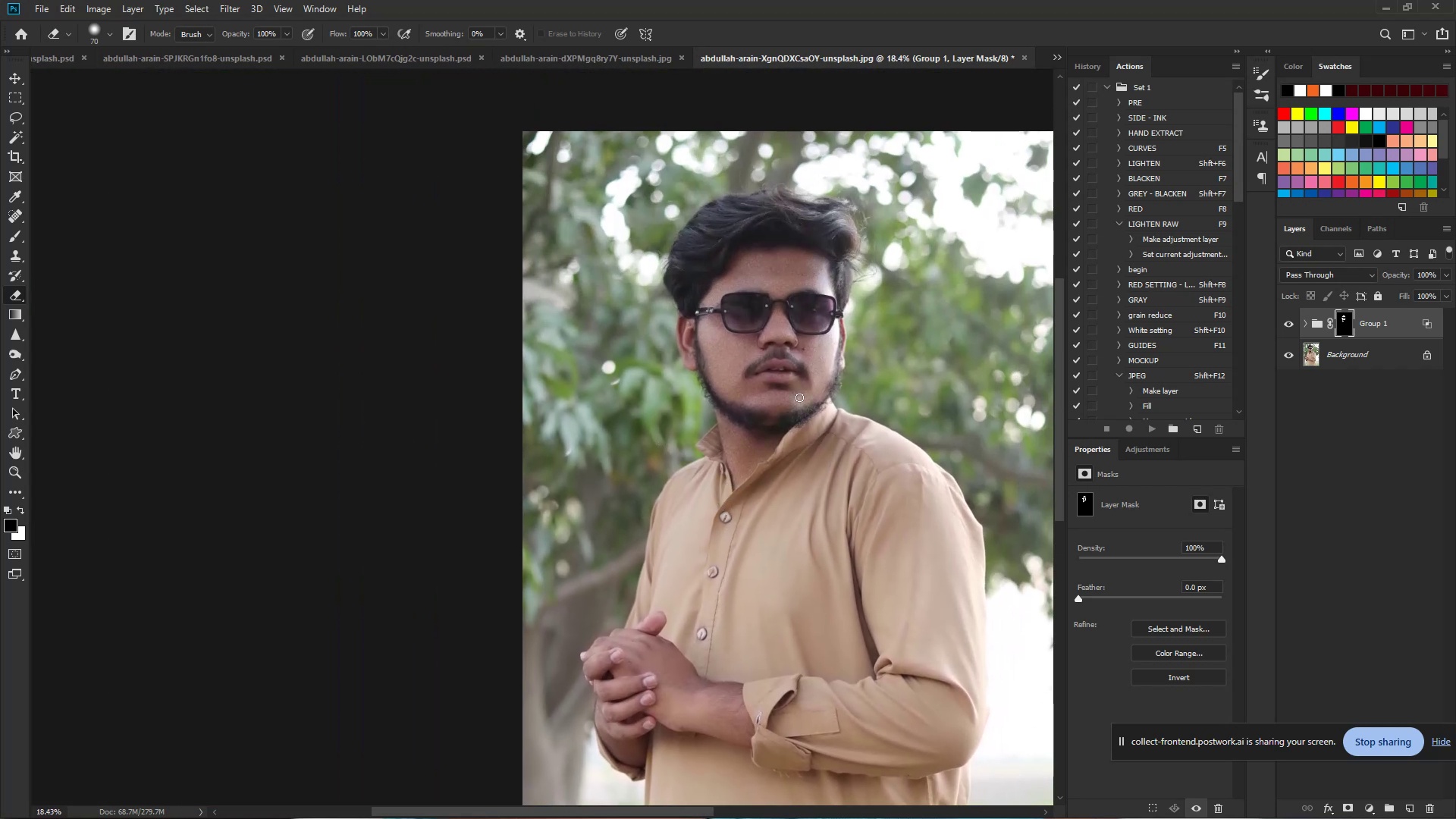 
hold_key(key=ControlLeft, duration=0.92)
 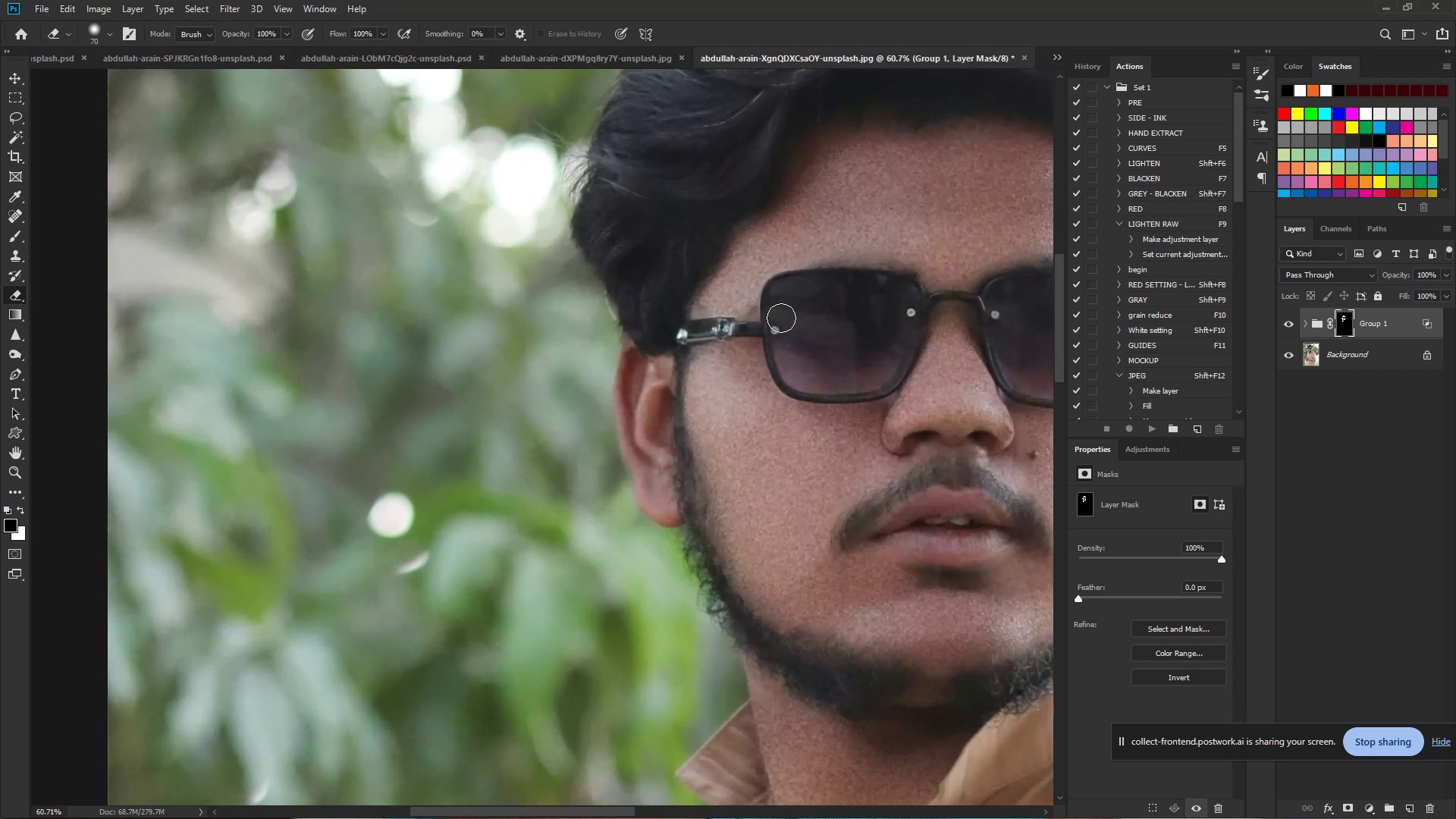 
hold_key(key=Space, duration=0.72)
 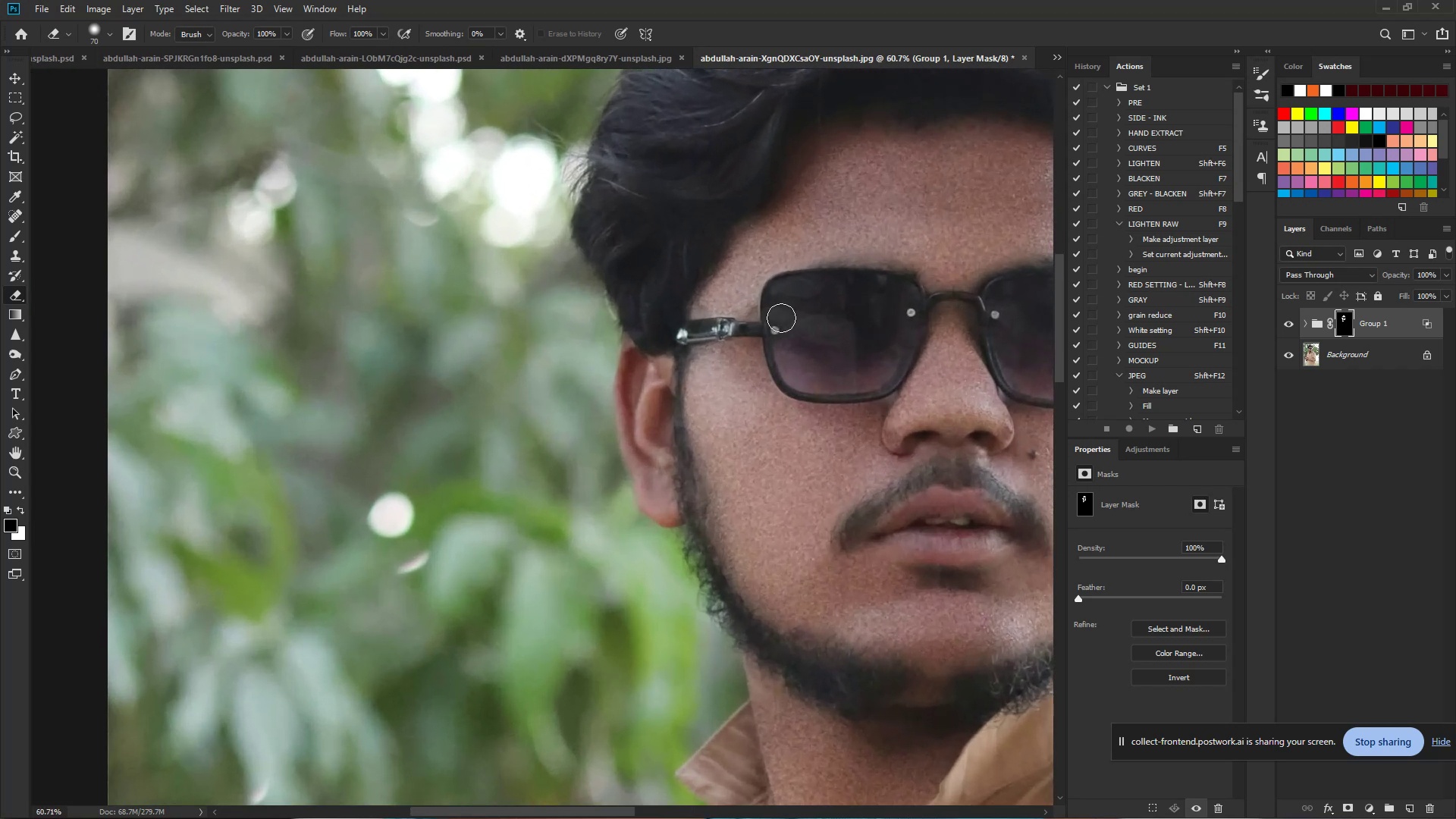 
left_click_drag(start_coordinate=[704, 303], to_coordinate=[780, 315])
 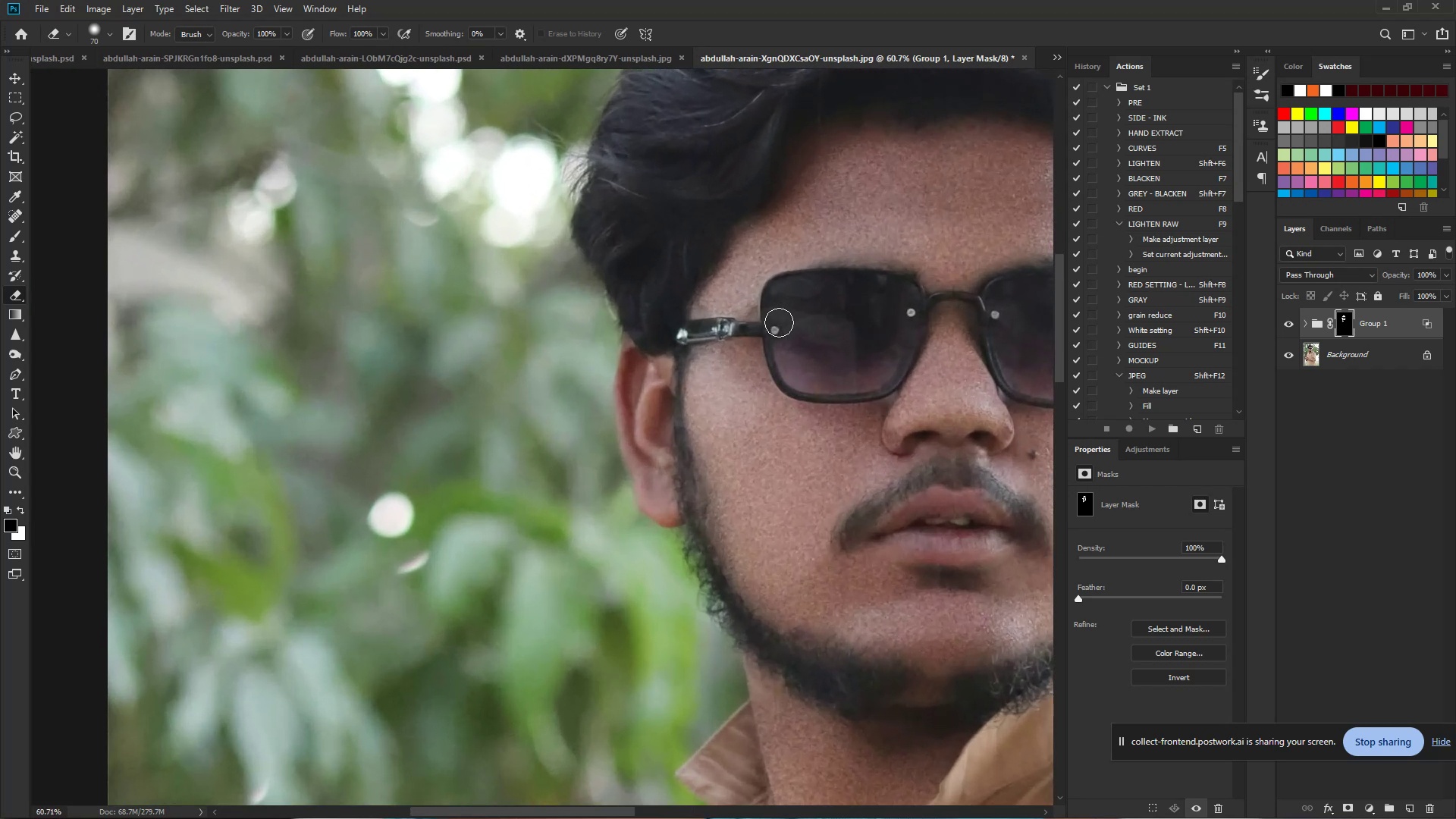 
key(Control+Space)
 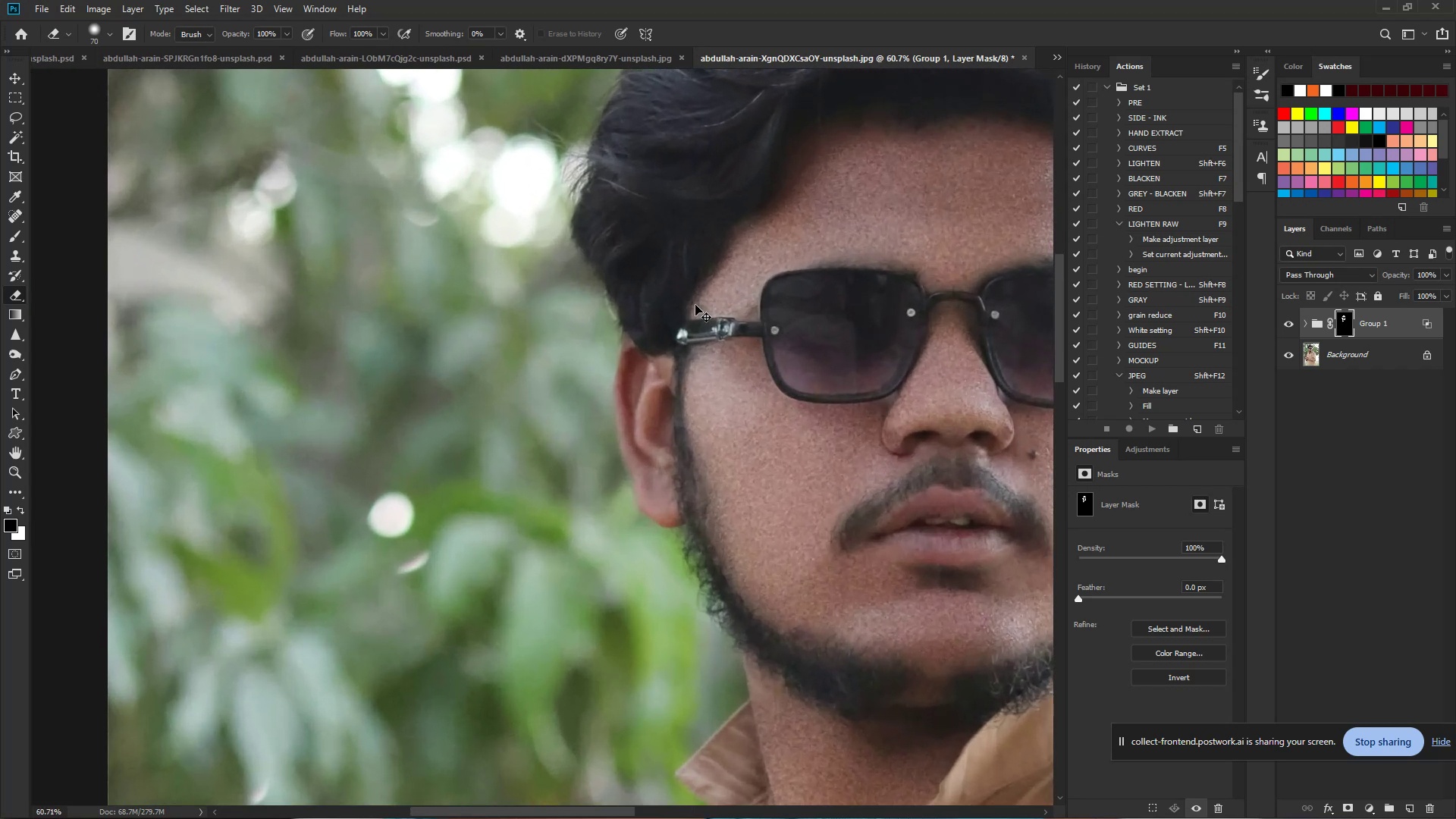 
left_click_drag(start_coordinate=[673, 300], to_coordinate=[742, 308])
 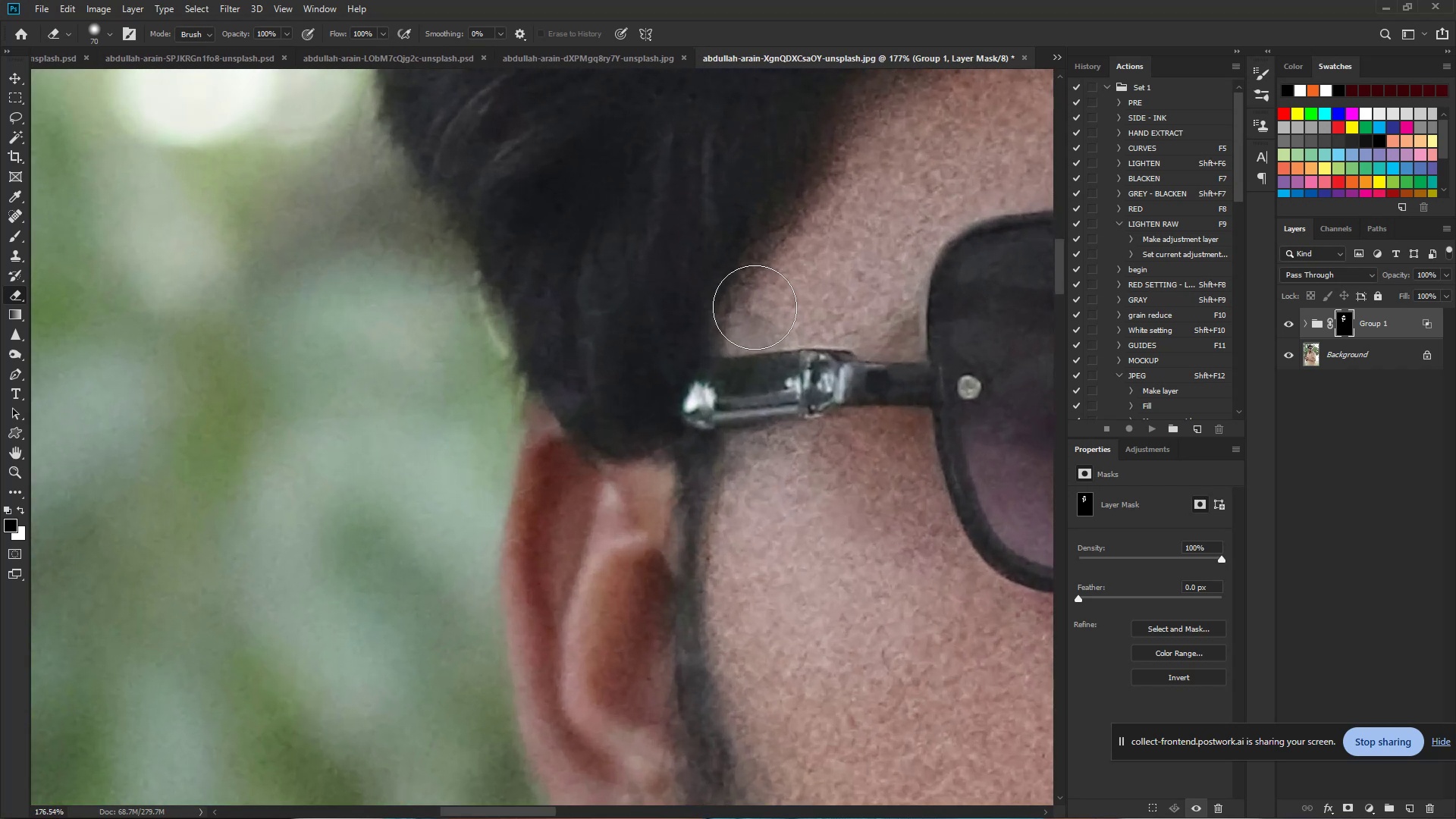 
hold_key(key=AltLeft, duration=0.62)
 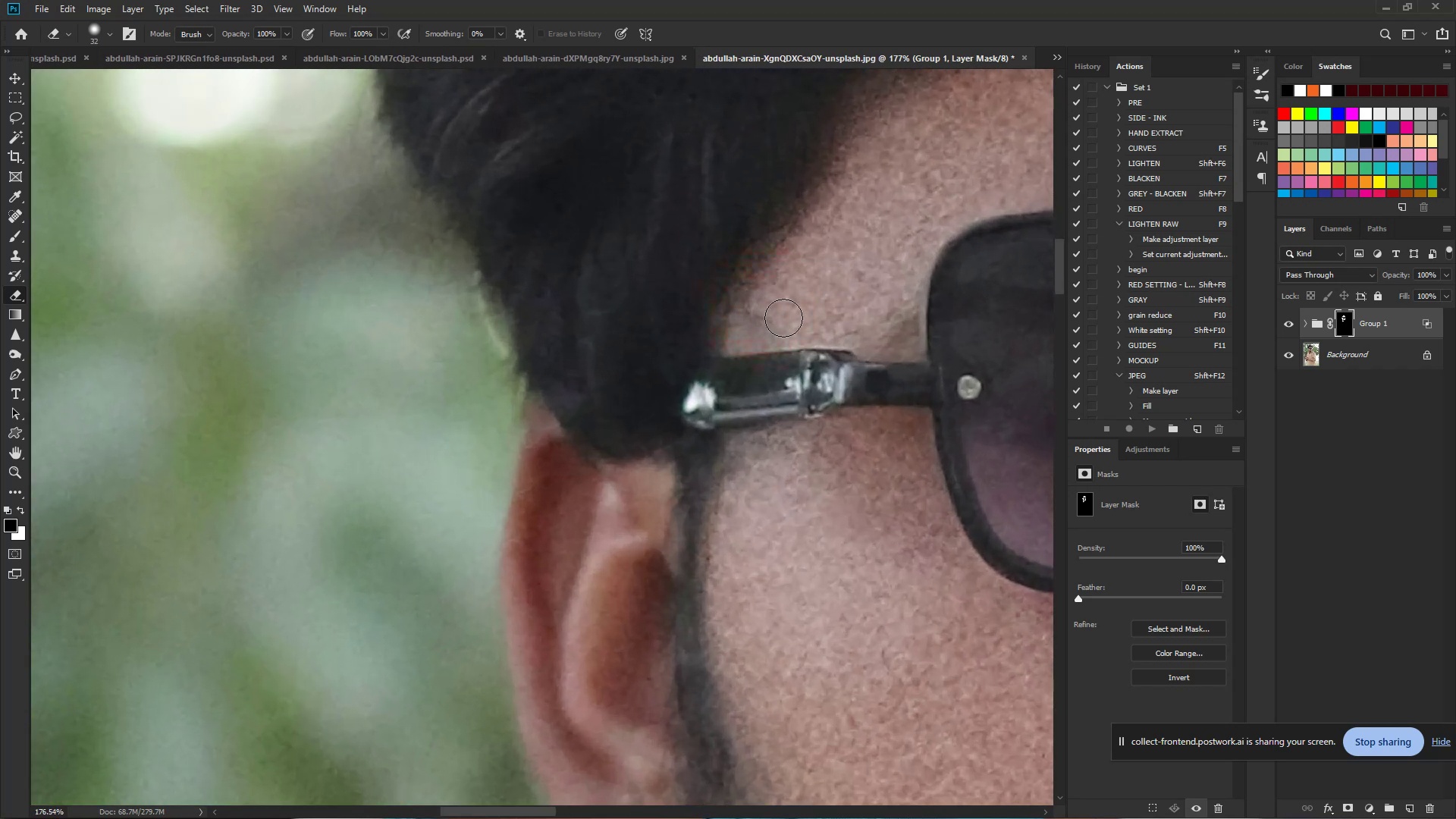 
left_click_drag(start_coordinate=[792, 322], to_coordinate=[731, 318])
 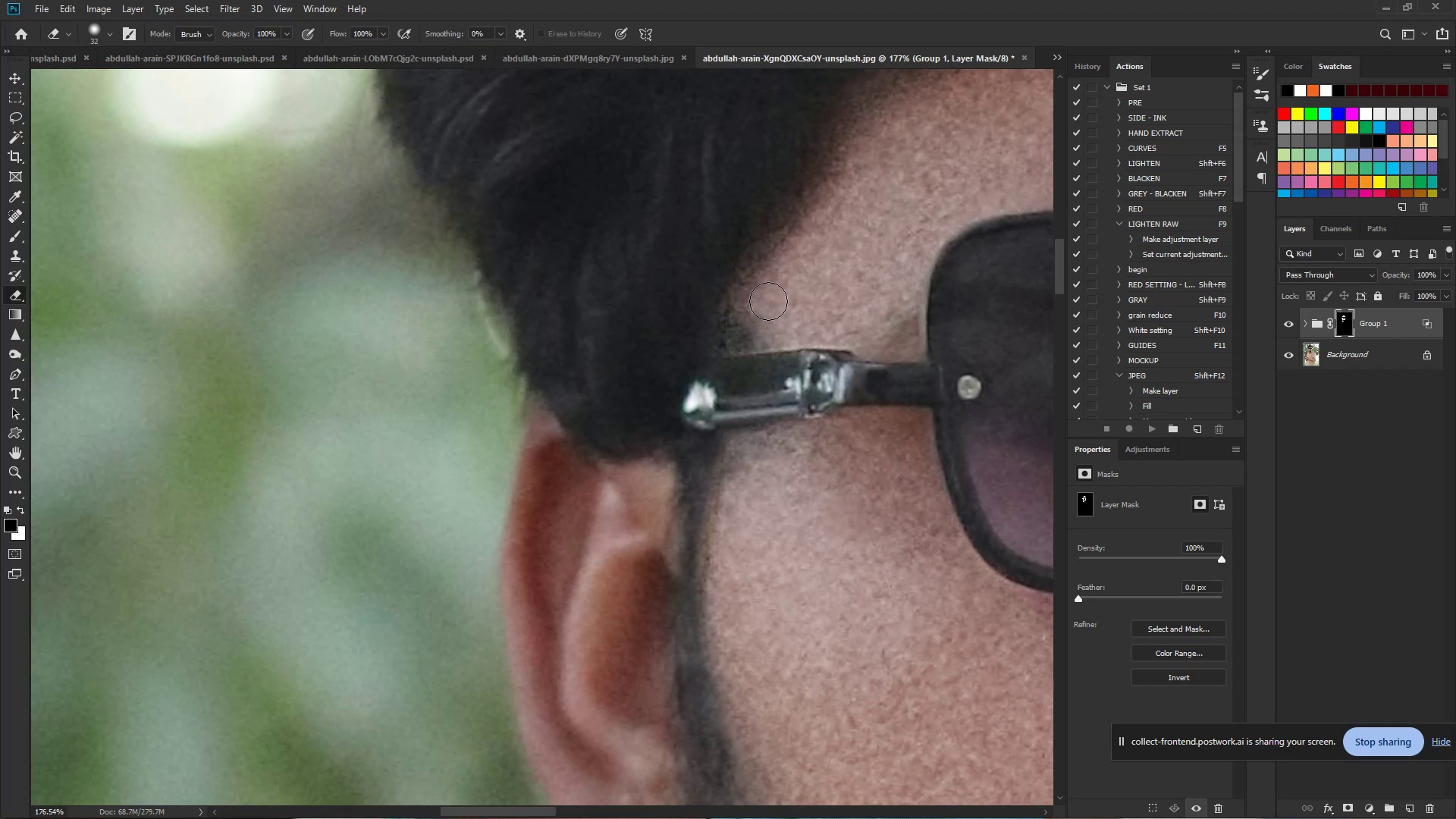 
hold_key(key=ControlLeft, duration=0.79)
 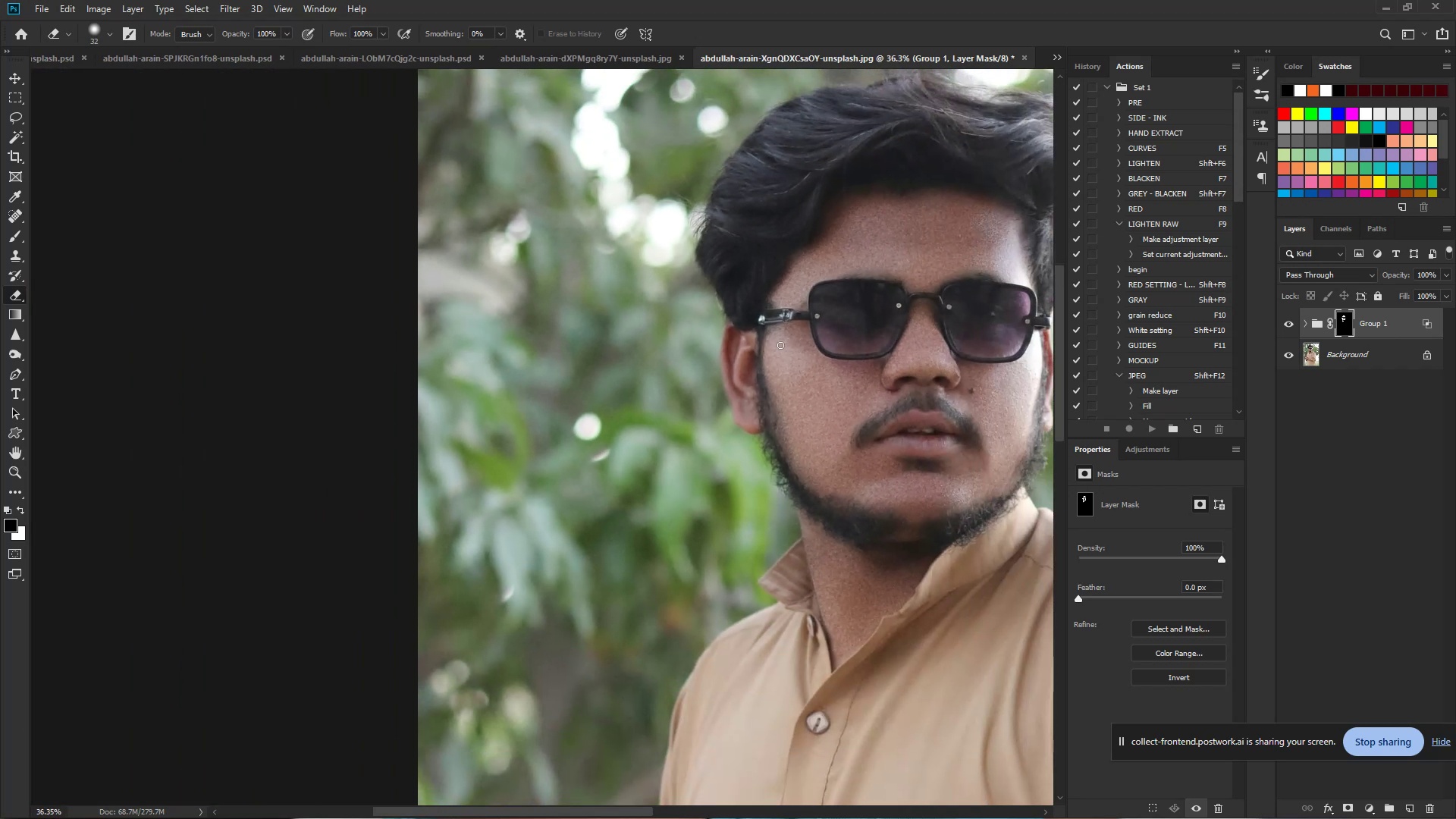 
hold_key(key=Space, duration=0.62)
 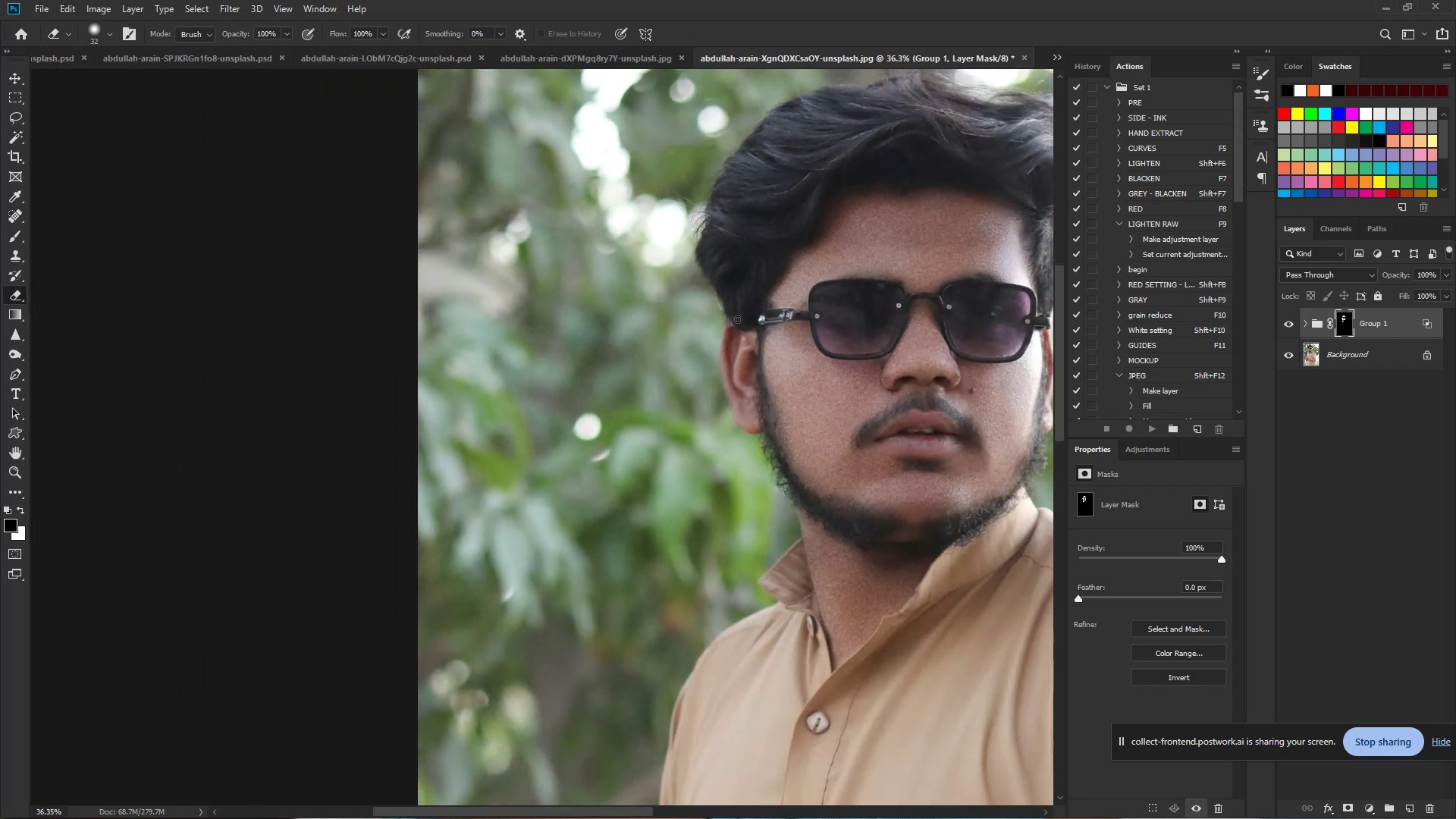 
left_click_drag(start_coordinate=[778, 297], to_coordinate=[681, 299])
 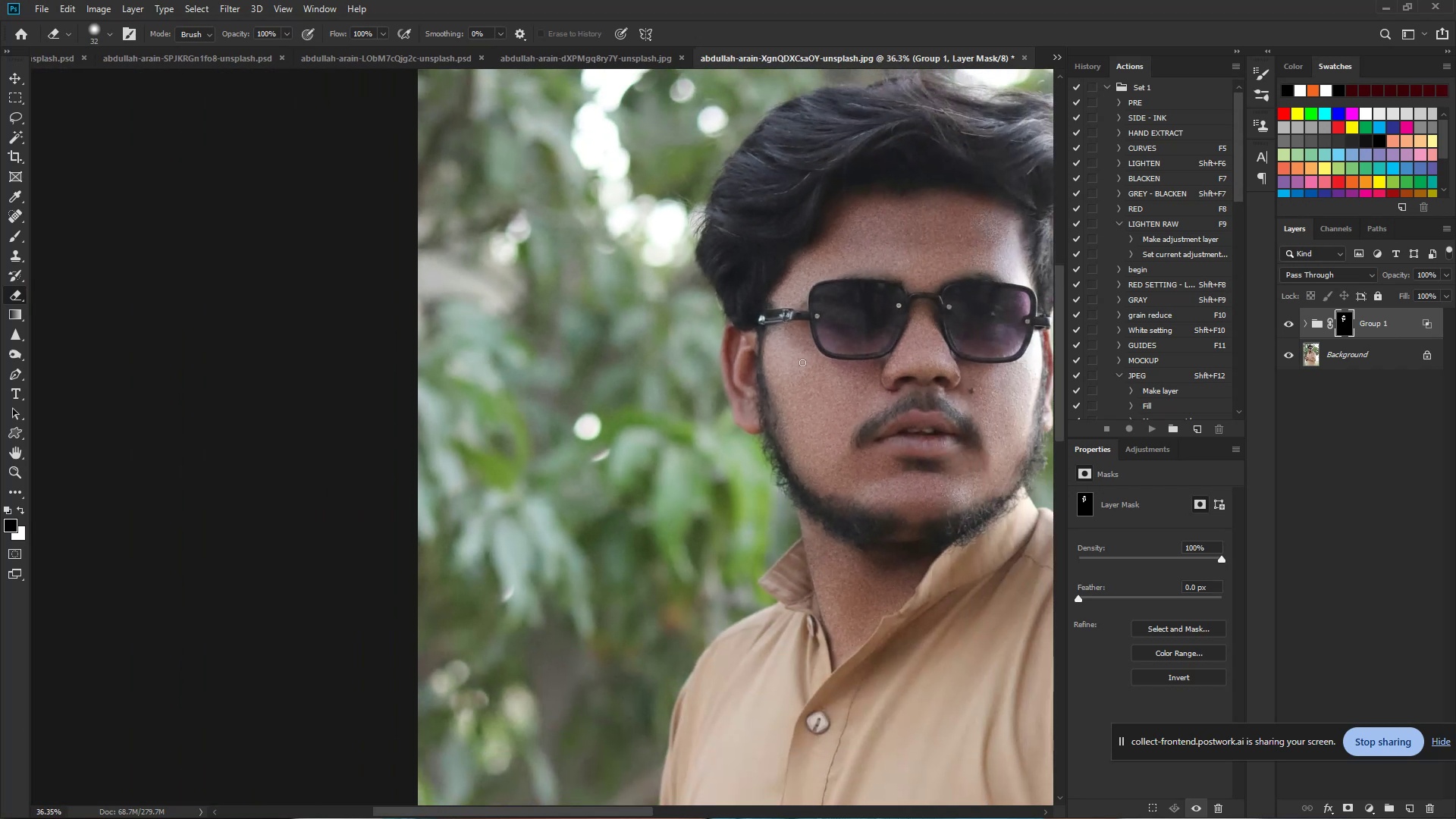 
hold_key(key=Space, duration=0.53)
 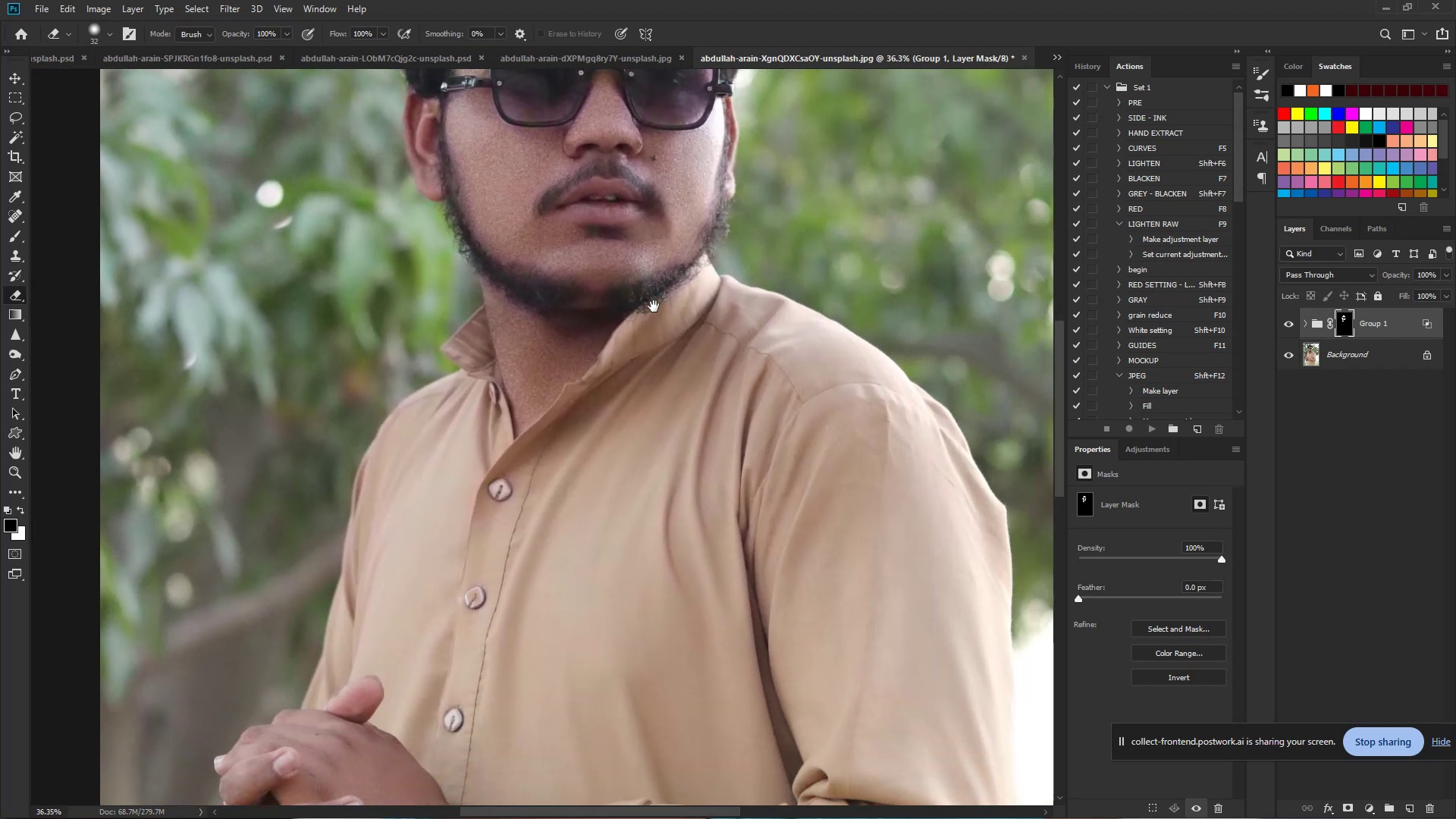 
left_click_drag(start_coordinate=[843, 444], to_coordinate=[655, 308])
 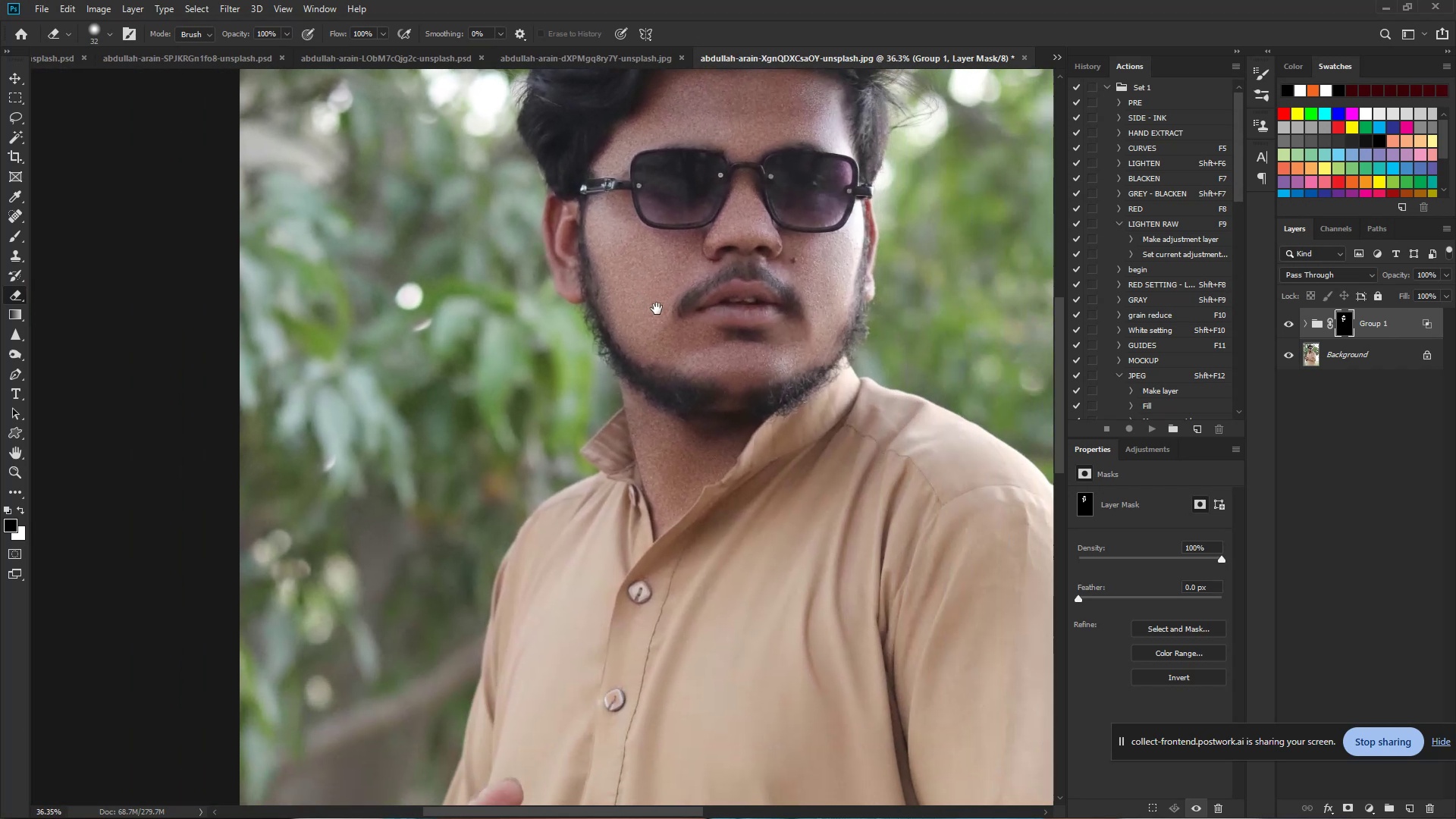 
hold_key(key=Space, duration=0.62)
 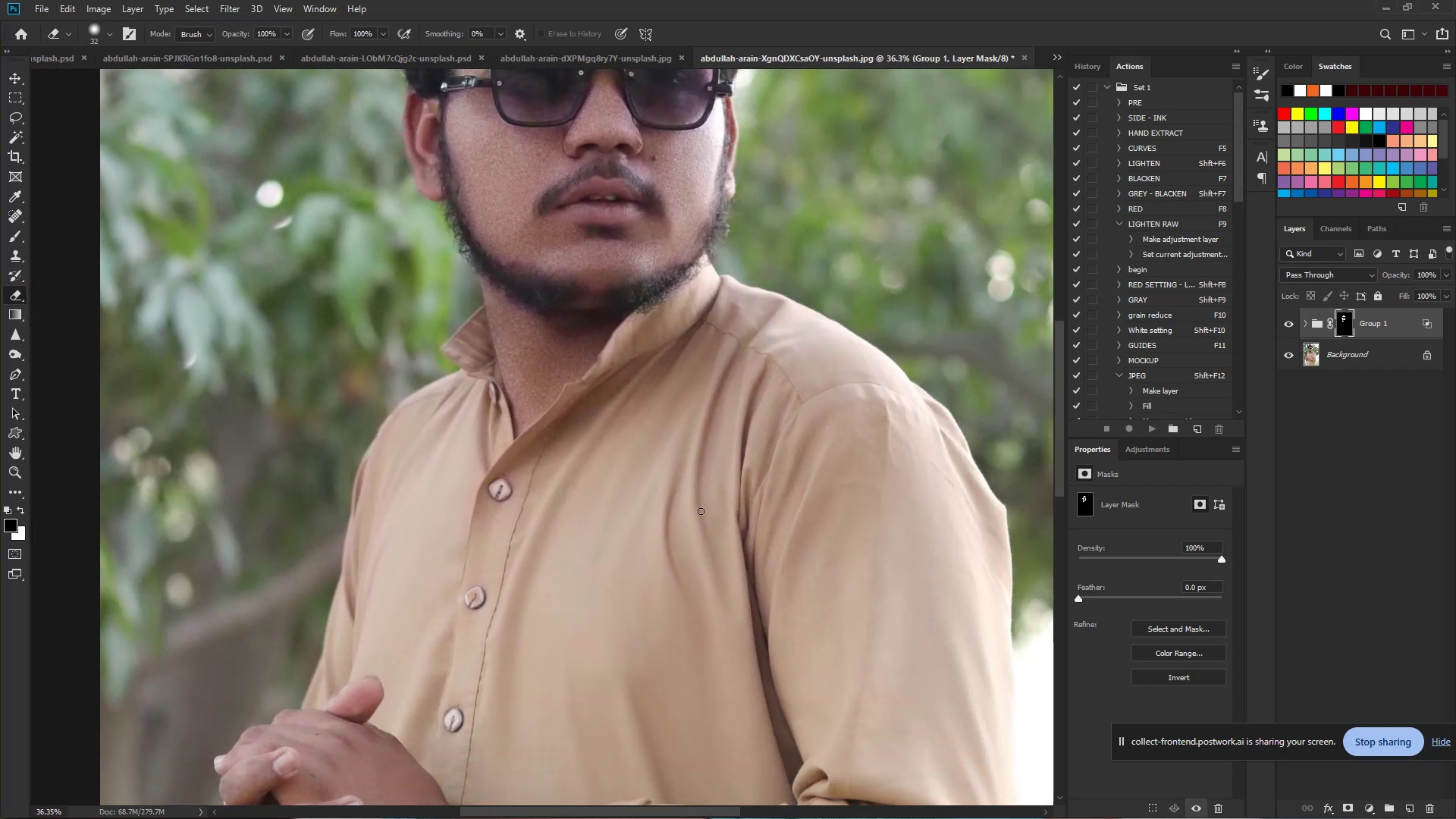 
double_click([654, 306])
 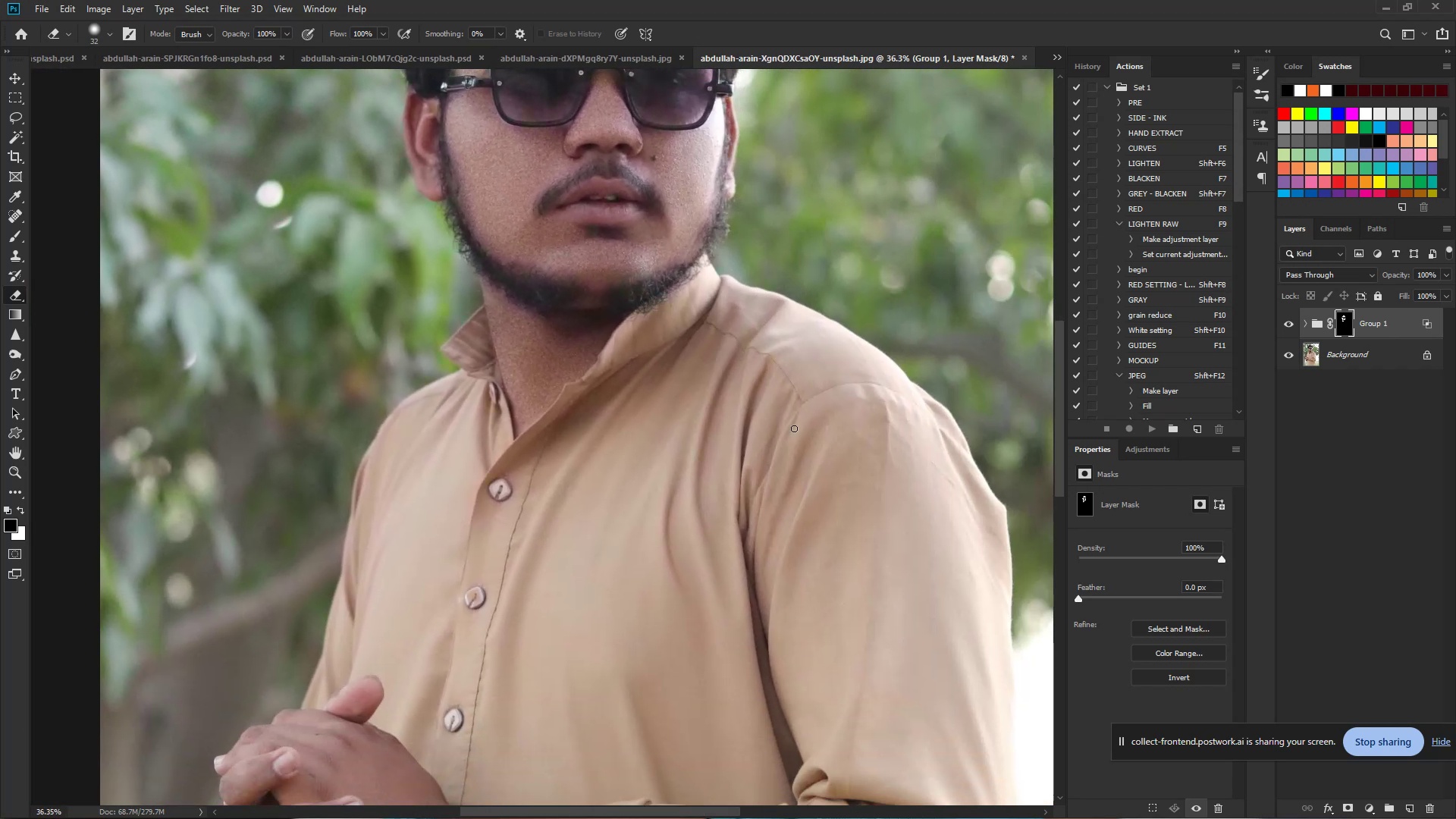 
hold_key(key=Space, duration=0.56)
 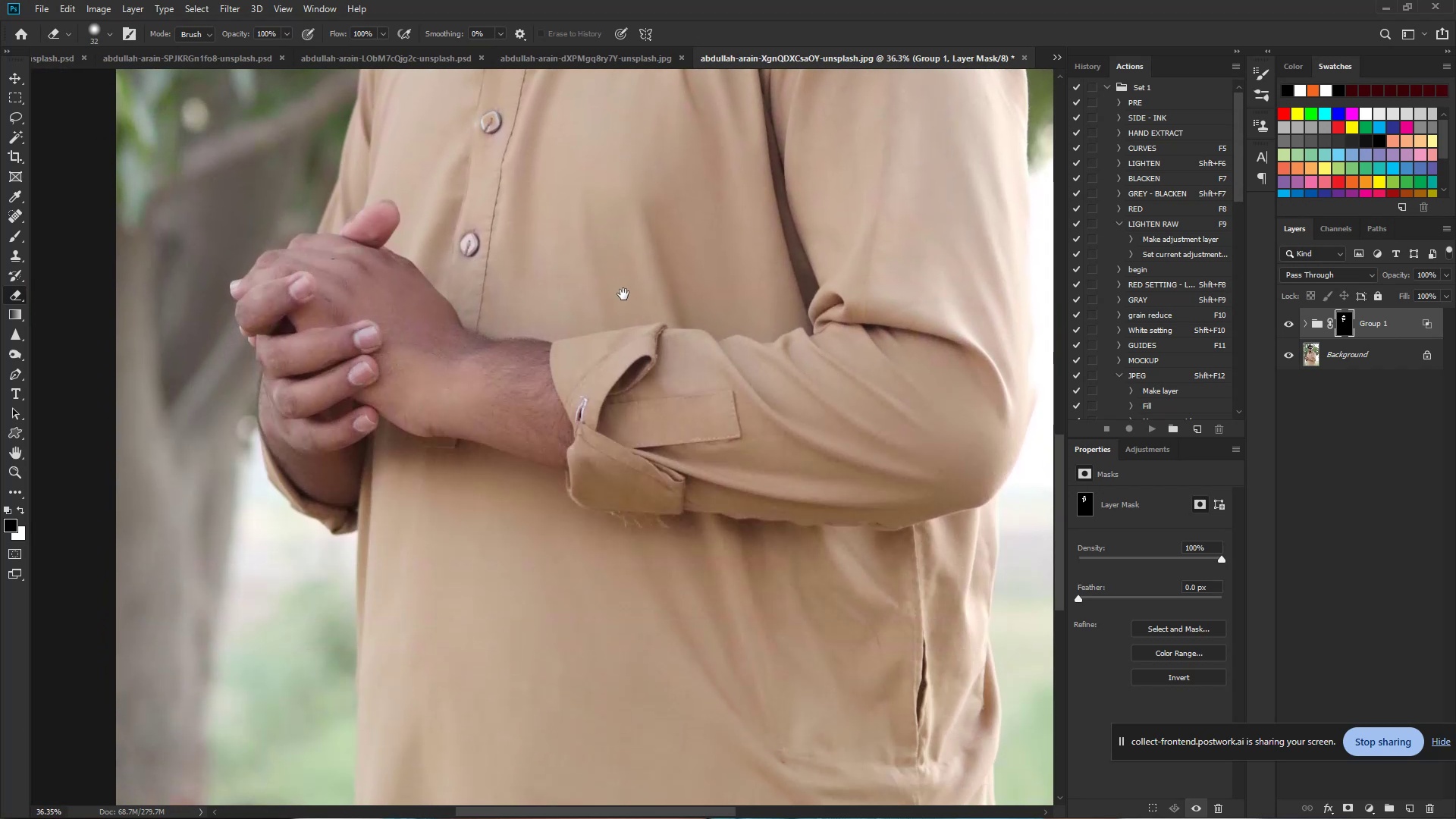 
left_click_drag(start_coordinate=[614, 560], to_coordinate=[630, 286])
 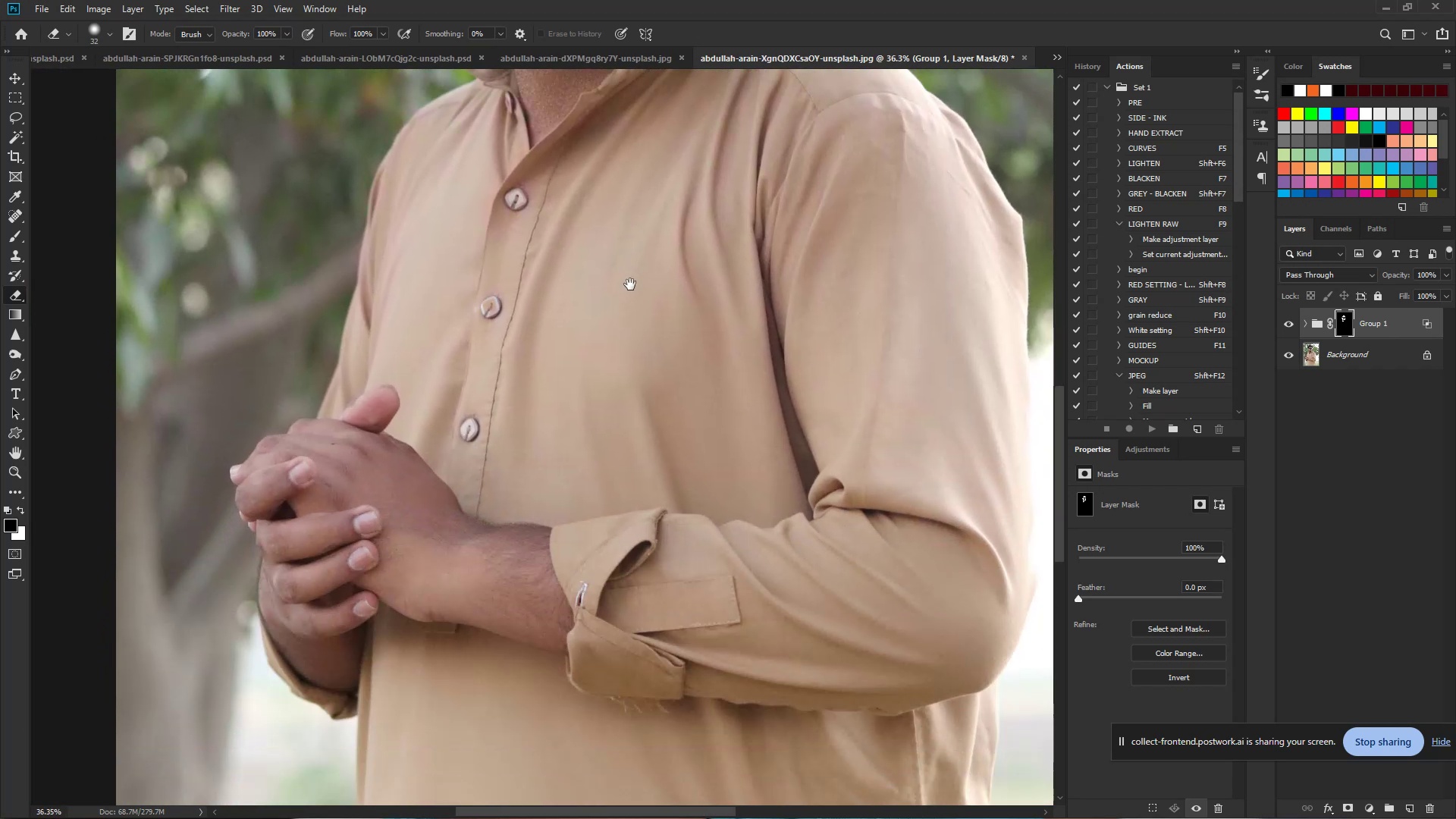 
hold_key(key=Space, duration=0.46)
 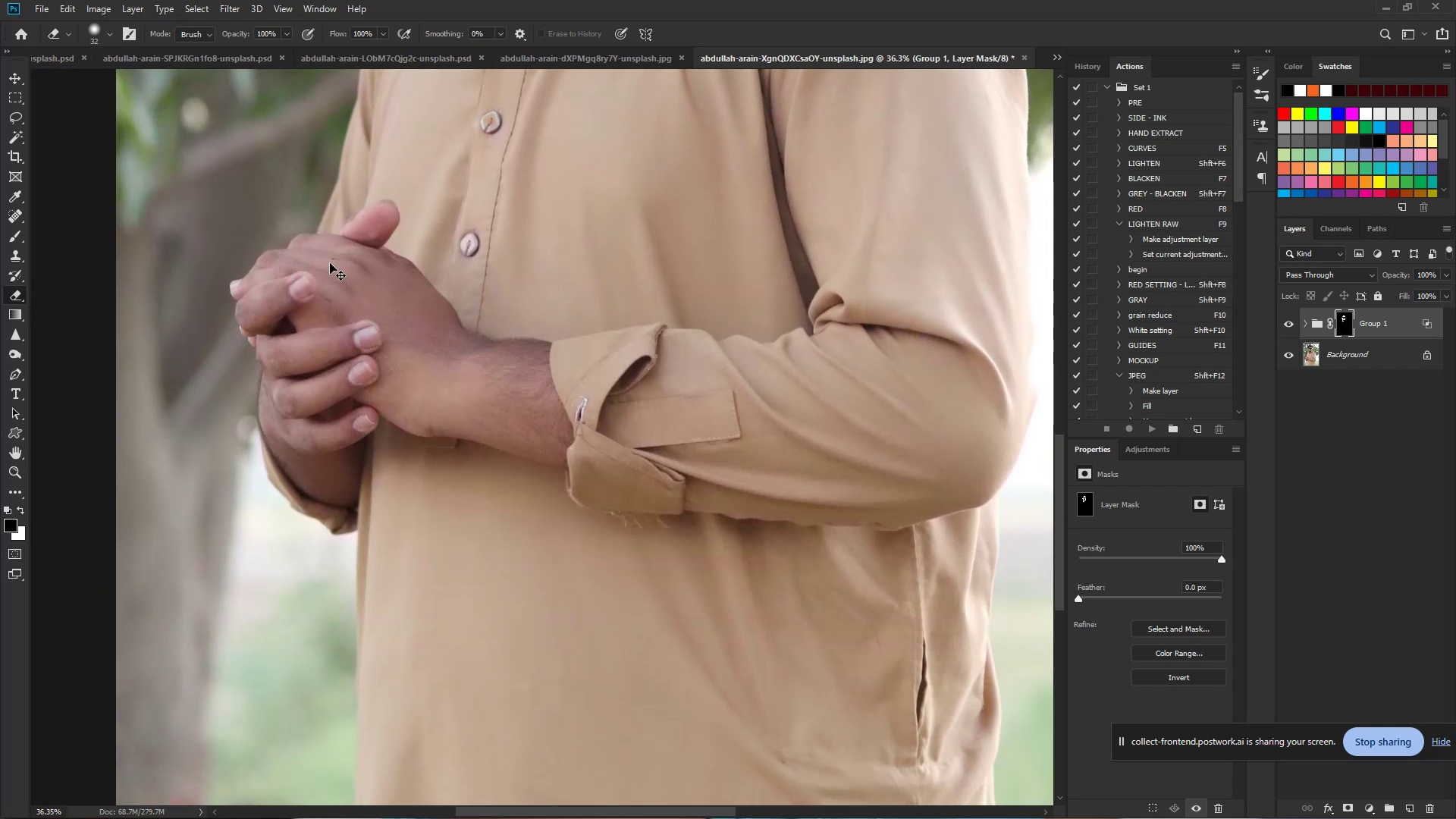 
left_click_drag(start_coordinate=[623, 298], to_coordinate=[623, 294])
 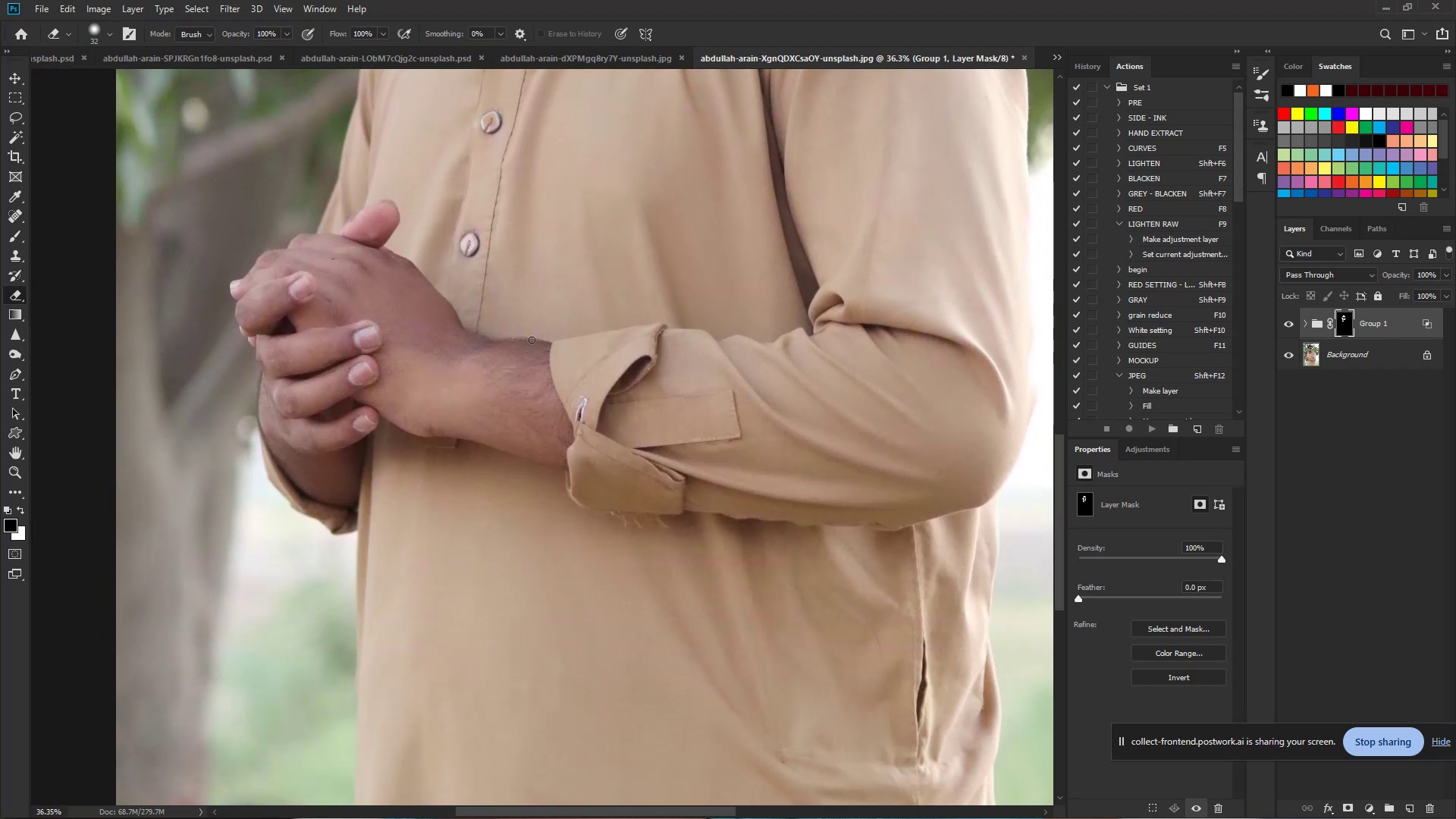 
hold_key(key=Space, duration=1.52)
 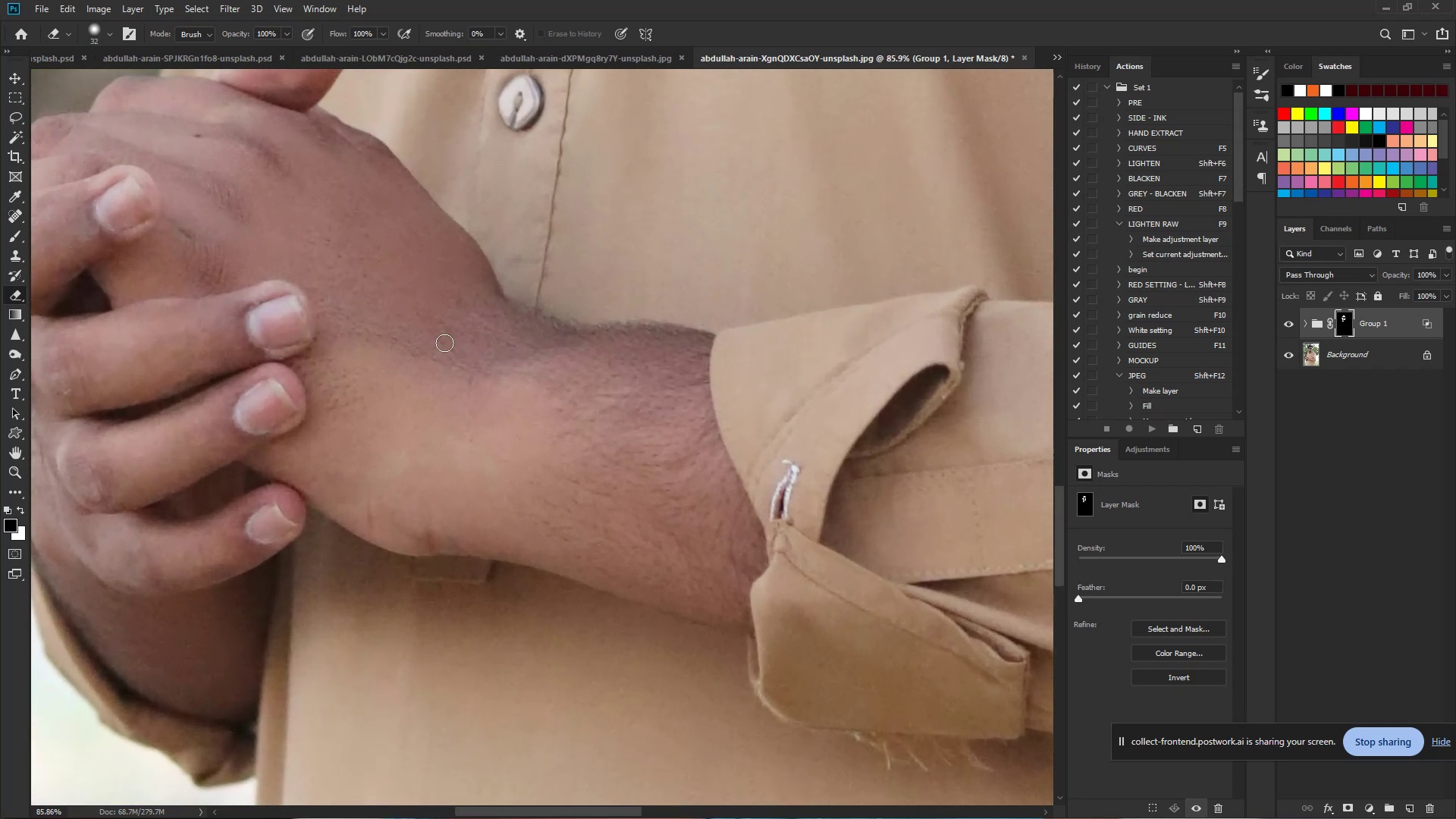 
left_click_drag(start_coordinate=[432, 350], to_coordinate=[488, 361])
 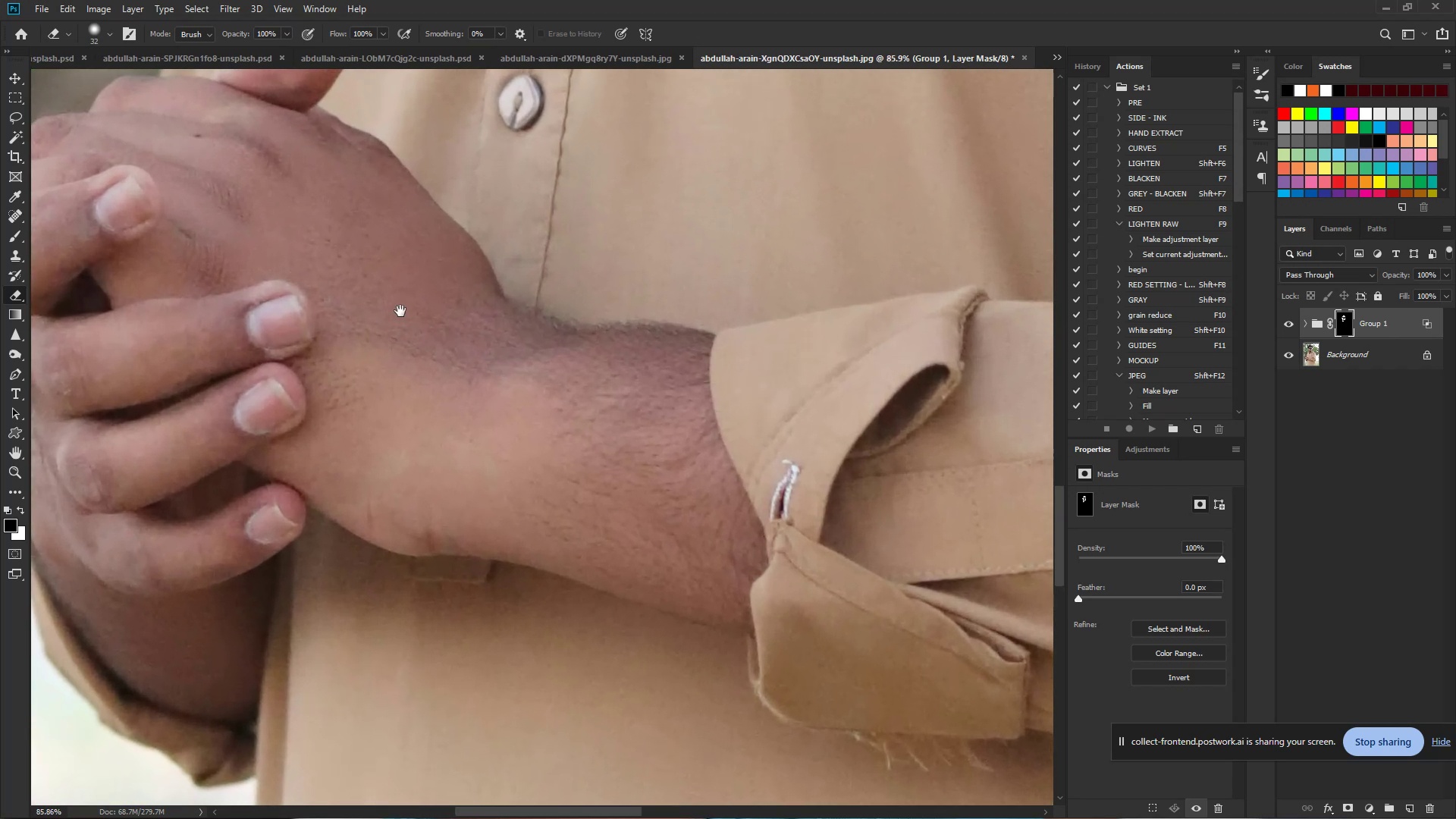 
key(Control+Space)
 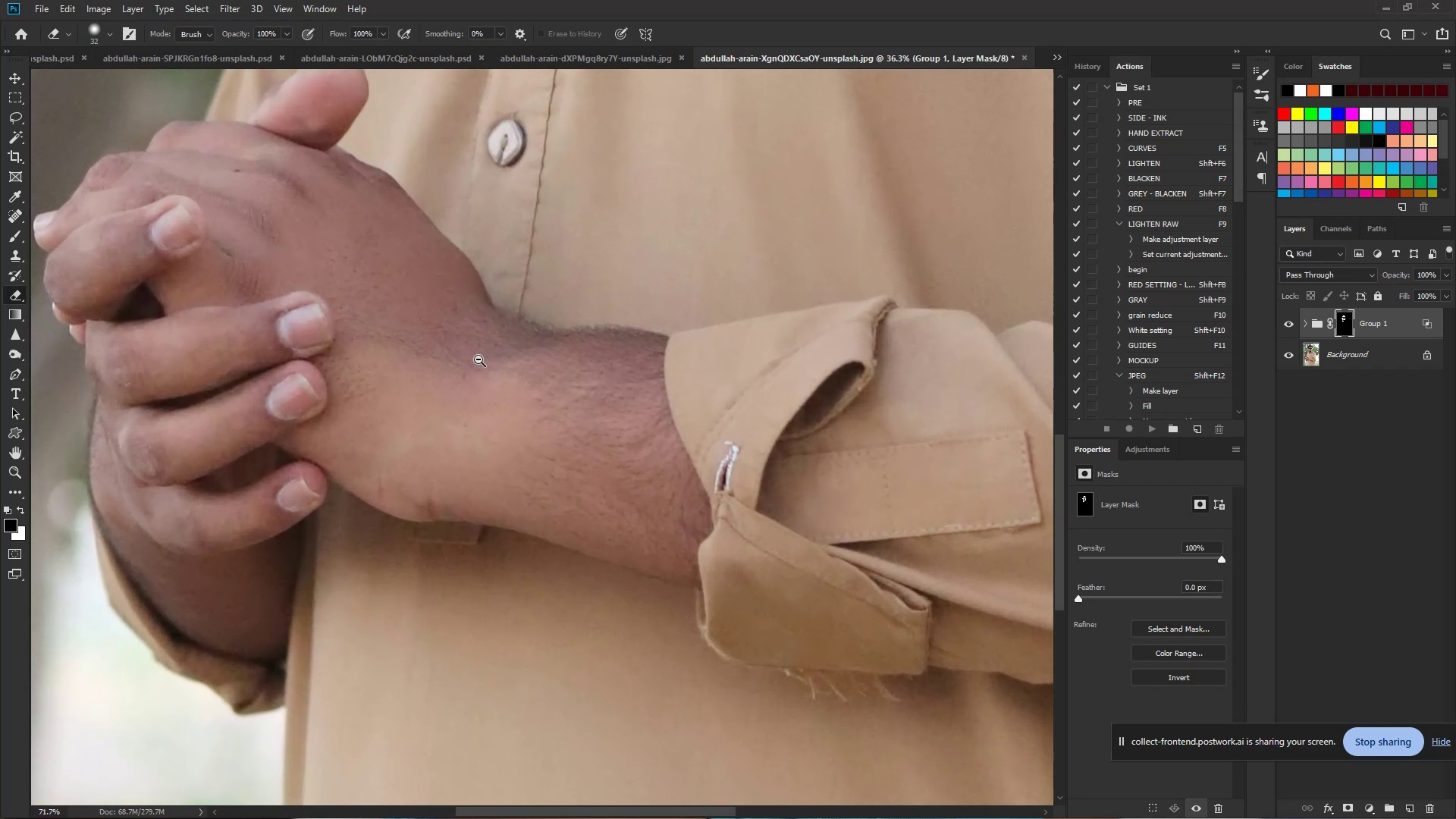 
key(Control+Space)
 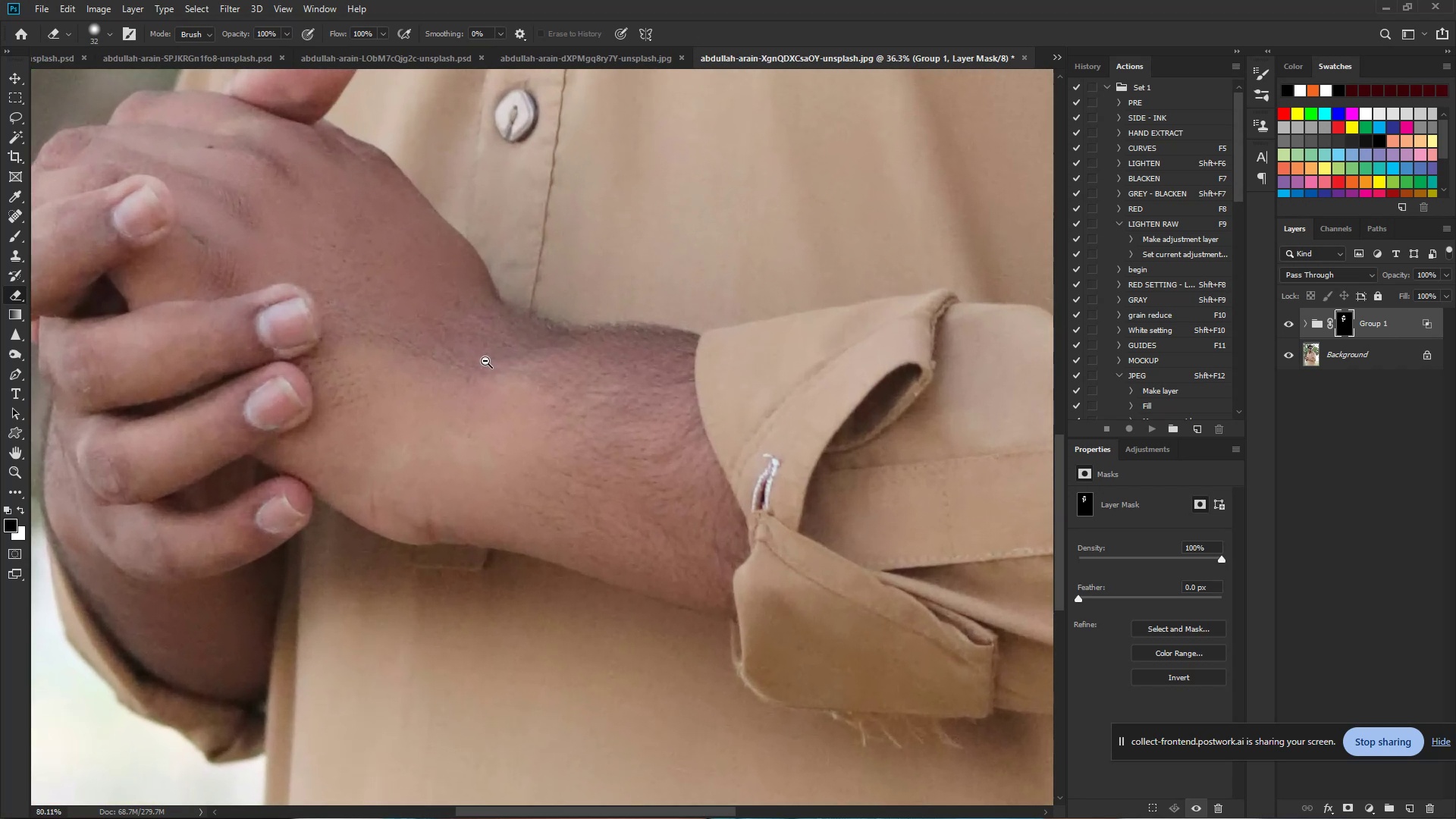 
key(Control+Space)
 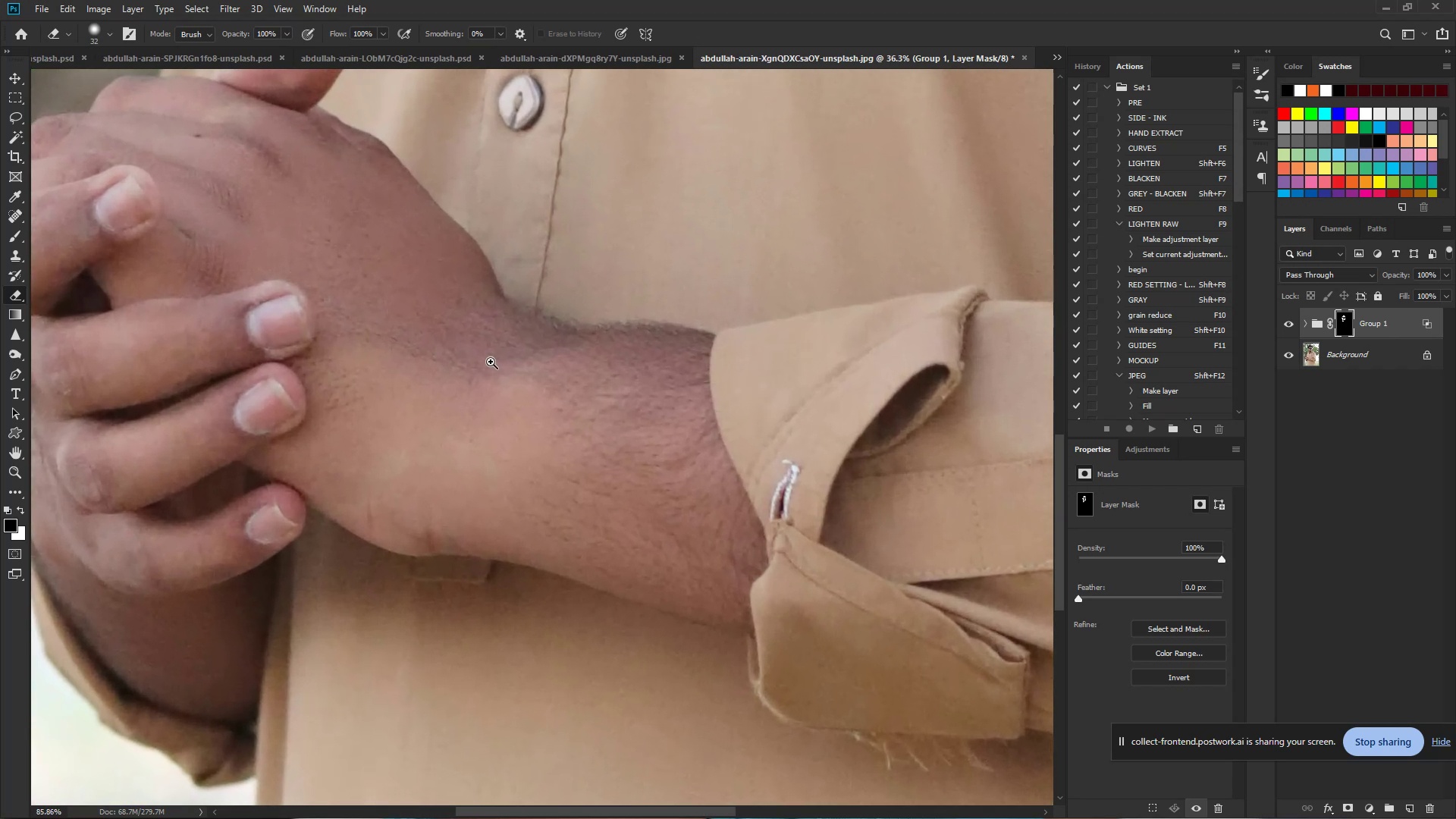 
key(Control+Space)
 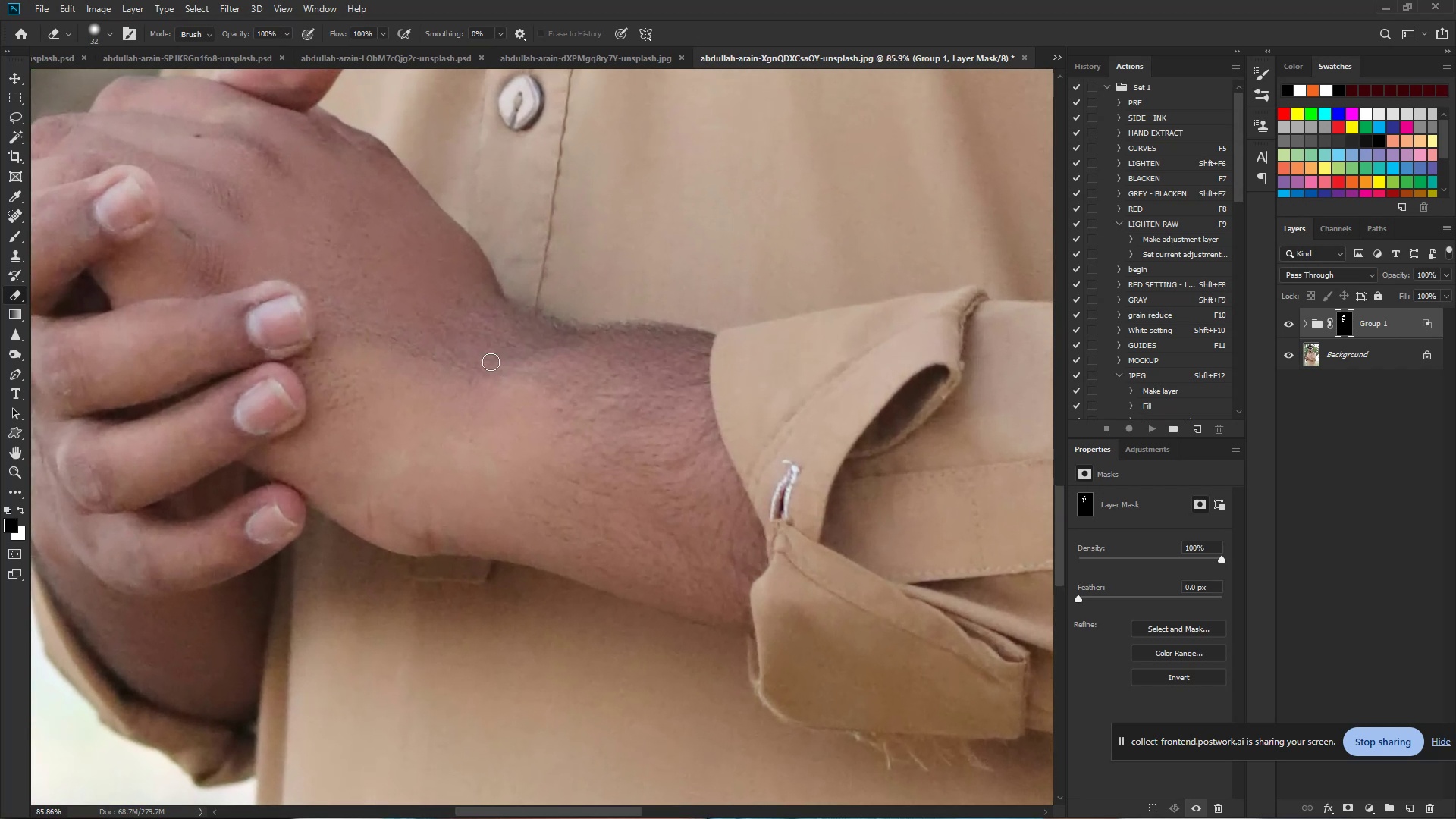 
hold_key(key=Space, duration=0.69)
 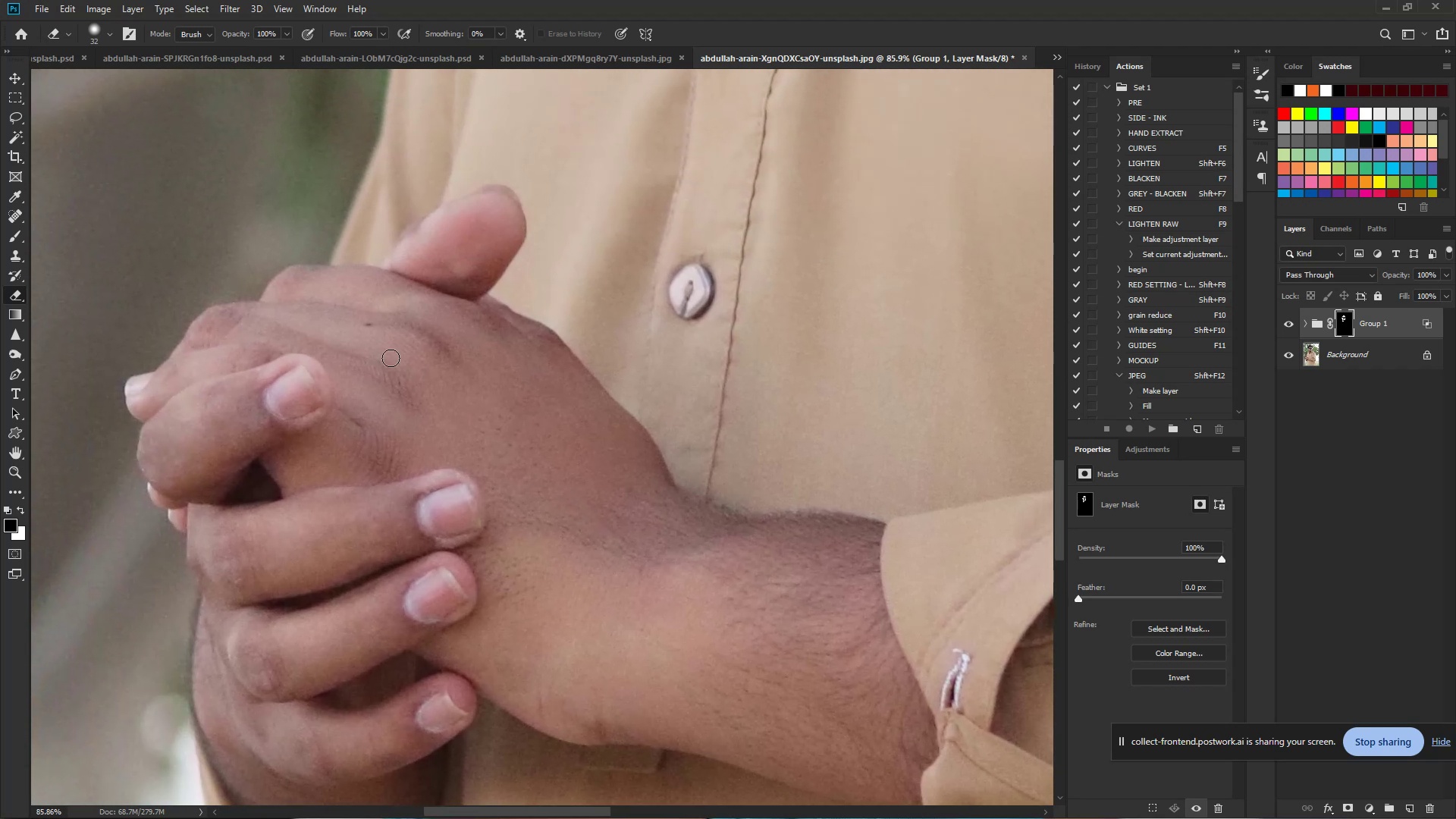 
left_click_drag(start_coordinate=[397, 306], to_coordinate=[568, 494])
 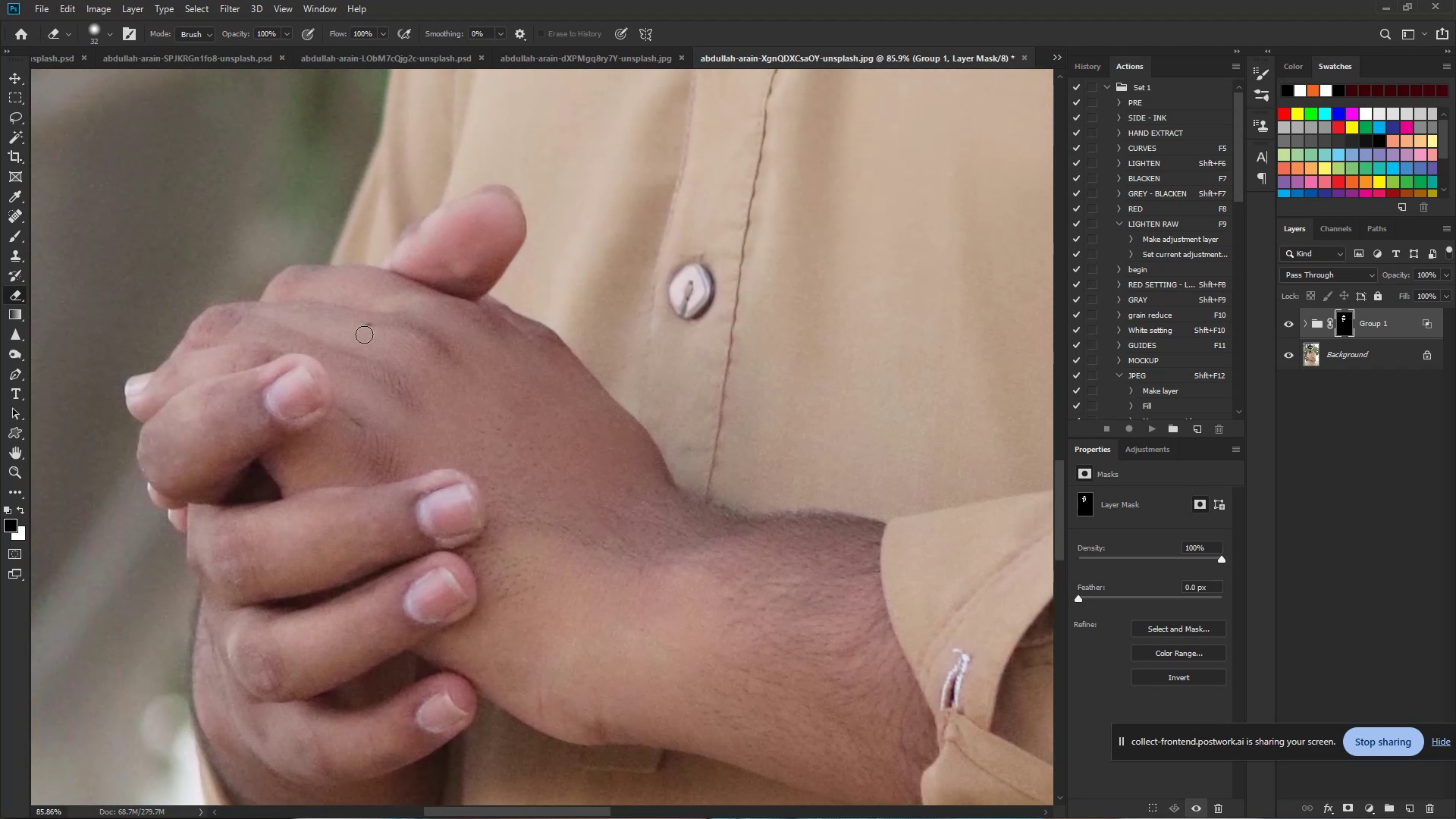 
left_click_drag(start_coordinate=[362, 328], to_coordinate=[381, 331])
 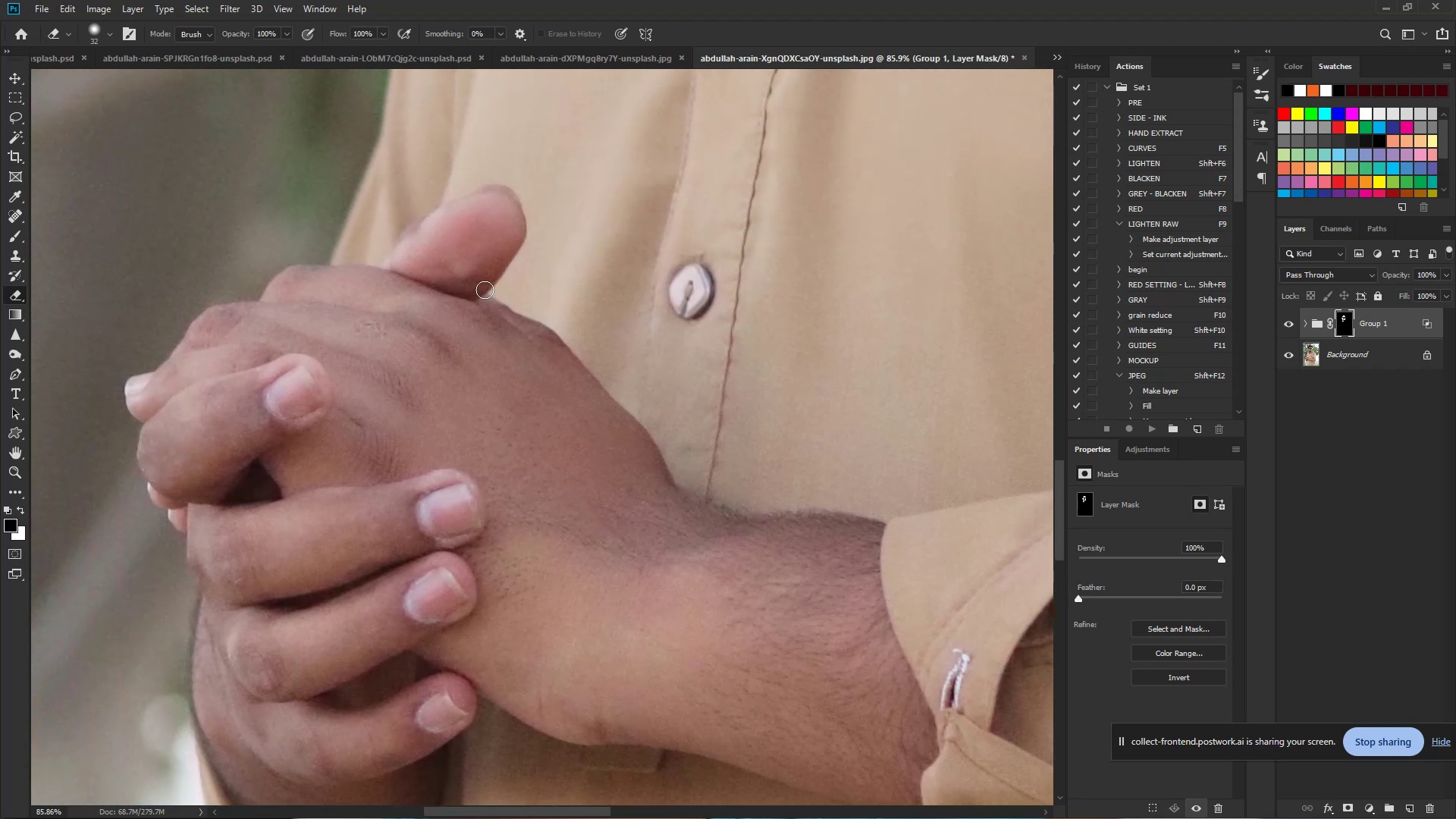 
hold_key(key=ControlLeft, duration=0.73)
 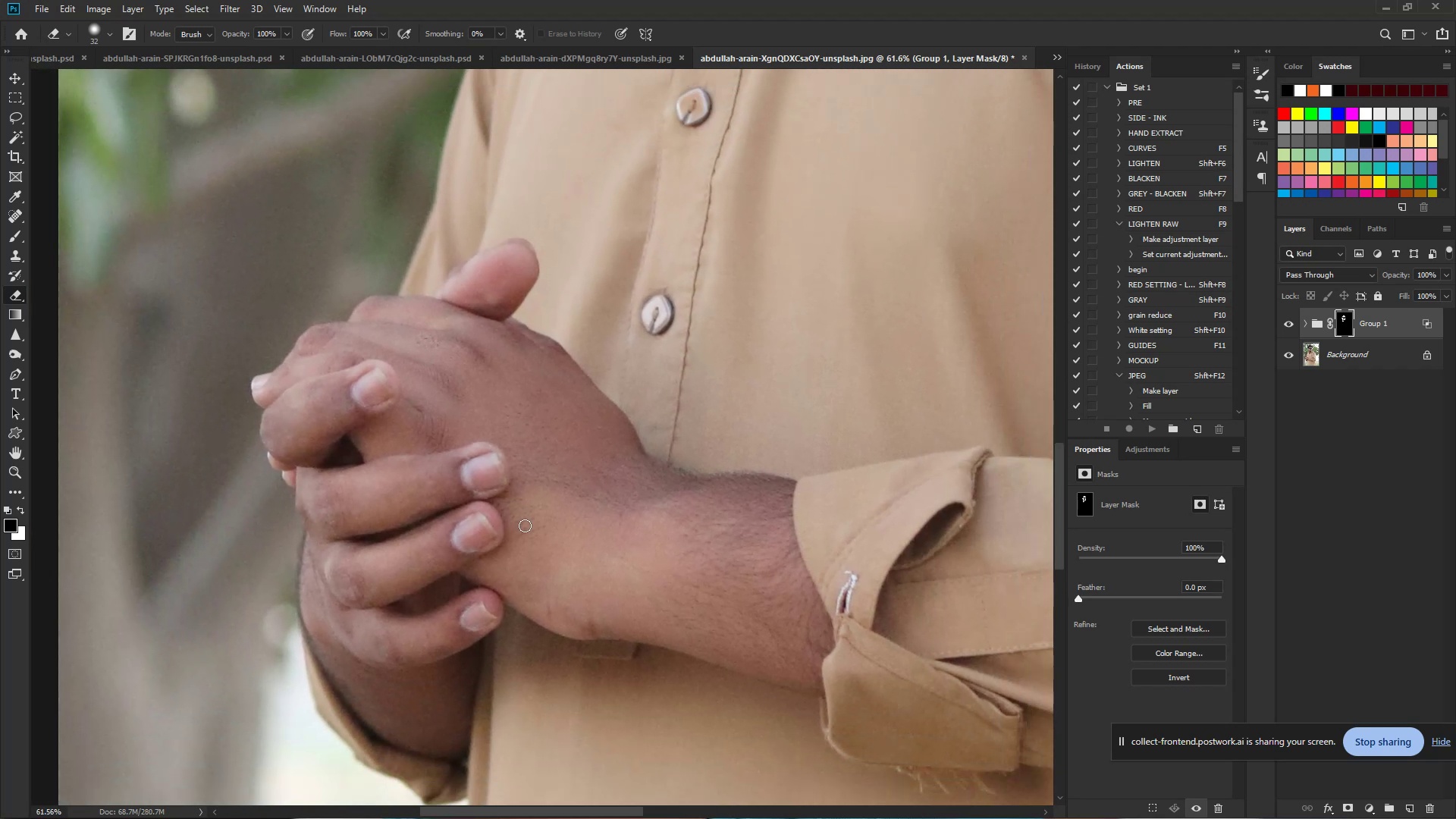 
hold_key(key=Space, duration=0.53)
 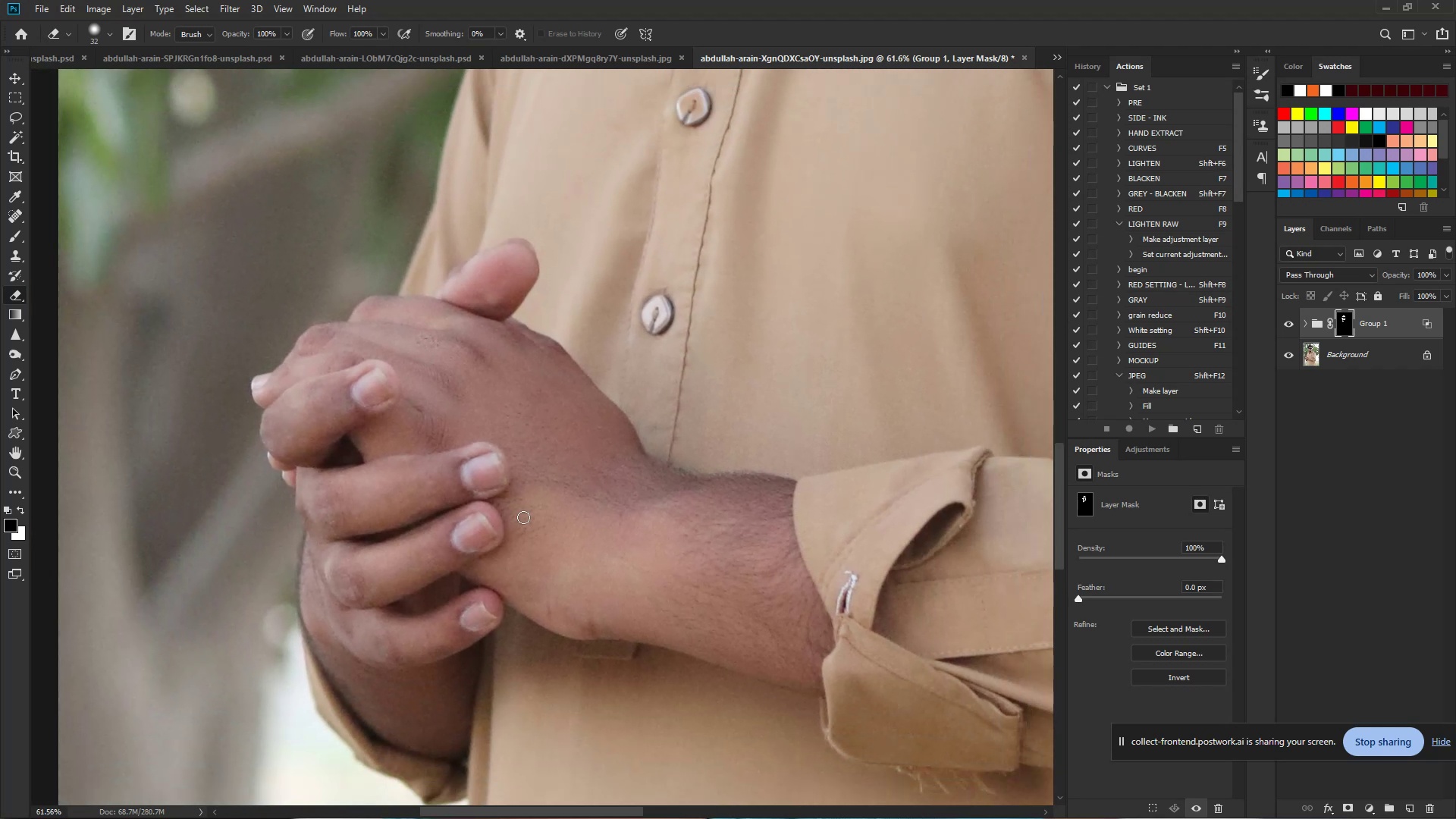 
left_click_drag(start_coordinate=[570, 375], to_coordinate=[542, 372])
 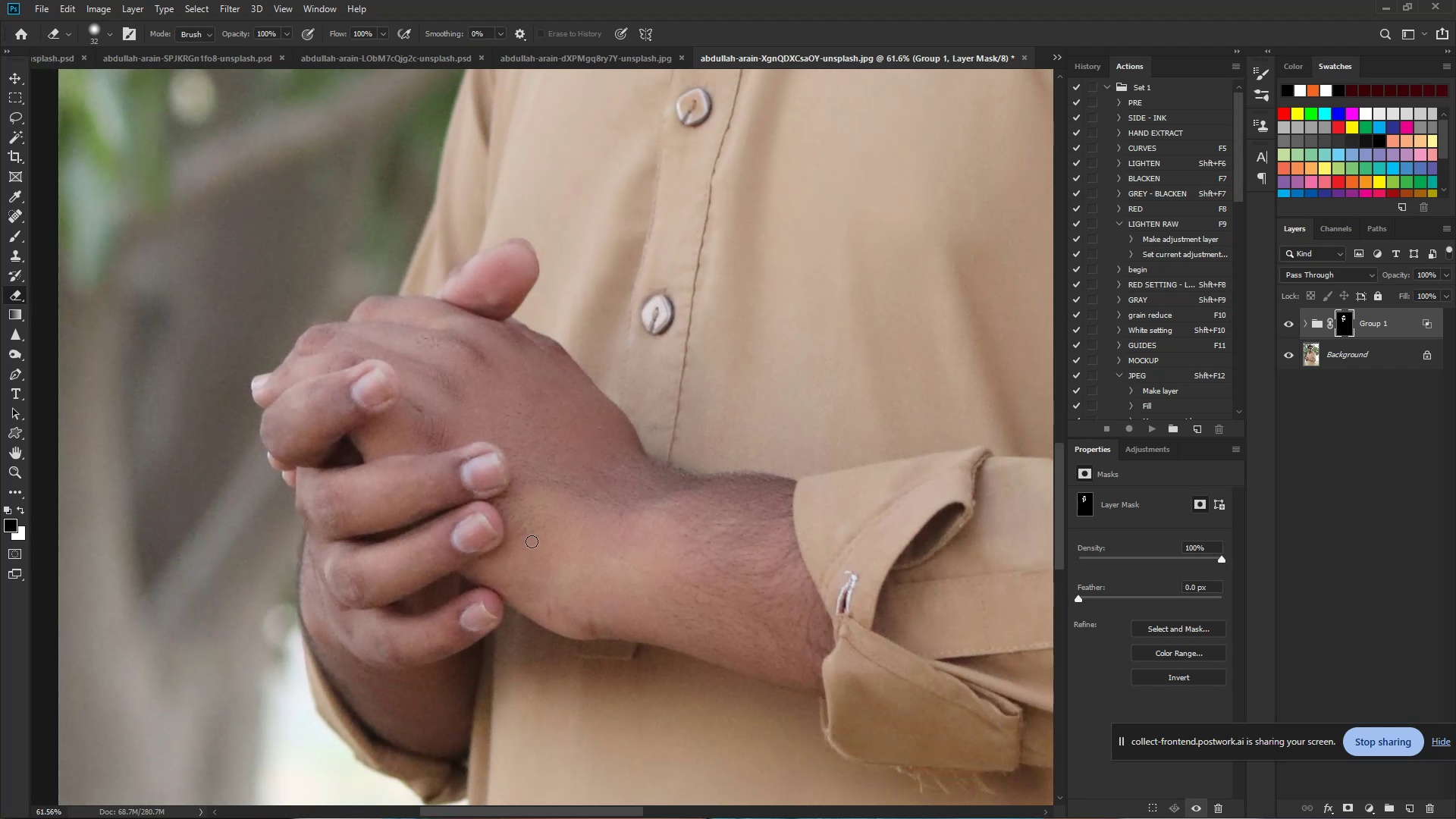 
hold_key(key=ControlLeft, duration=1.02)
 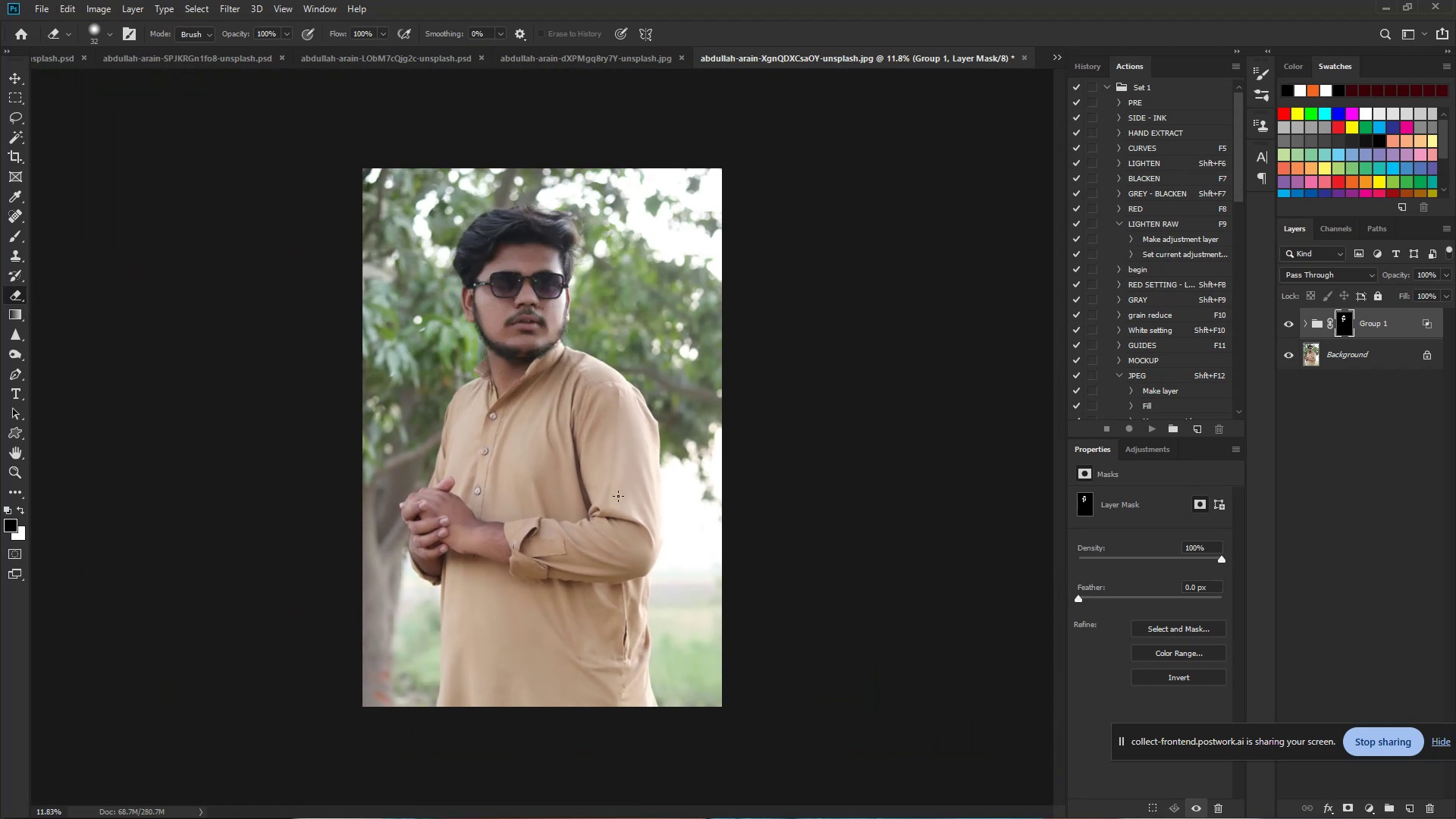 
hold_key(key=Space, duration=0.82)
 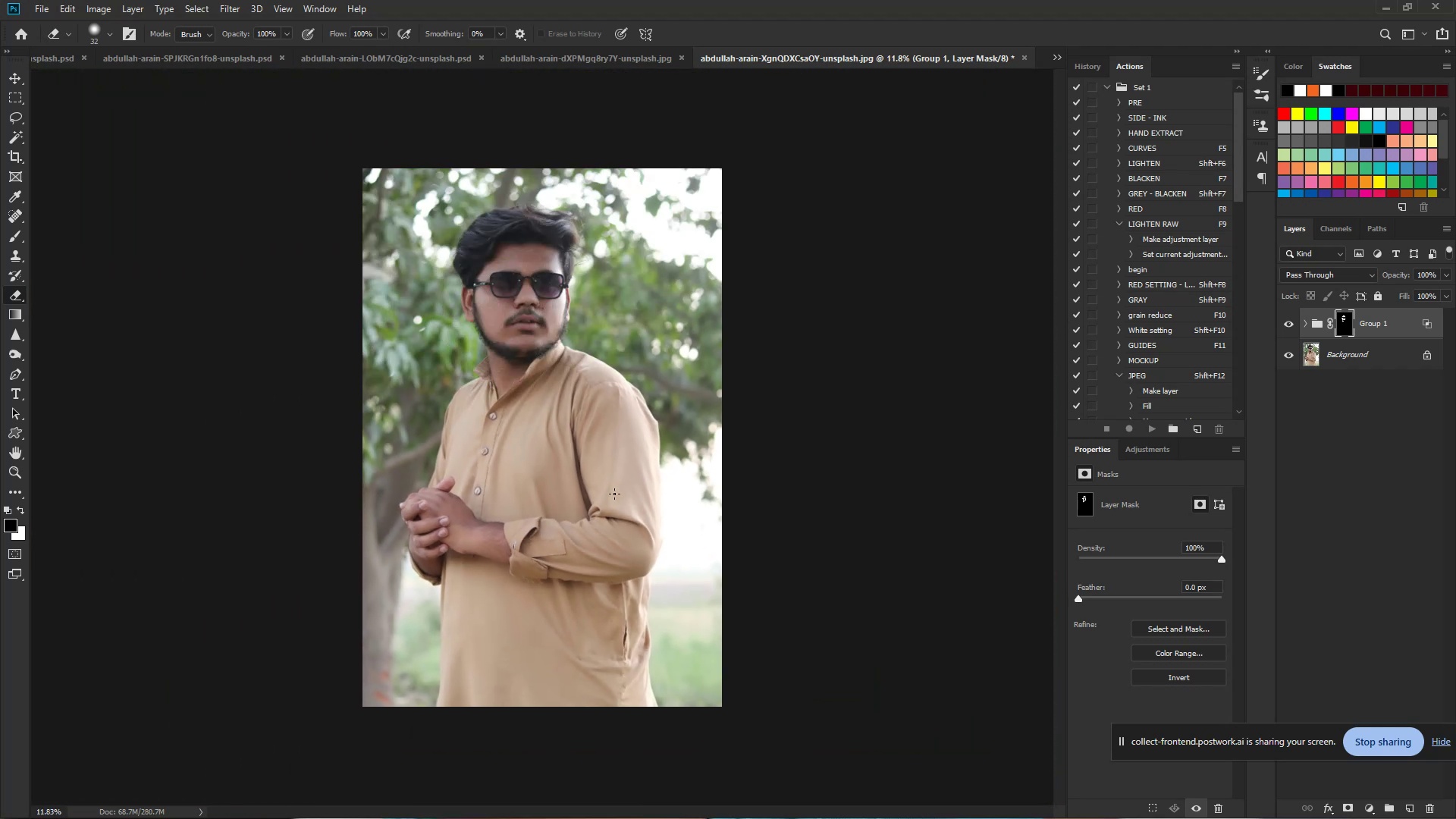 
left_click_drag(start_coordinate=[554, 435], to_coordinate=[455, 427])
 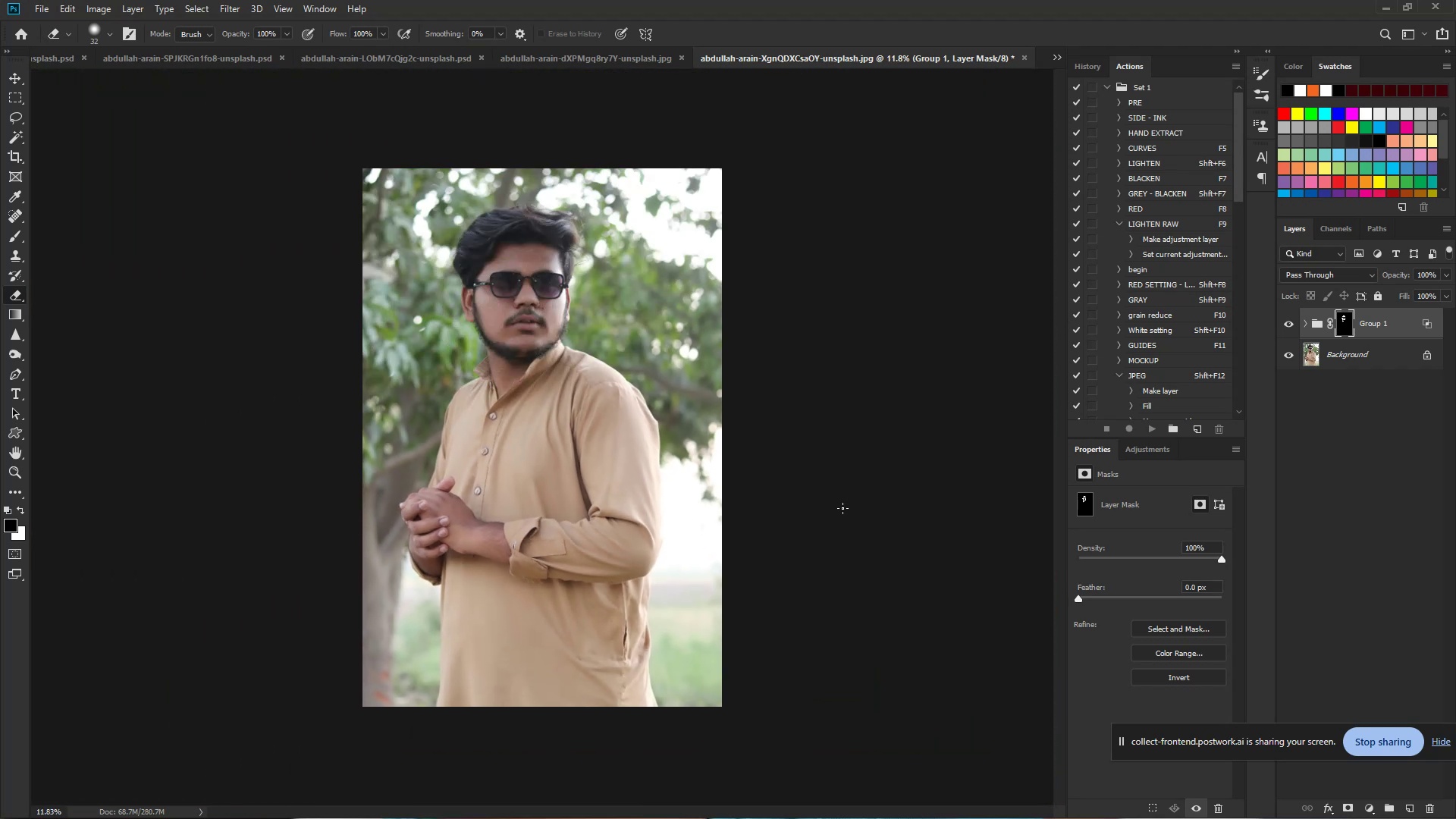 
hold_key(key=ControlLeft, duration=0.95)
 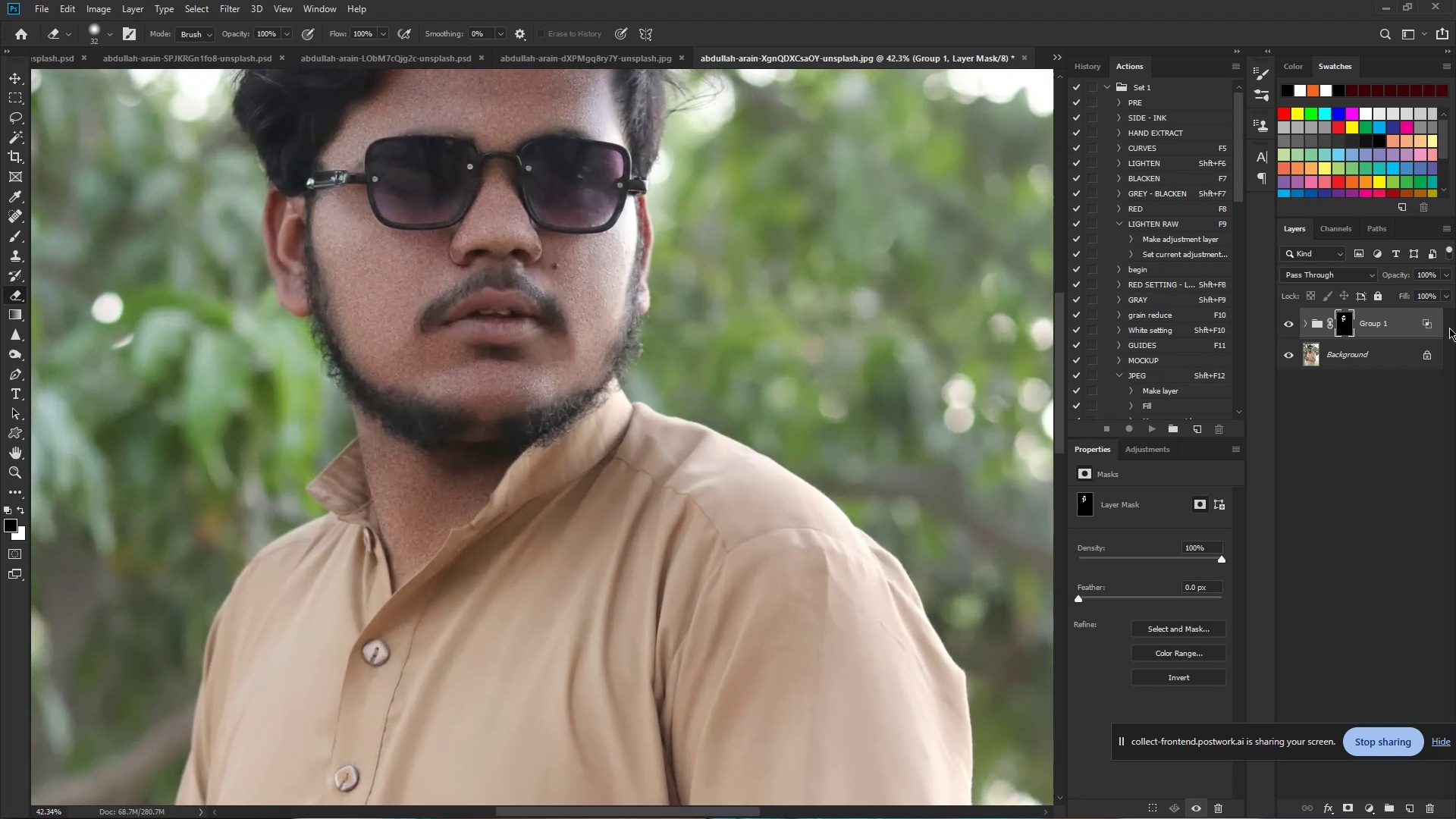 
hold_key(key=Space, duration=0.86)
 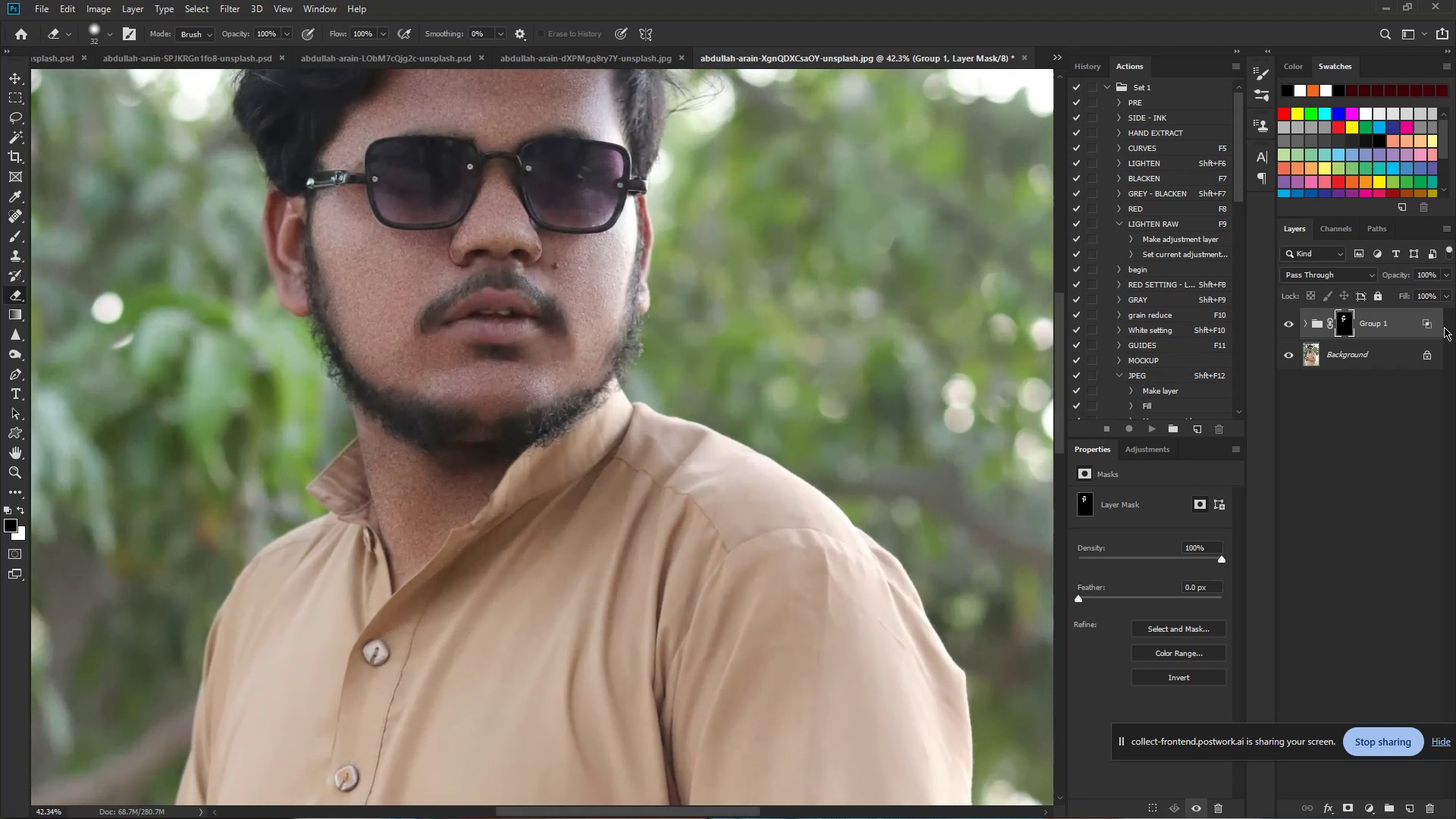 
left_click_drag(start_coordinate=[538, 325], to_coordinate=[617, 338])
 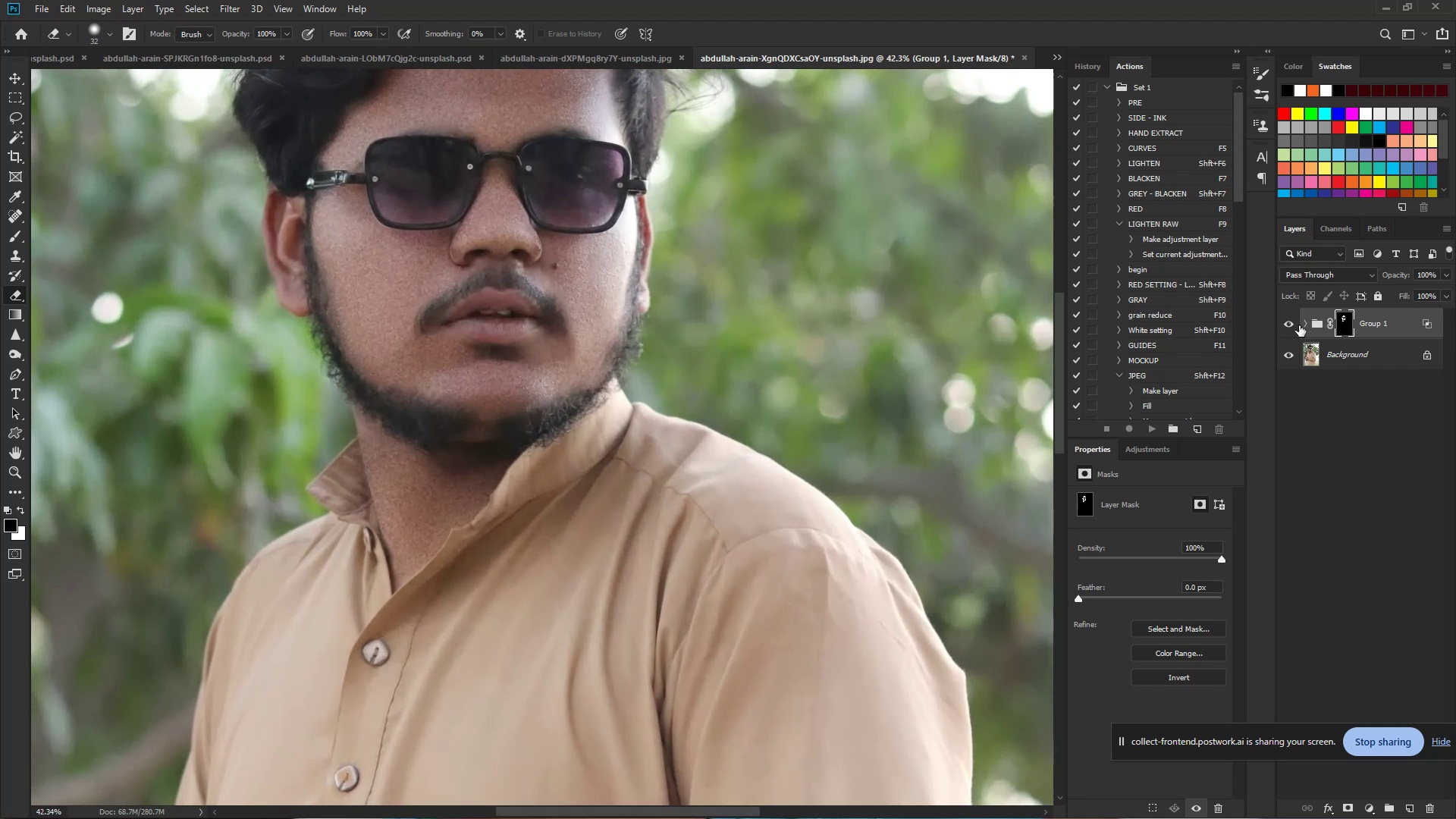 
left_click([1303, 325])
 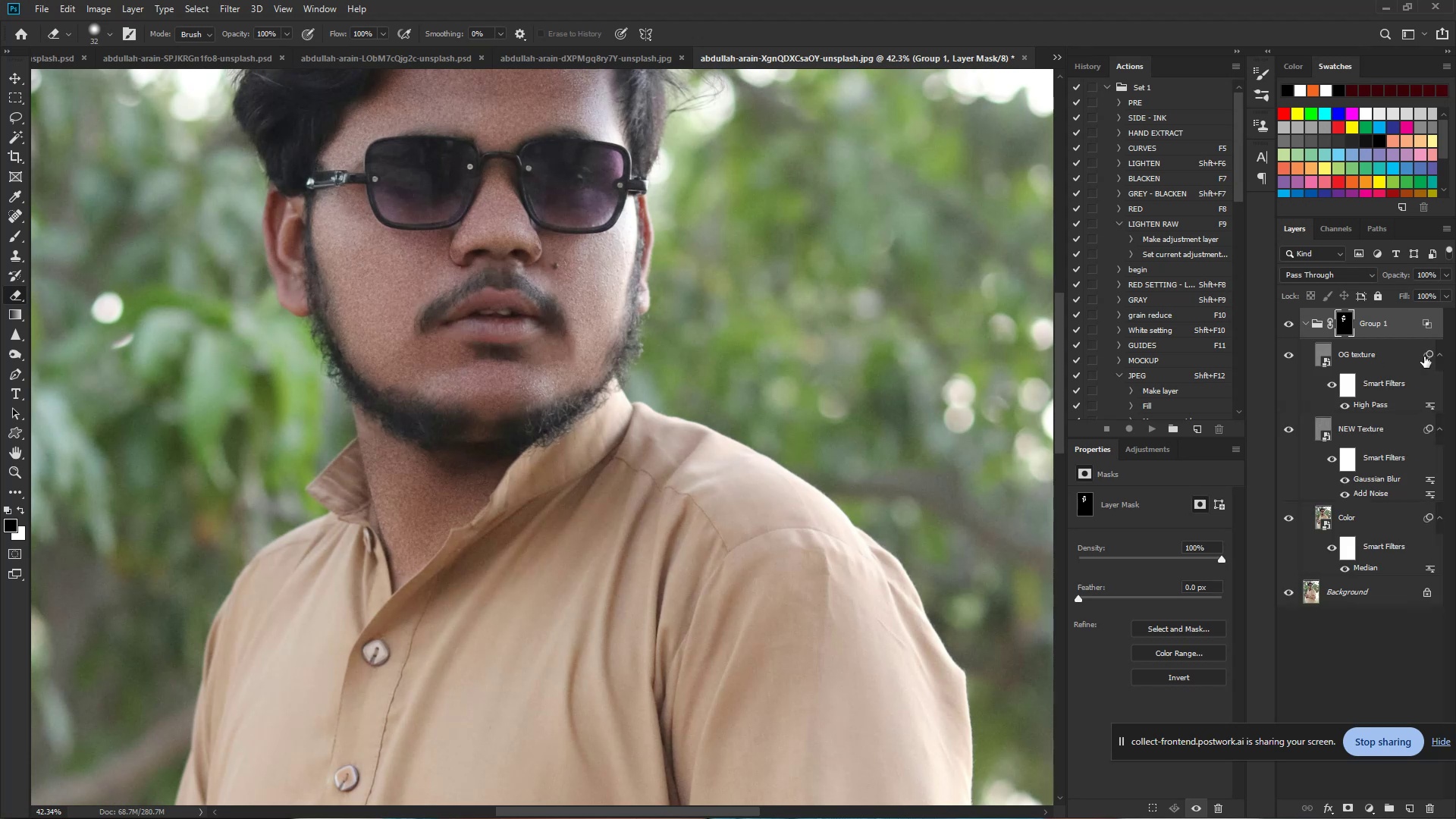 
left_click([1401, 359])
 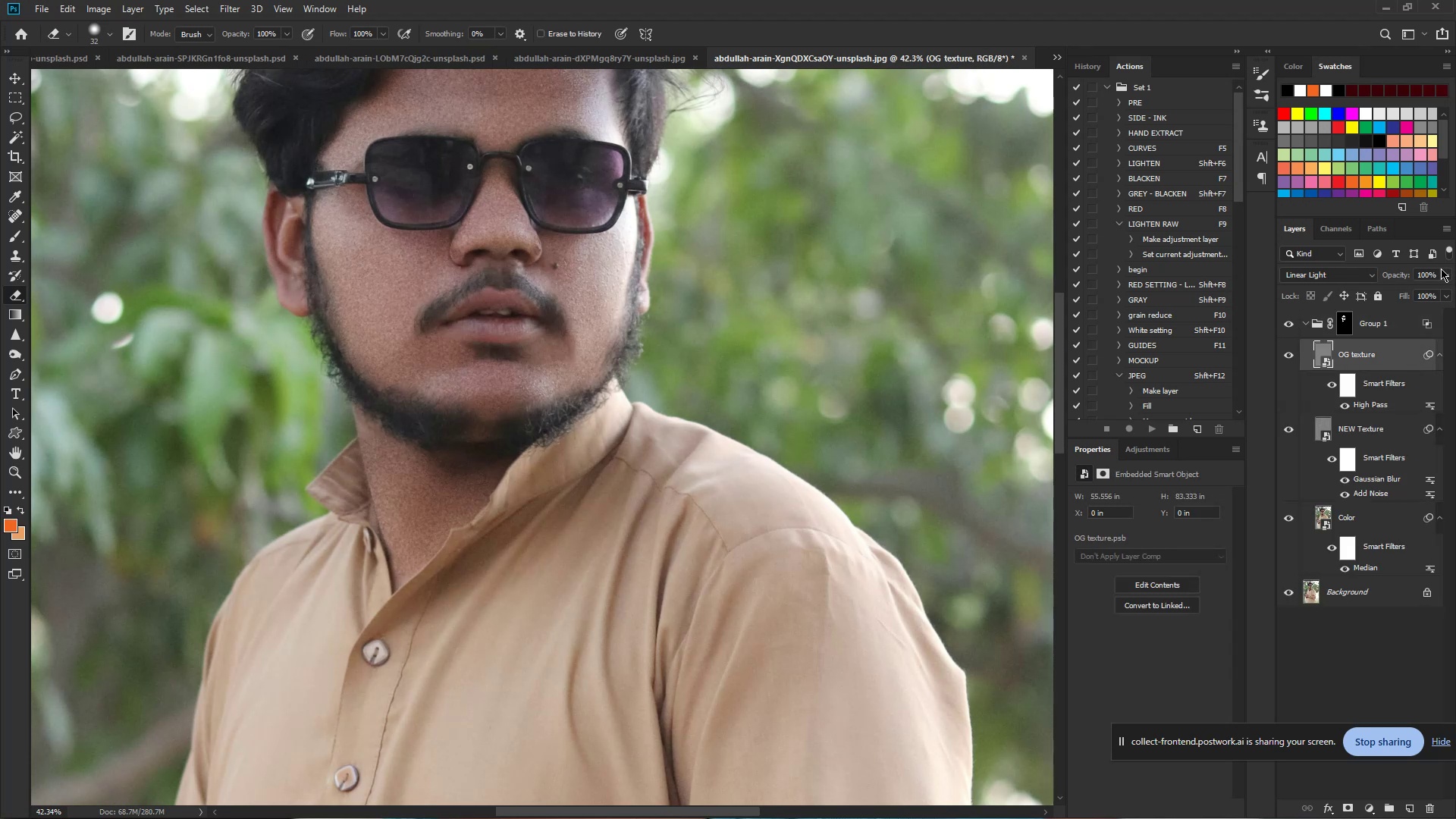 
left_click([1445, 277])
 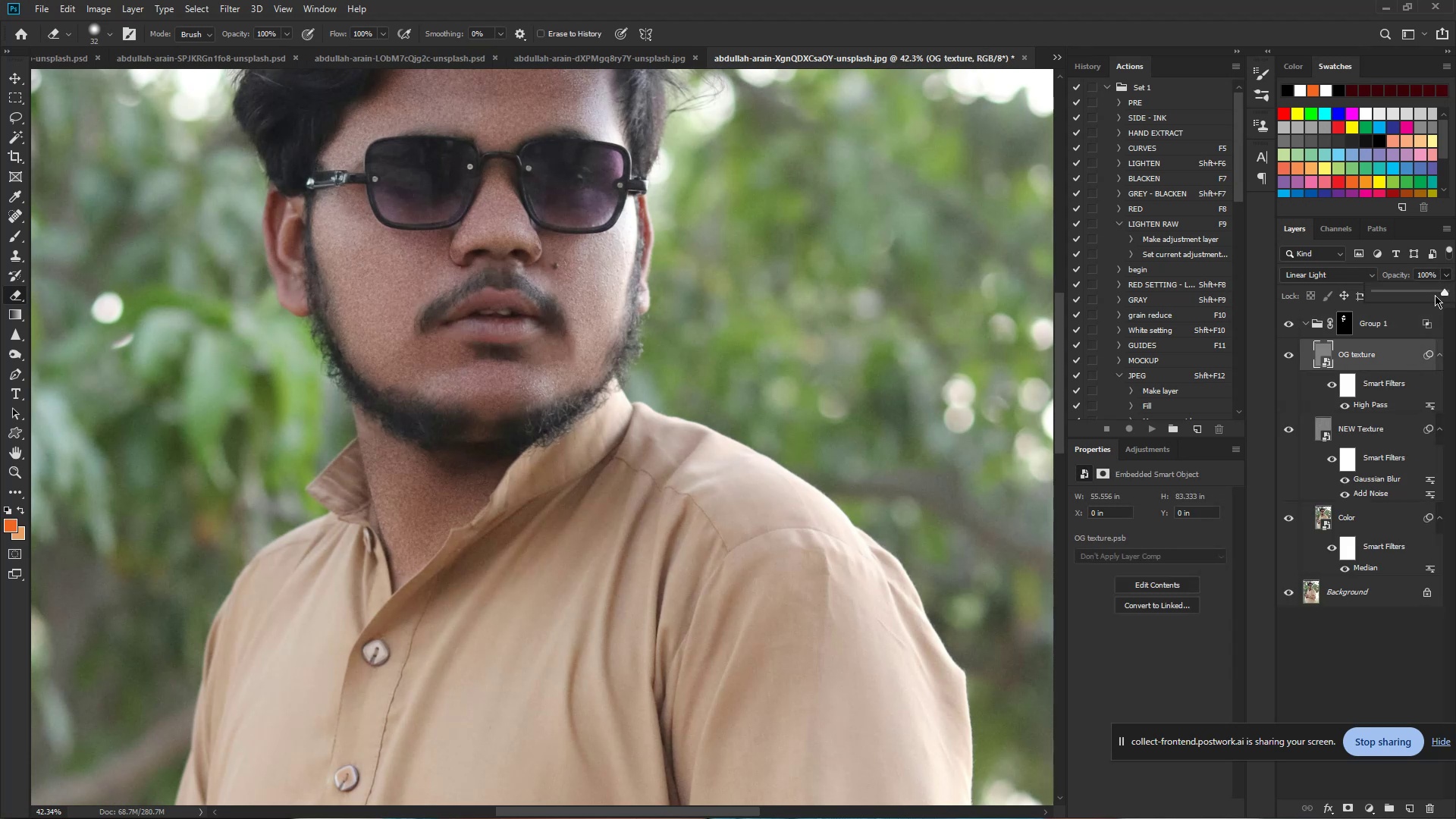 
left_click_drag(start_coordinate=[1439, 293], to_coordinate=[1429, 295])
 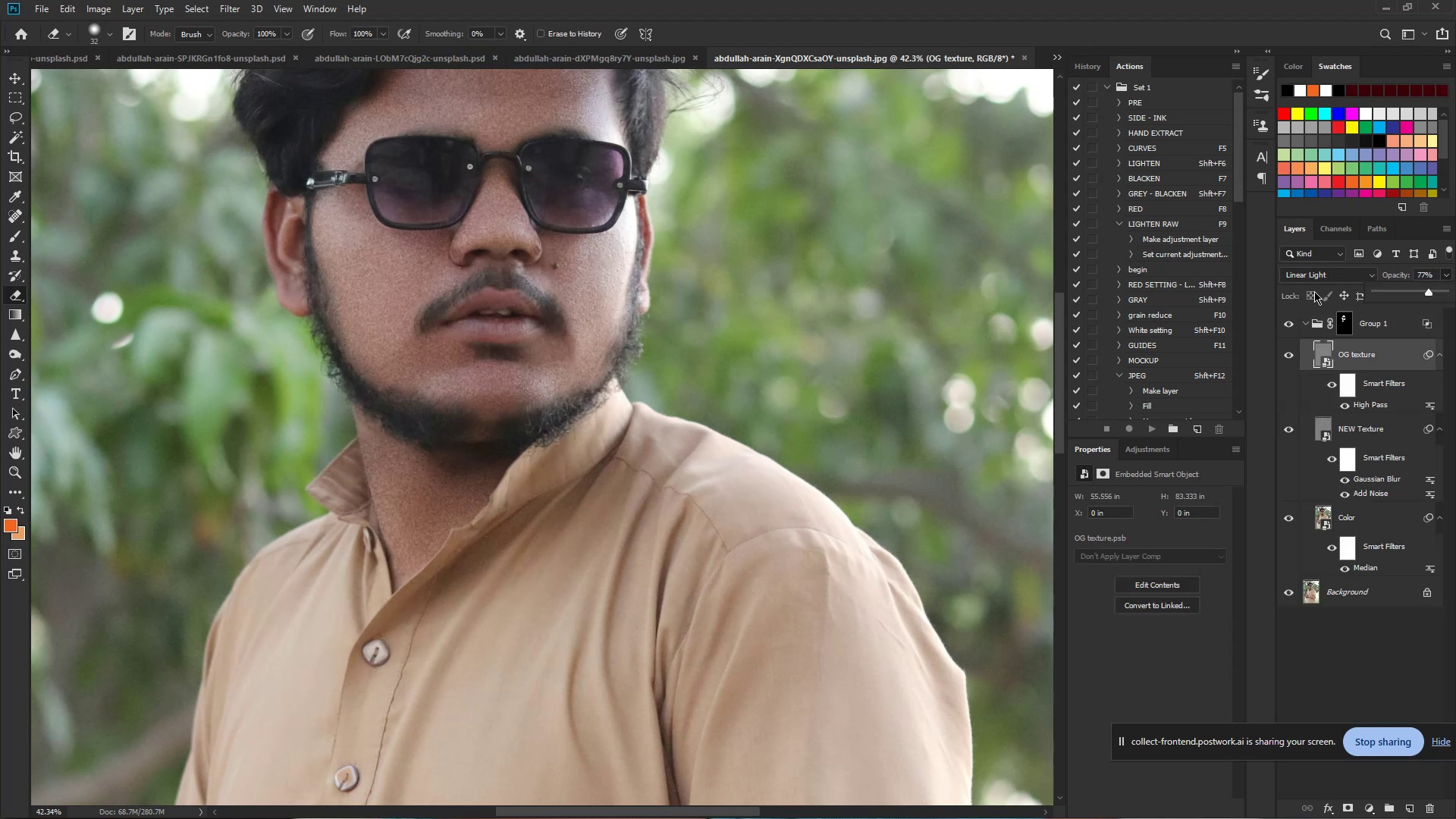 
hold_key(key=ControlLeft, duration=1.25)
 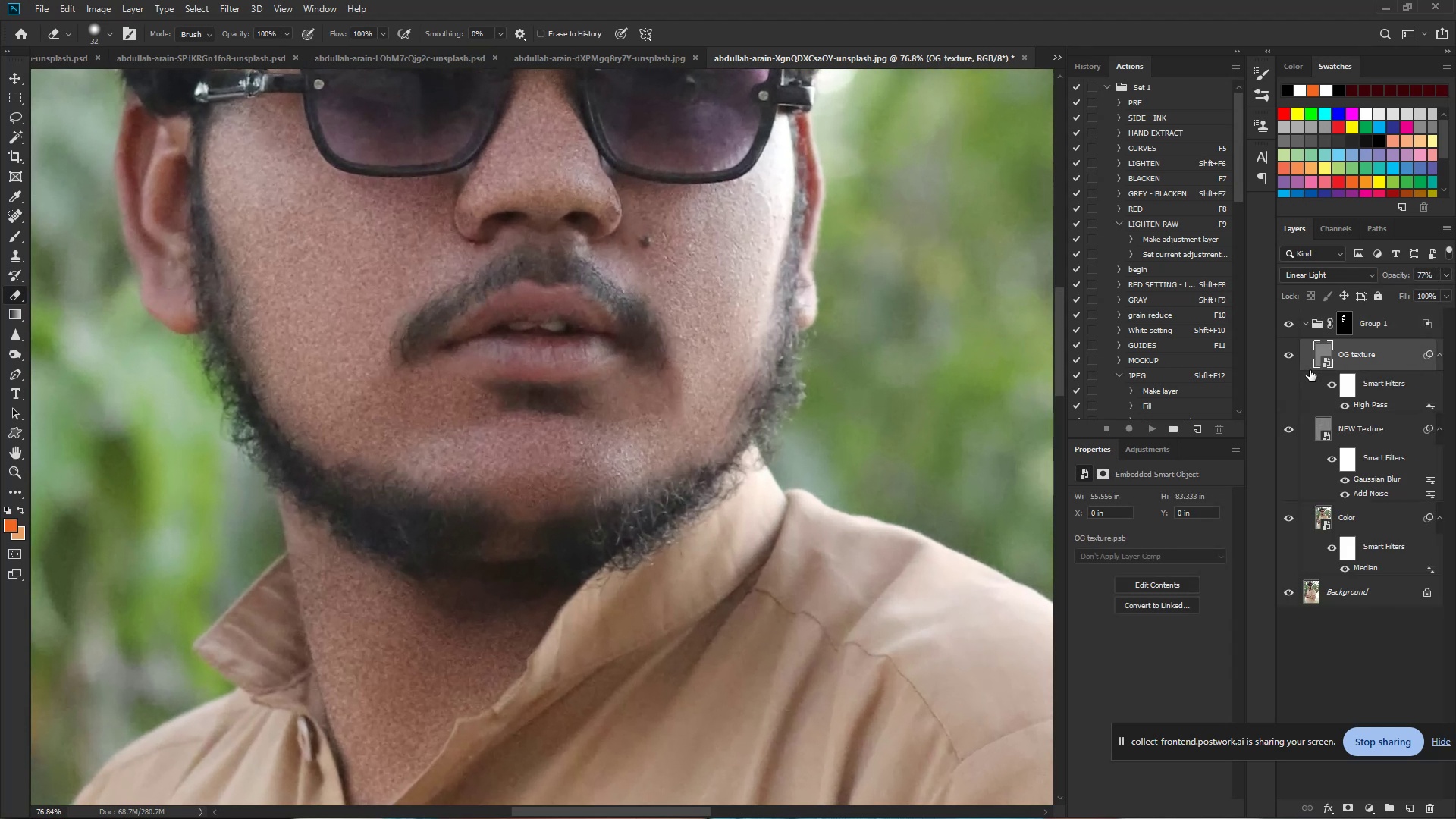 
hold_key(key=Space, duration=1.05)
 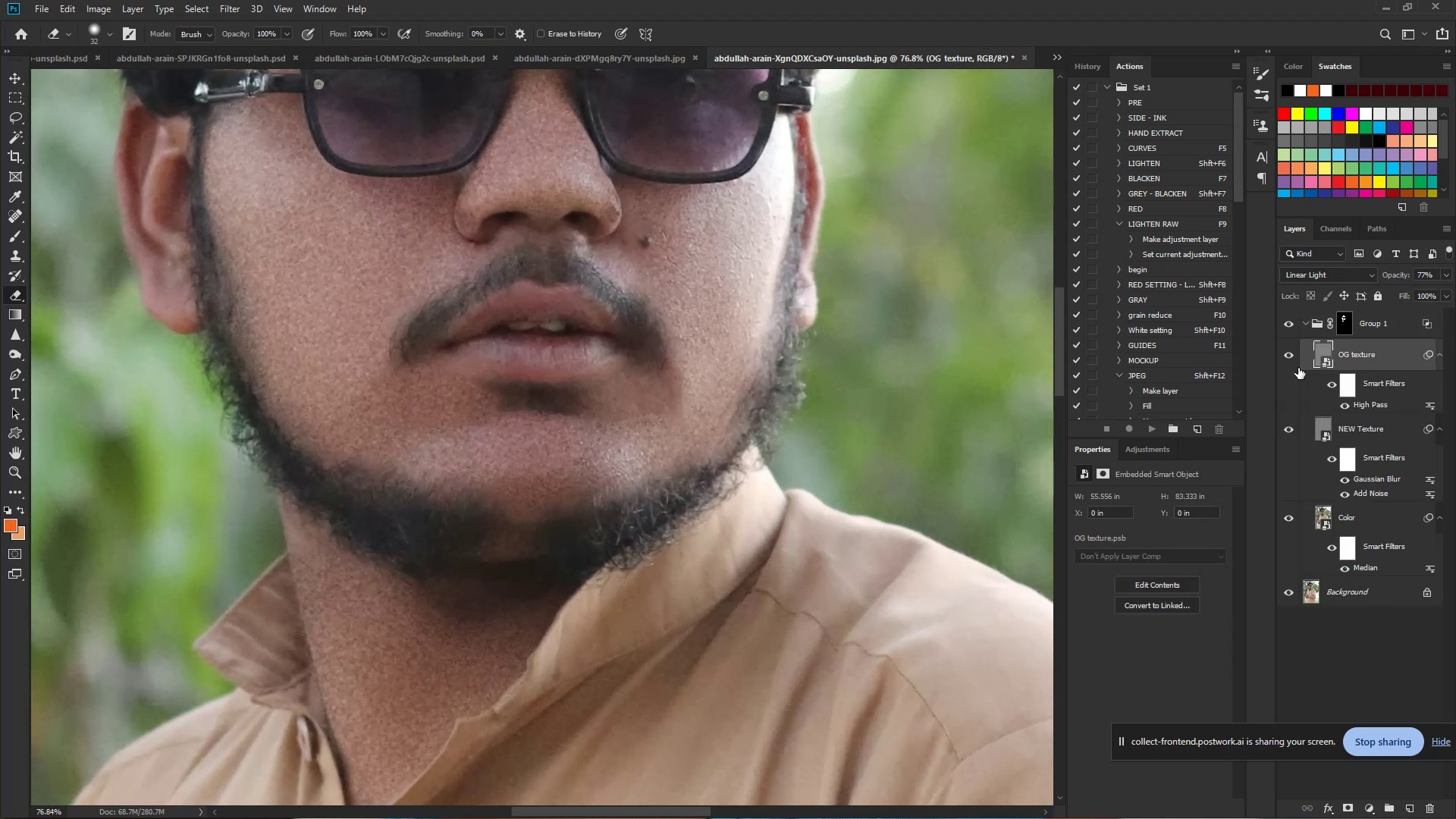 
left_click_drag(start_coordinate=[444, 295], to_coordinate=[487, 304])
 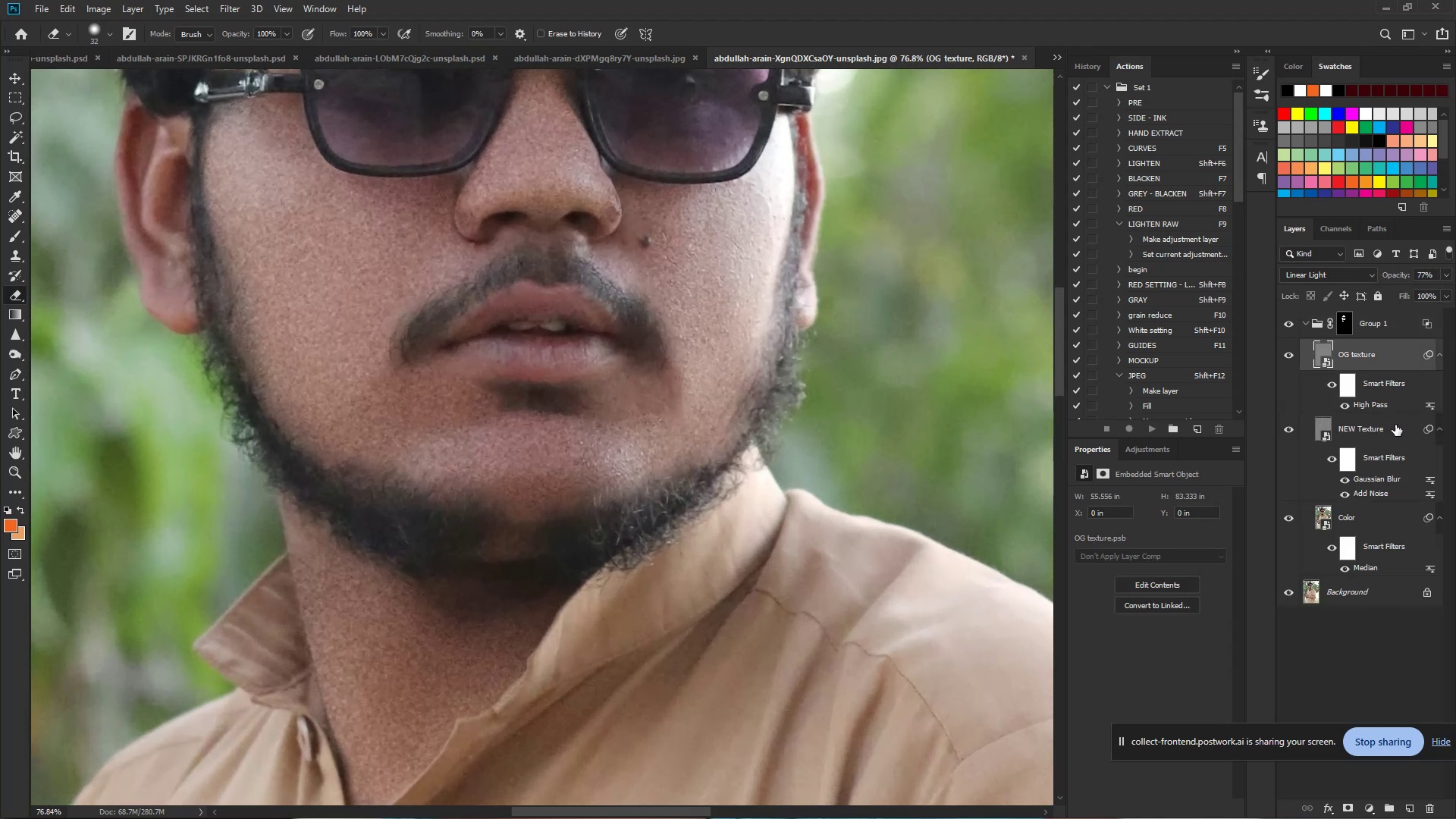 
left_click([1389, 428])
 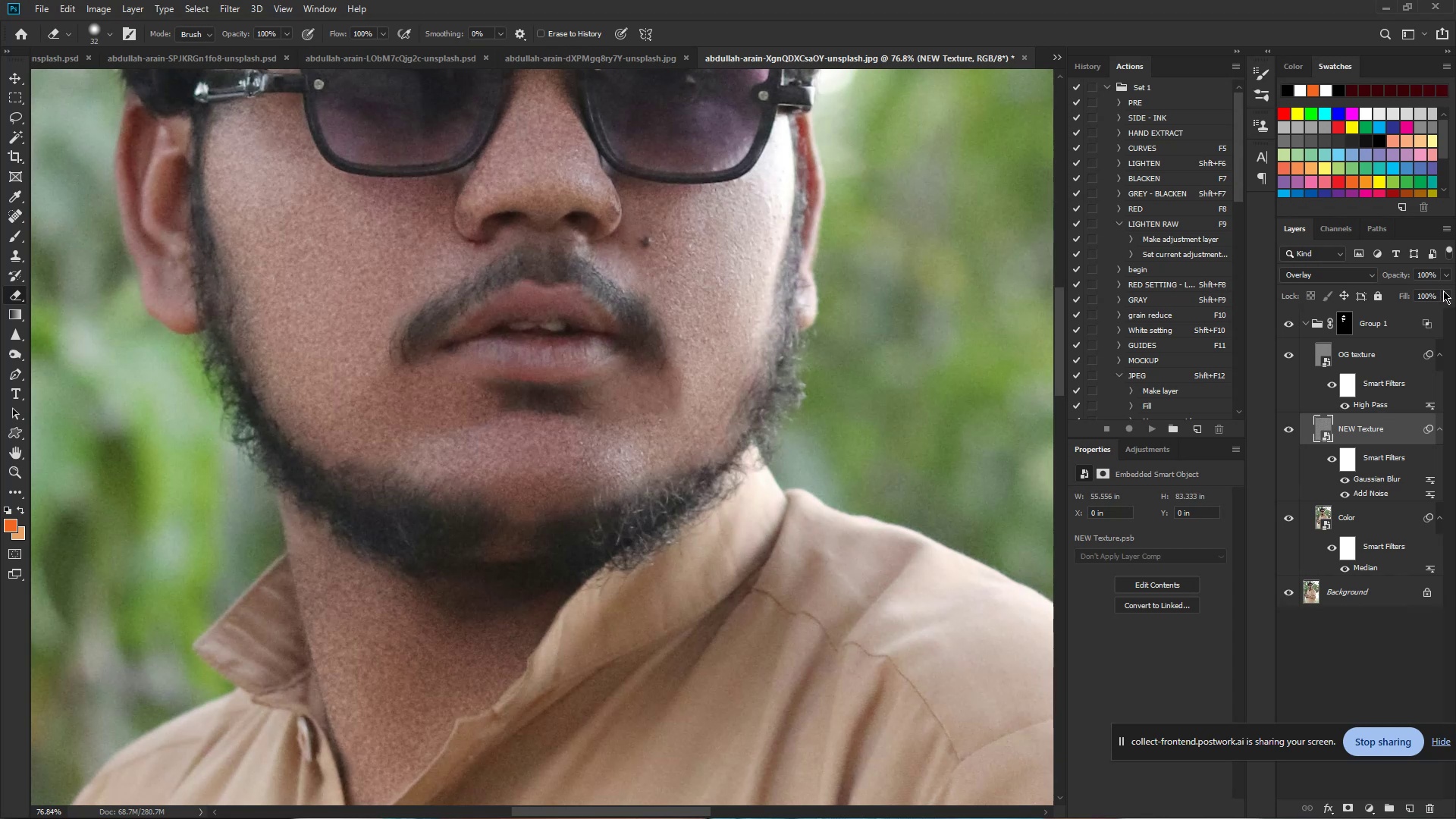 
left_click([1444, 276])
 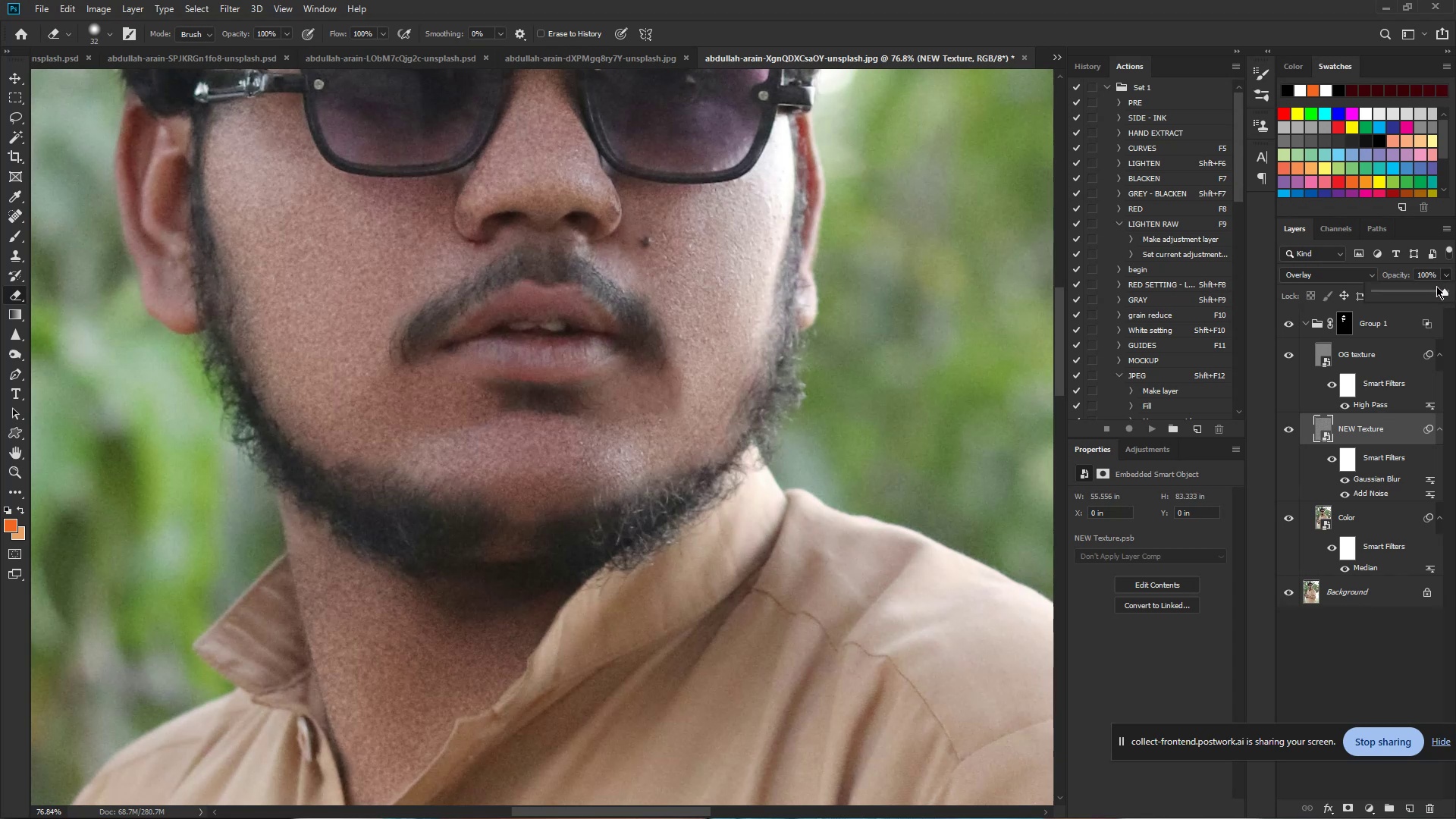 
left_click_drag(start_coordinate=[1442, 288], to_coordinate=[1426, 294])
 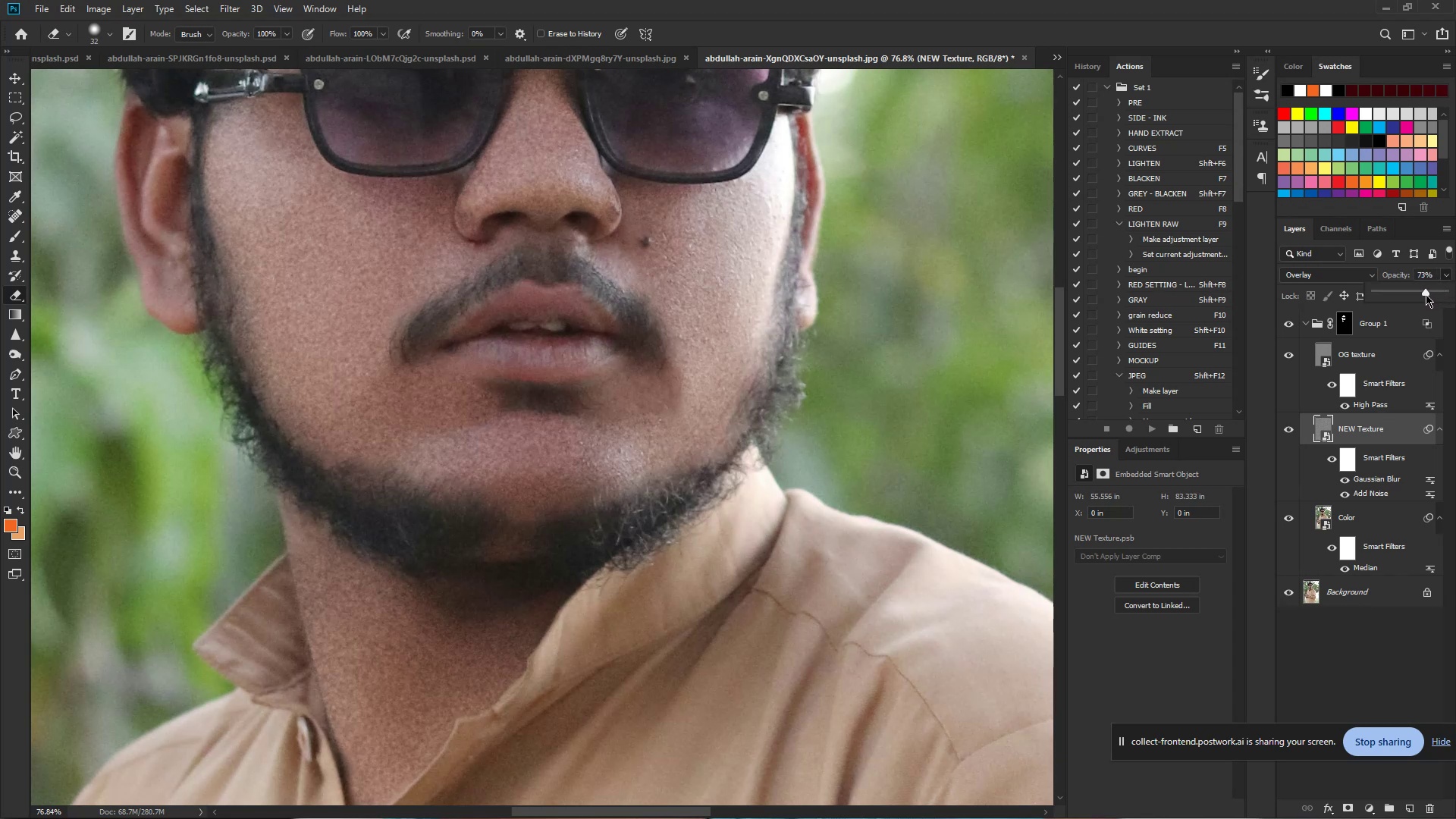 
left_click_drag(start_coordinate=[1426, 294], to_coordinate=[1422, 295])
 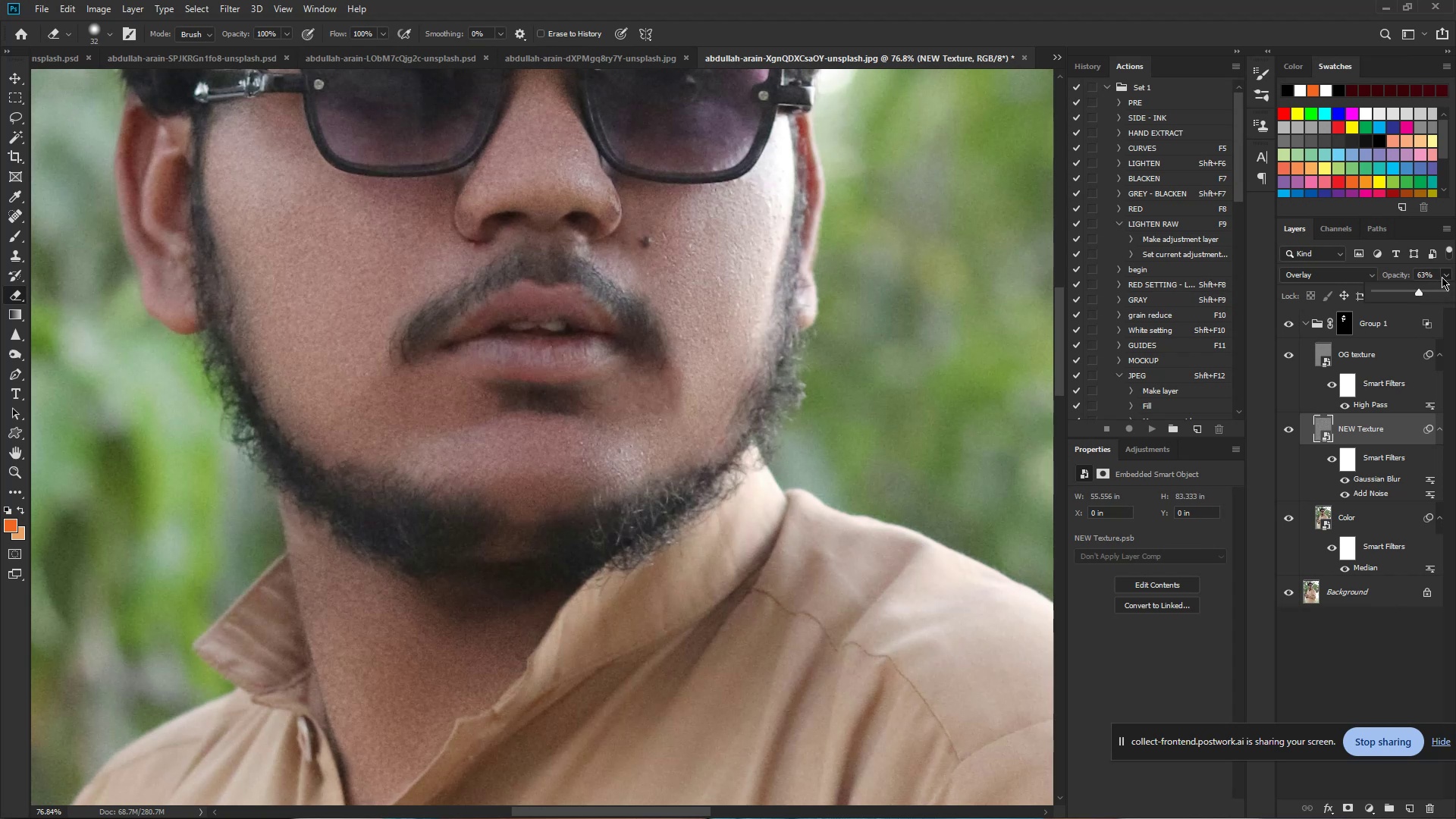 
wait(15.68)
 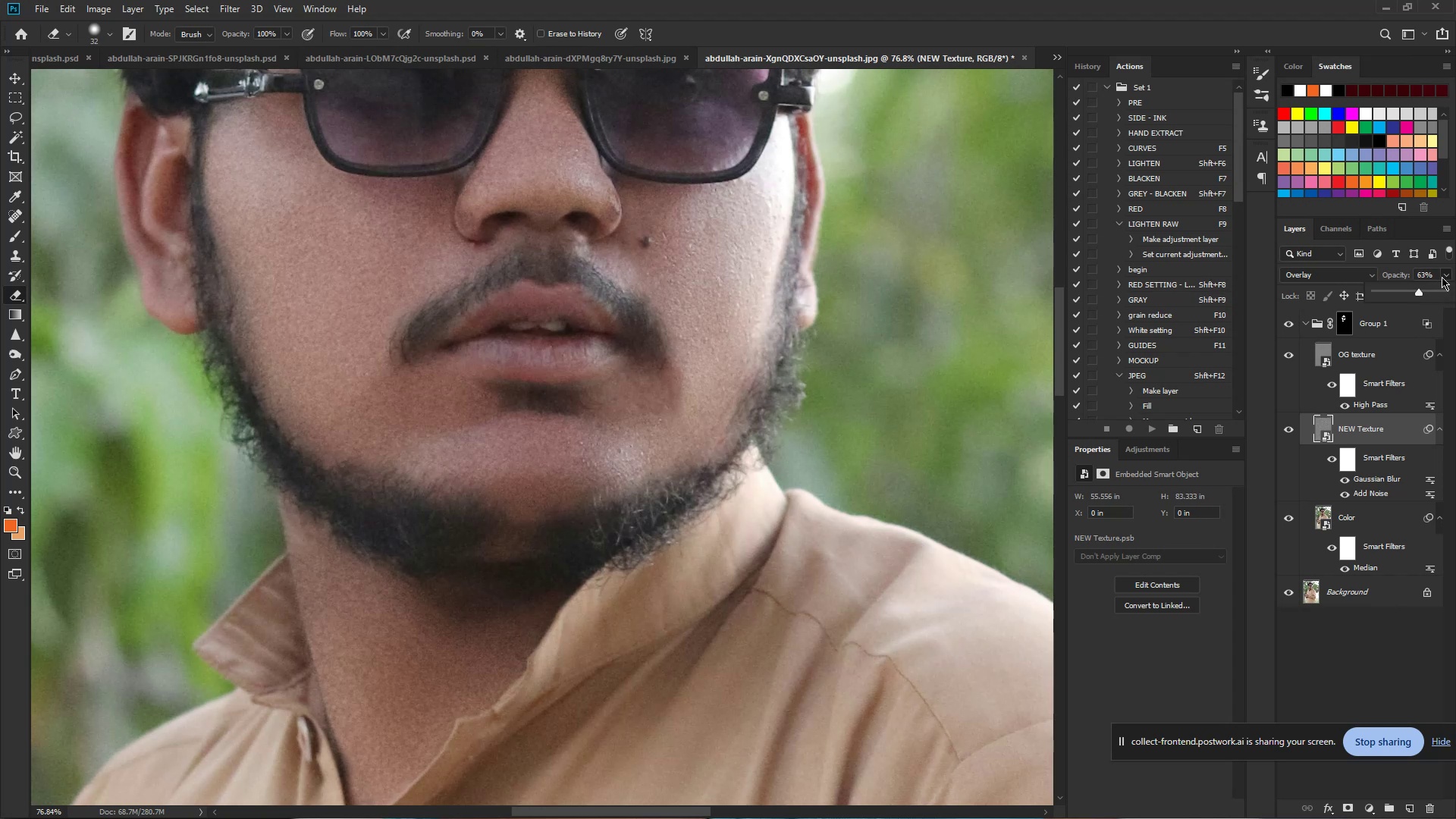 
left_click([1384, 513])
 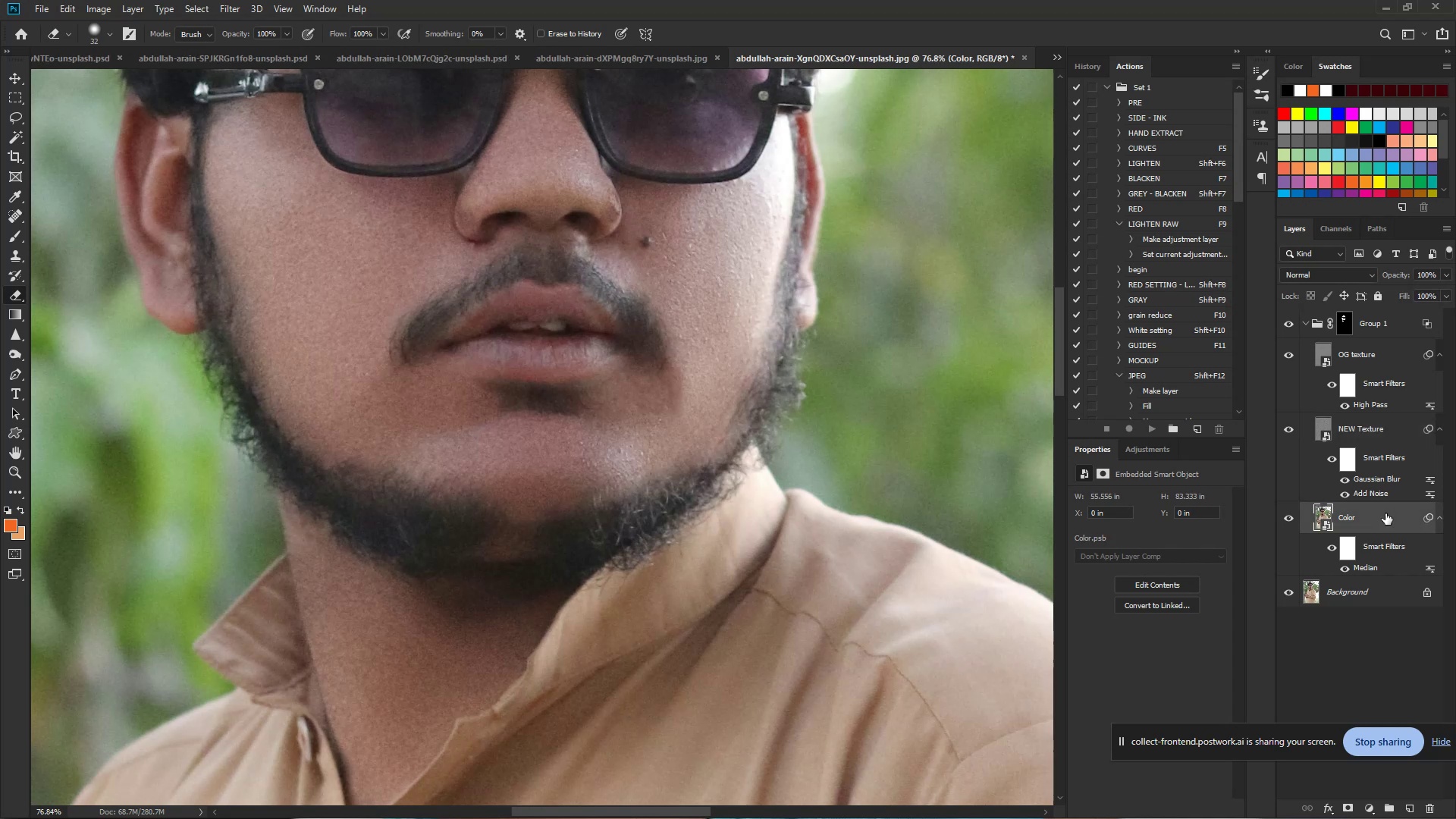 
left_click([1401, 518])
 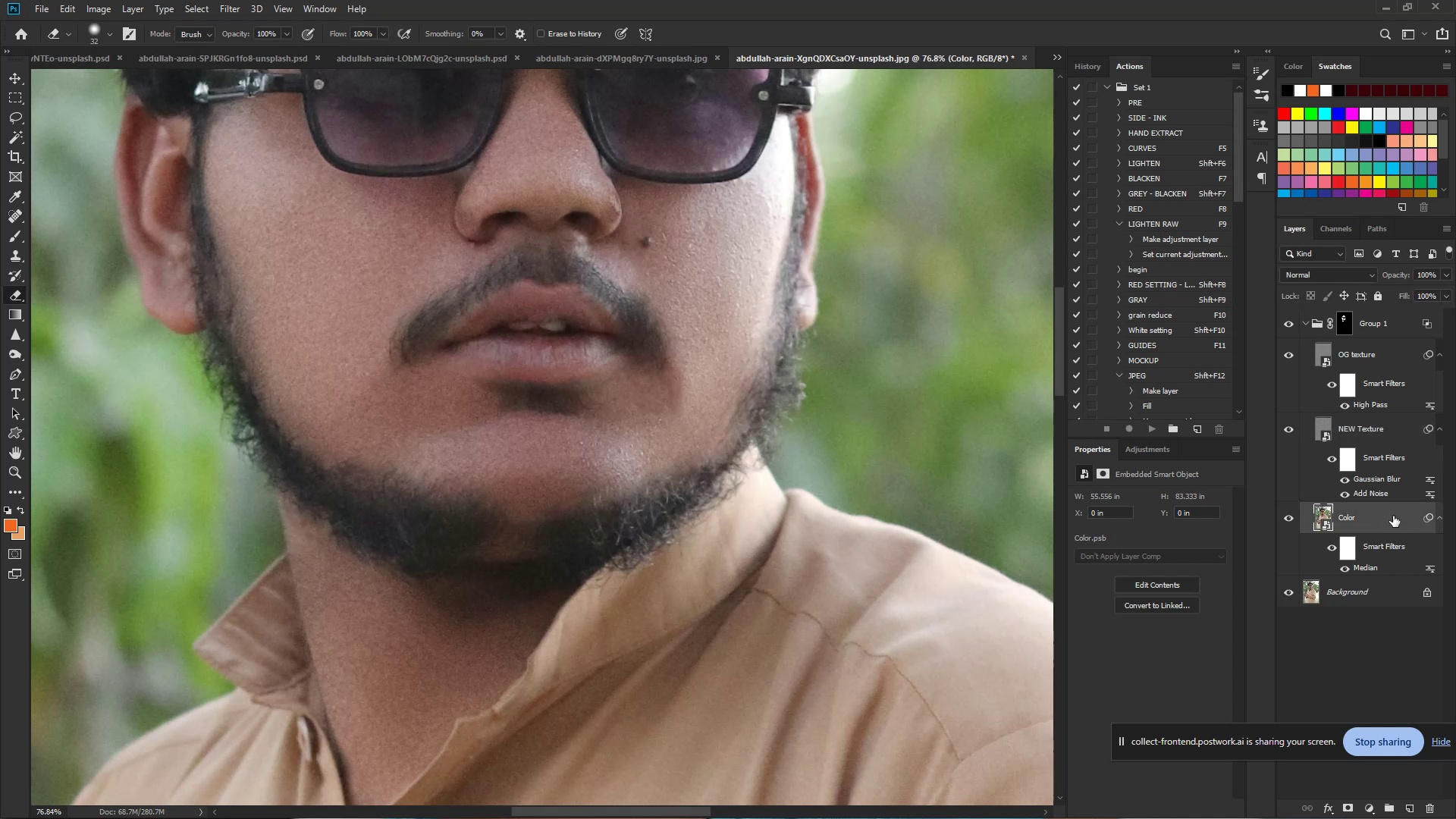 
left_click([1443, 275])
 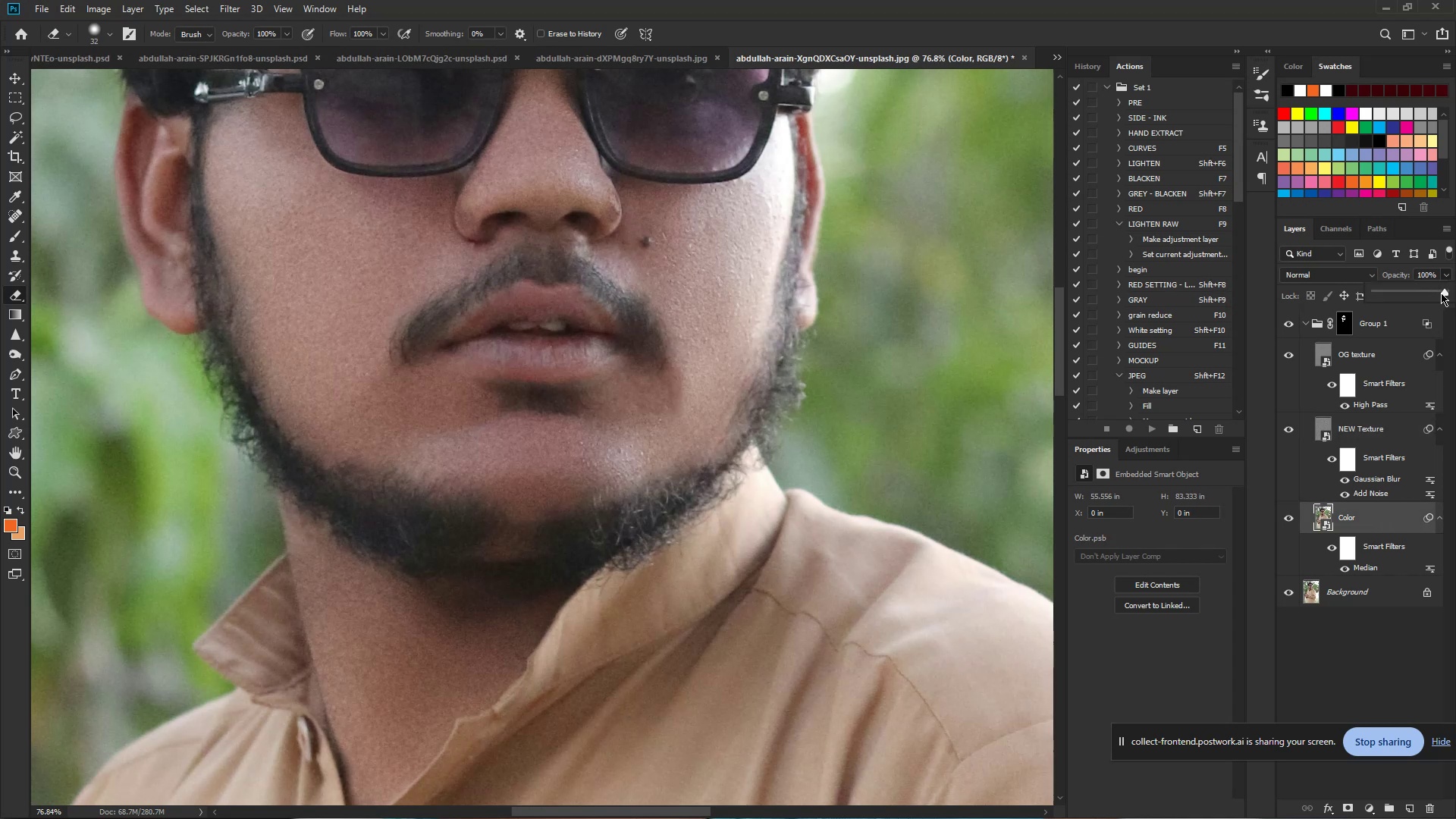 
left_click_drag(start_coordinate=[1443, 293], to_coordinate=[1427, 297])
 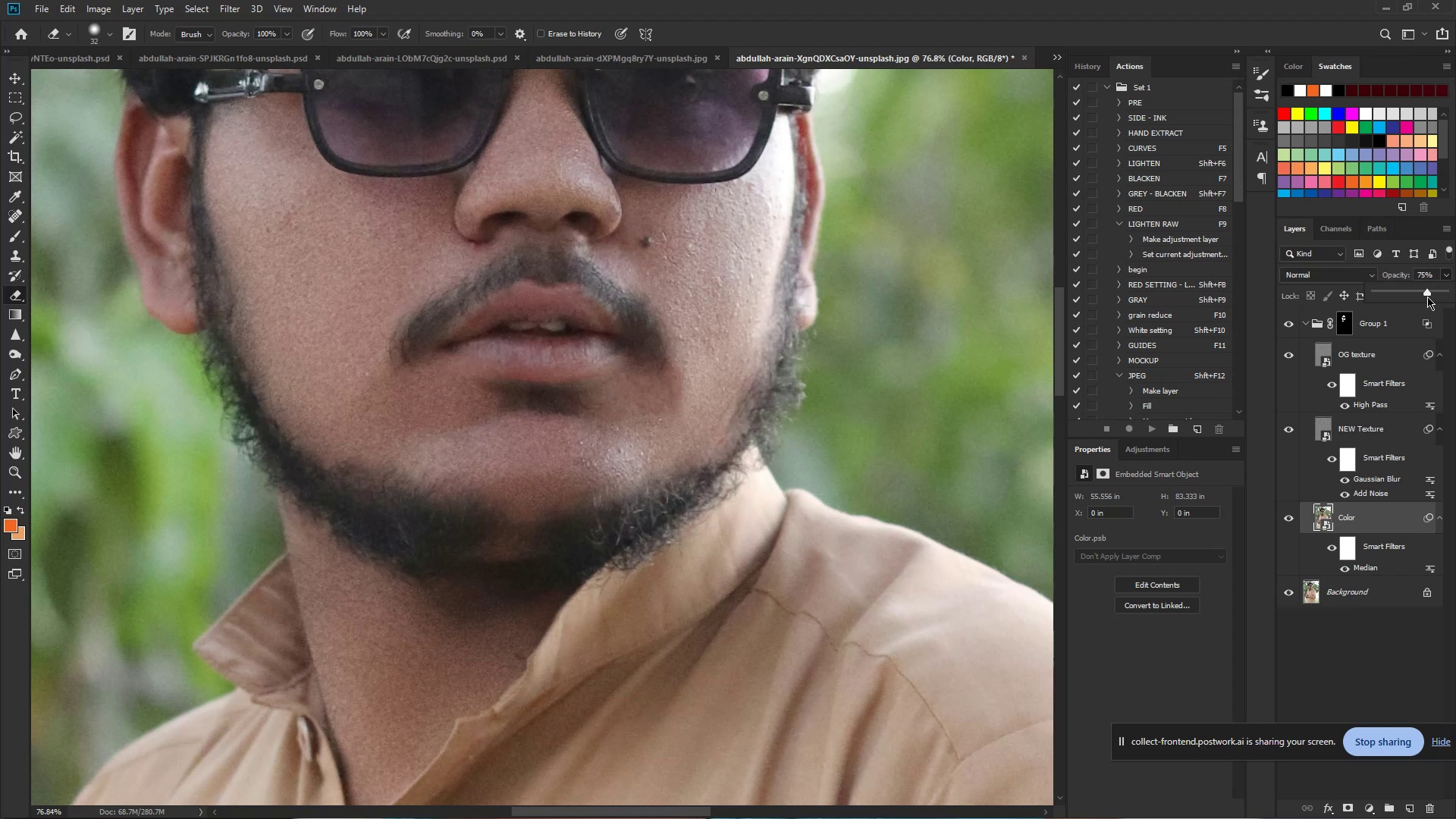 
left_click_drag(start_coordinate=[1427, 297], to_coordinate=[1416, 297])
 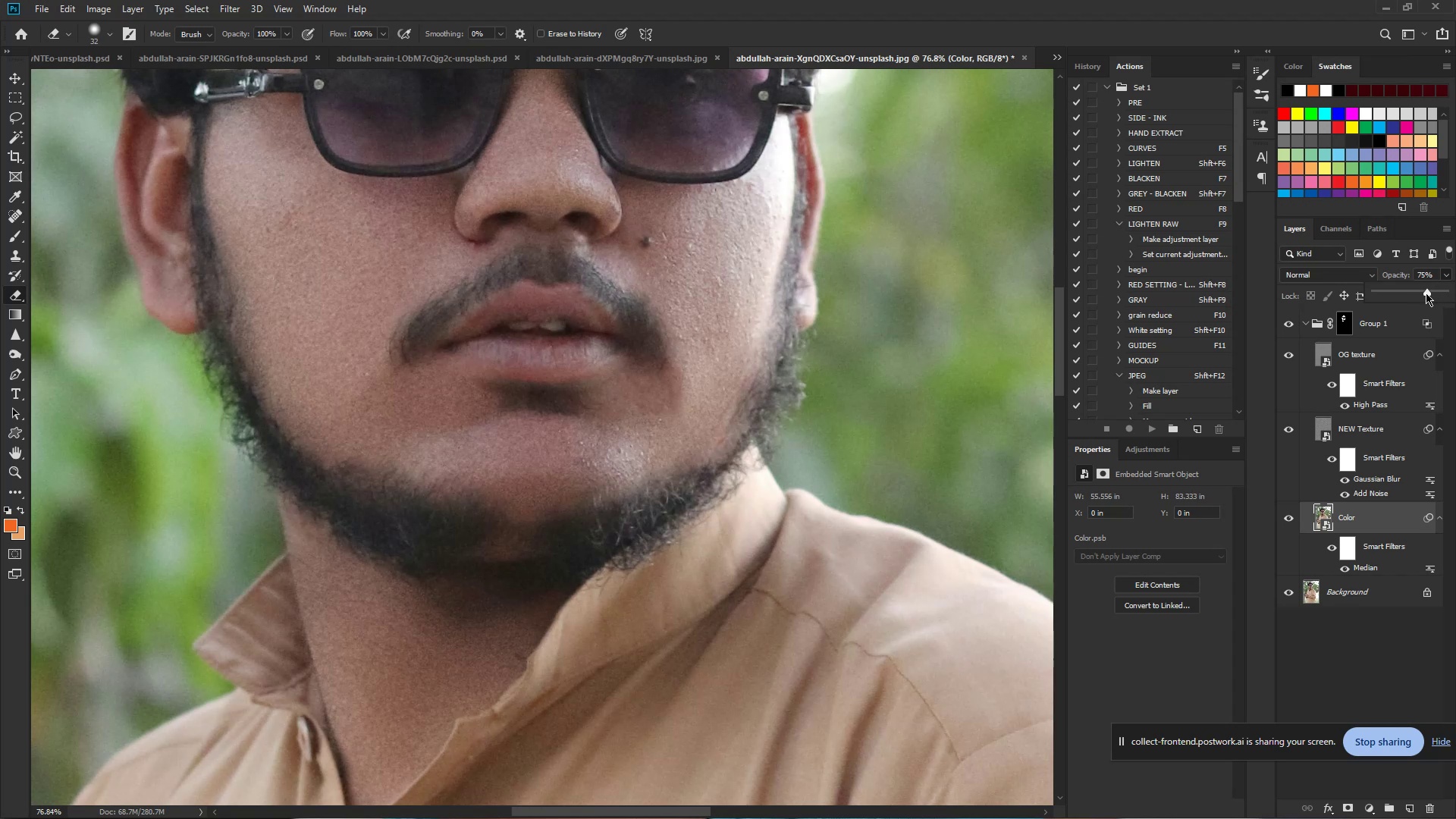 
left_click_drag(start_coordinate=[1426, 293], to_coordinate=[1414, 293])
 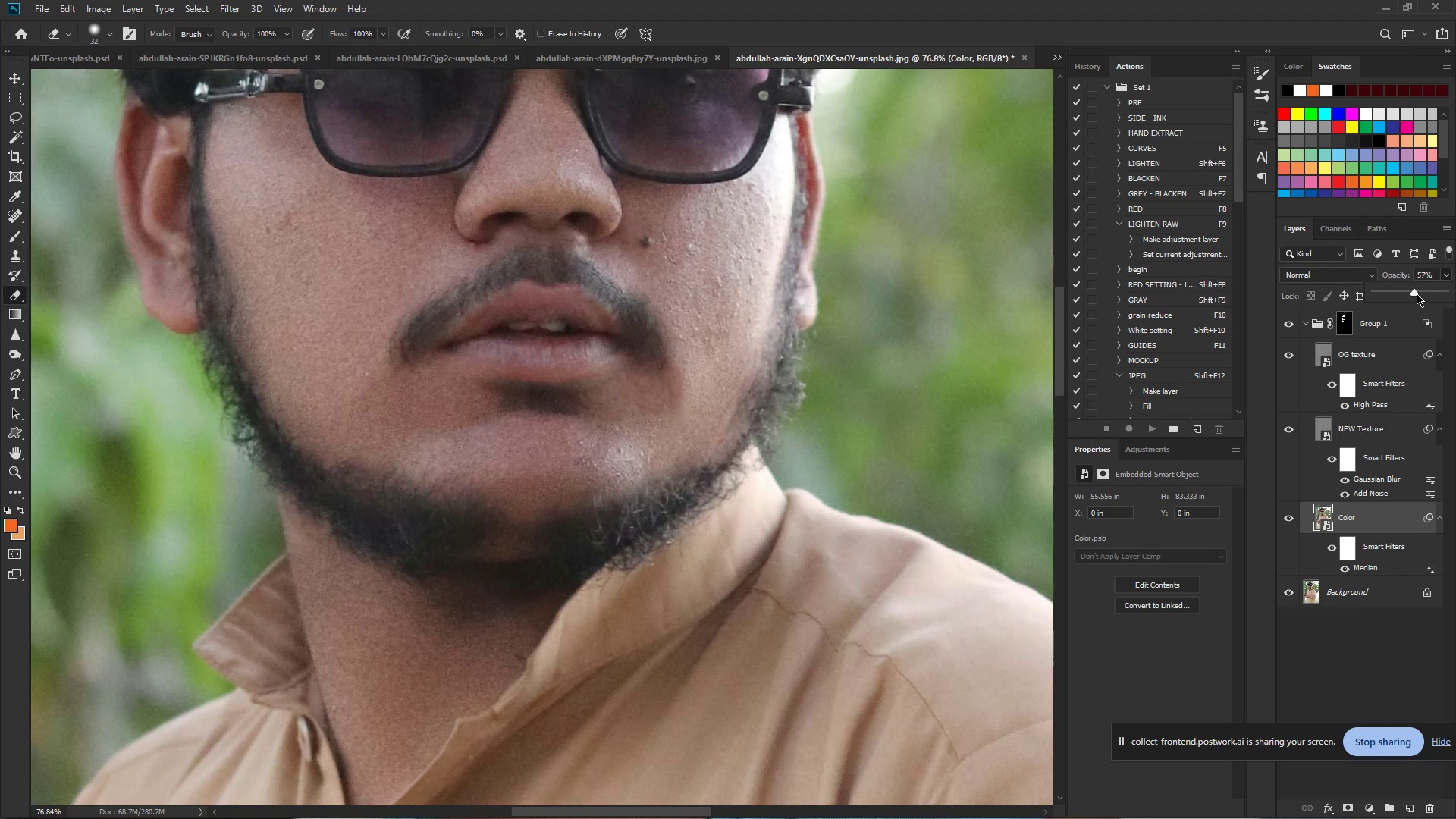 
left_click_drag(start_coordinate=[1417, 293], to_coordinate=[1395, 296])
 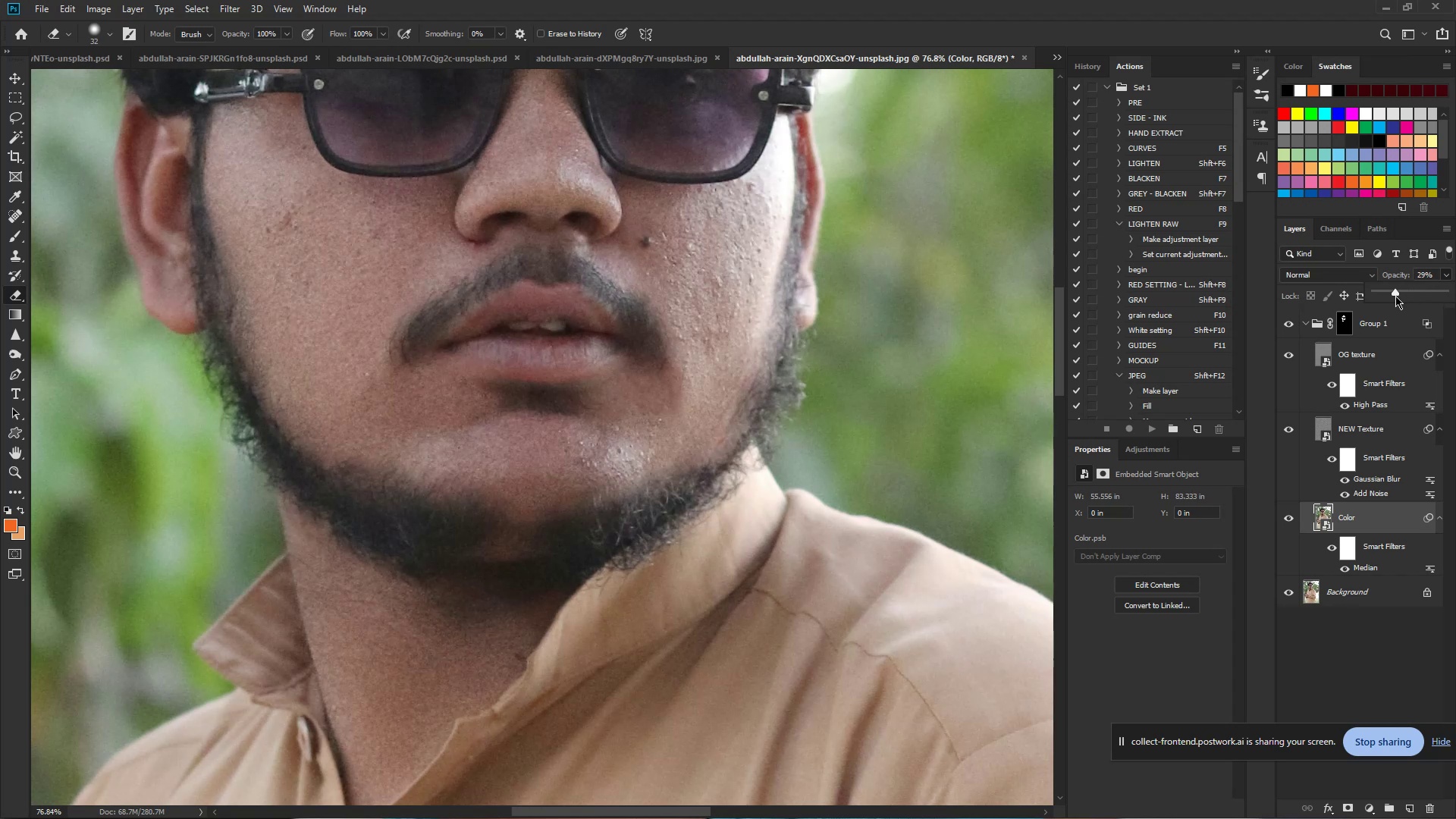 
left_click_drag(start_coordinate=[1395, 296], to_coordinate=[1429, 295])
 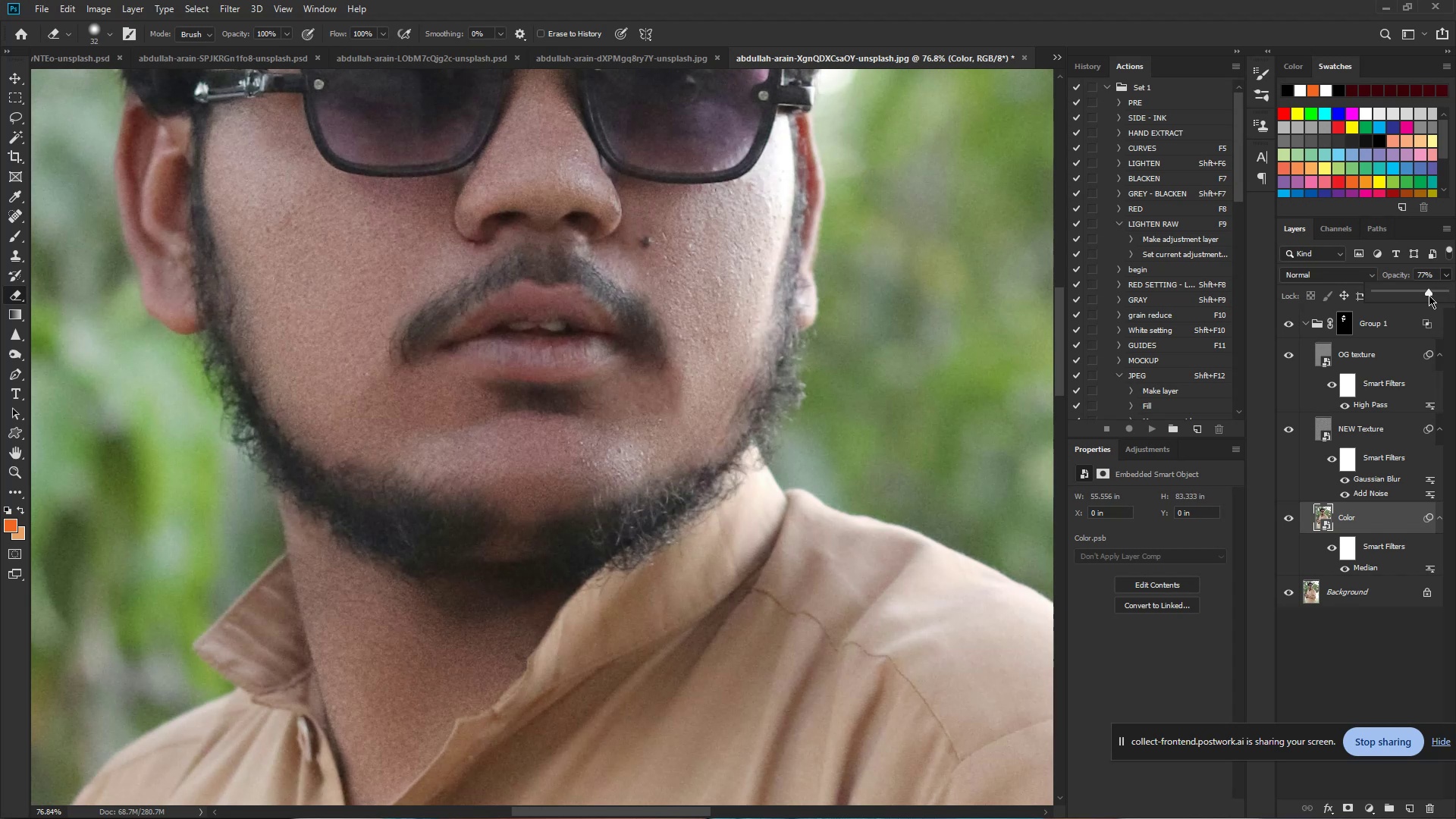 
left_click_drag(start_coordinate=[1429, 295], to_coordinate=[1442, 294])
 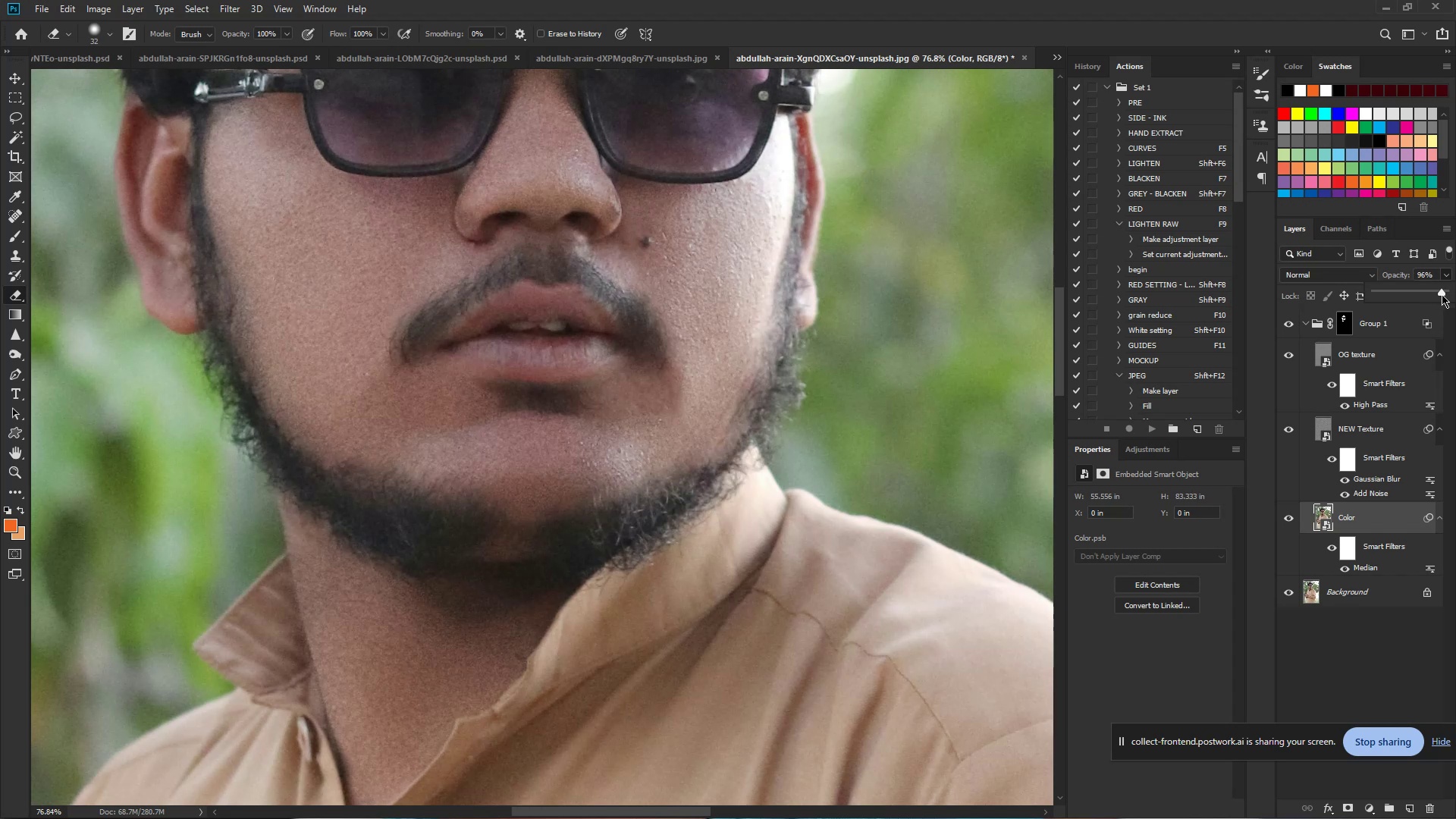 
left_click_drag(start_coordinate=[1442, 294], to_coordinate=[1453, 293])
 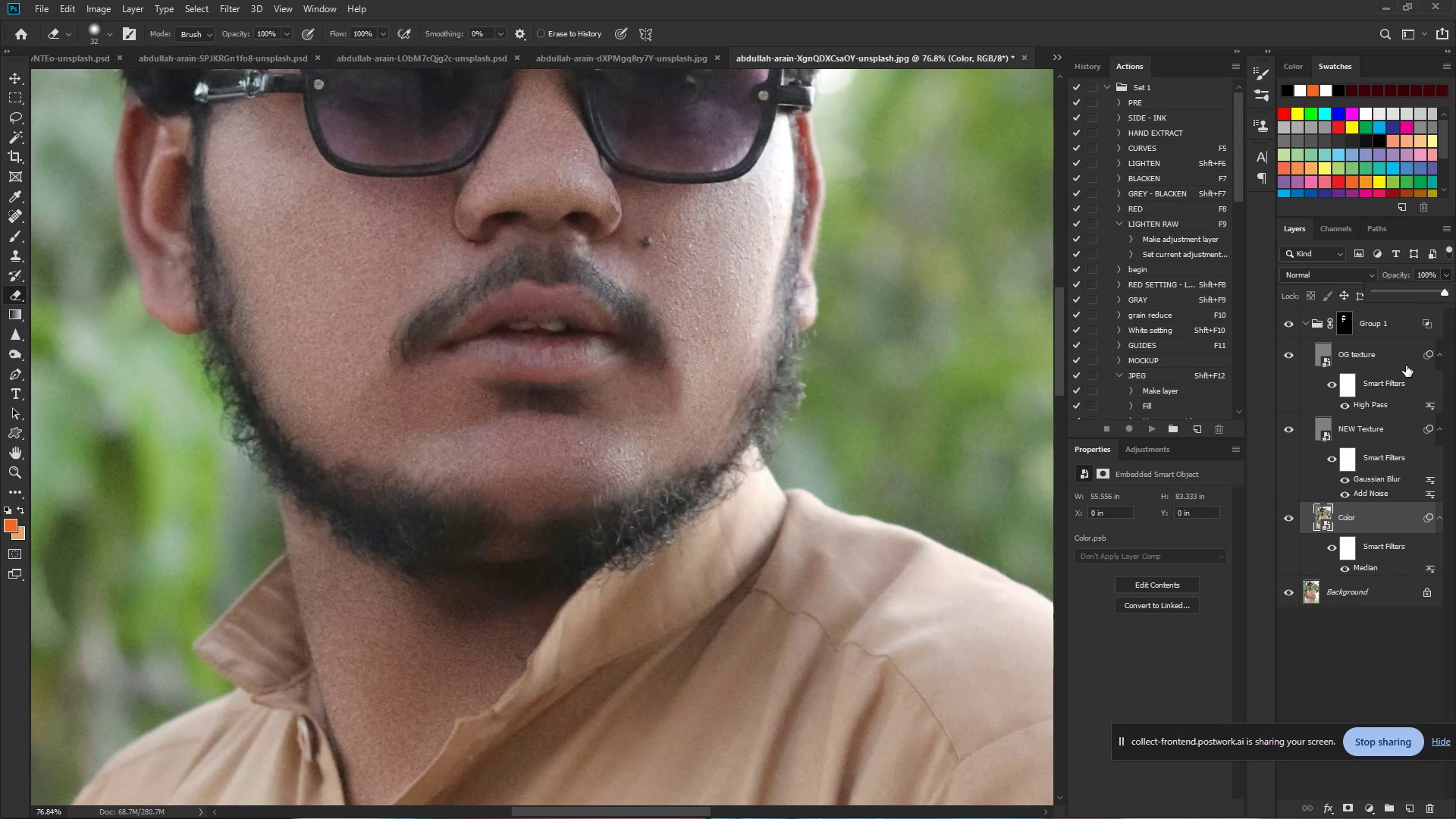 
left_click([1388, 355])
 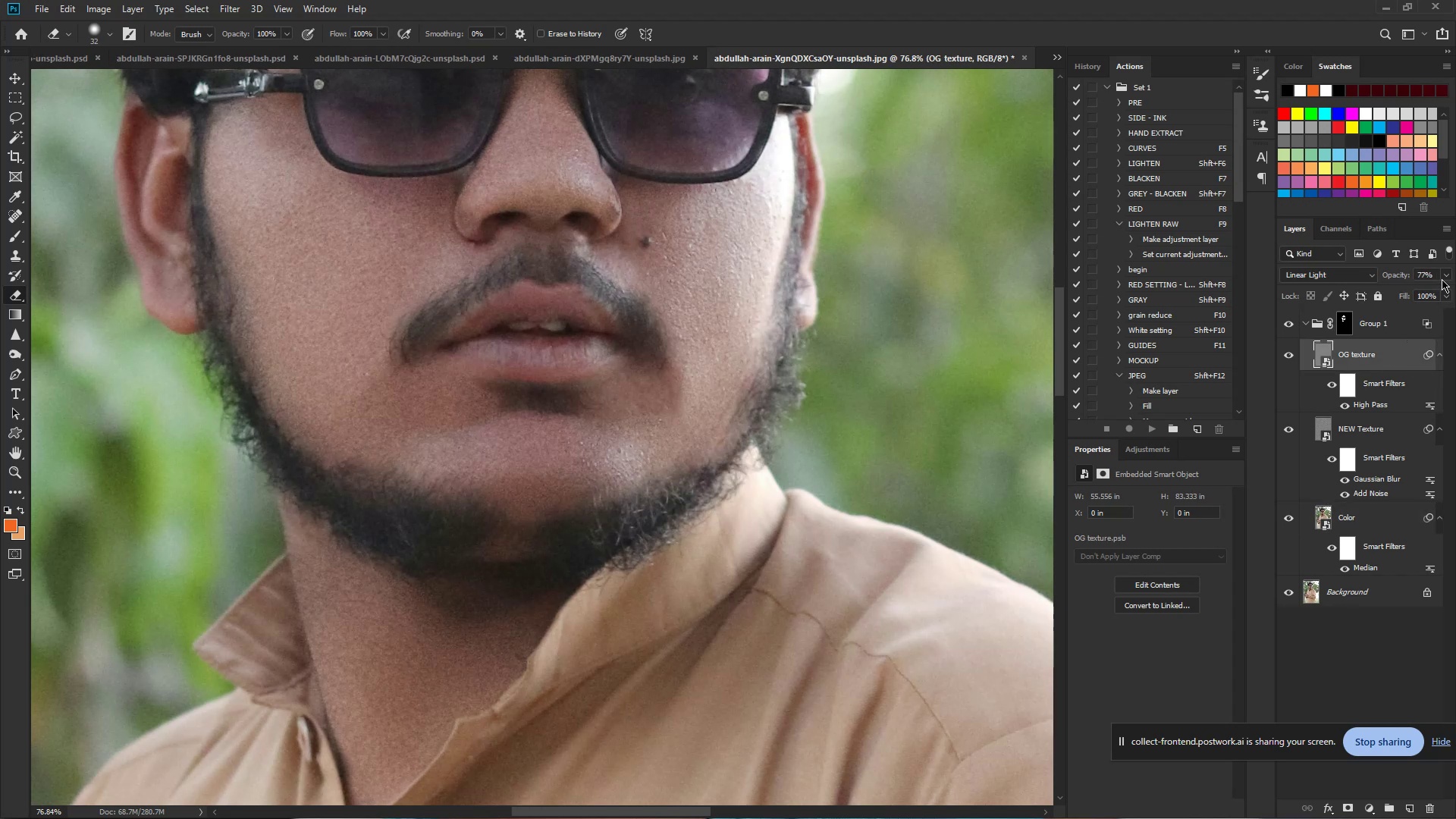 
left_click([1446, 274])
 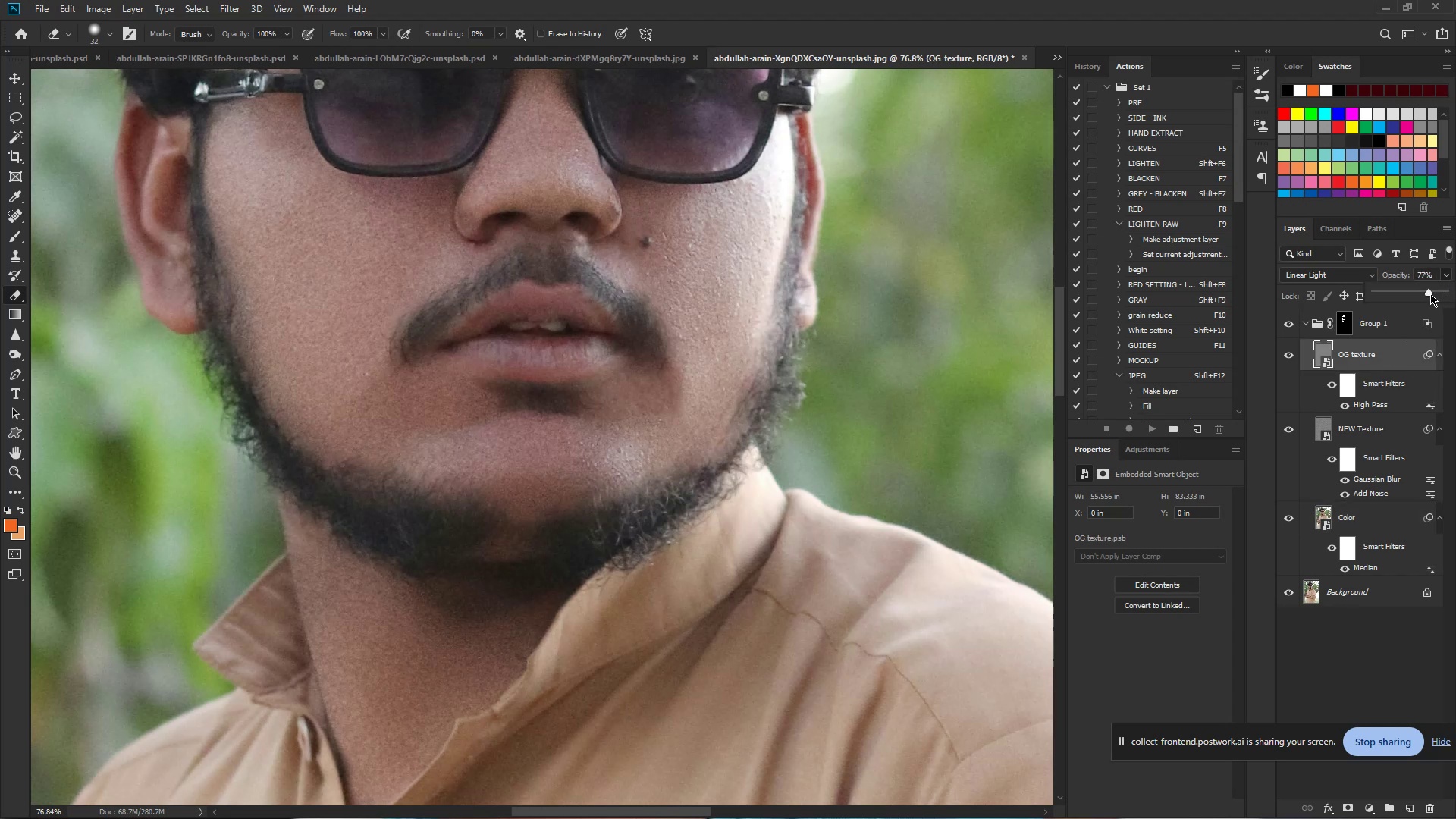 
left_click_drag(start_coordinate=[1430, 293], to_coordinate=[1419, 297])
 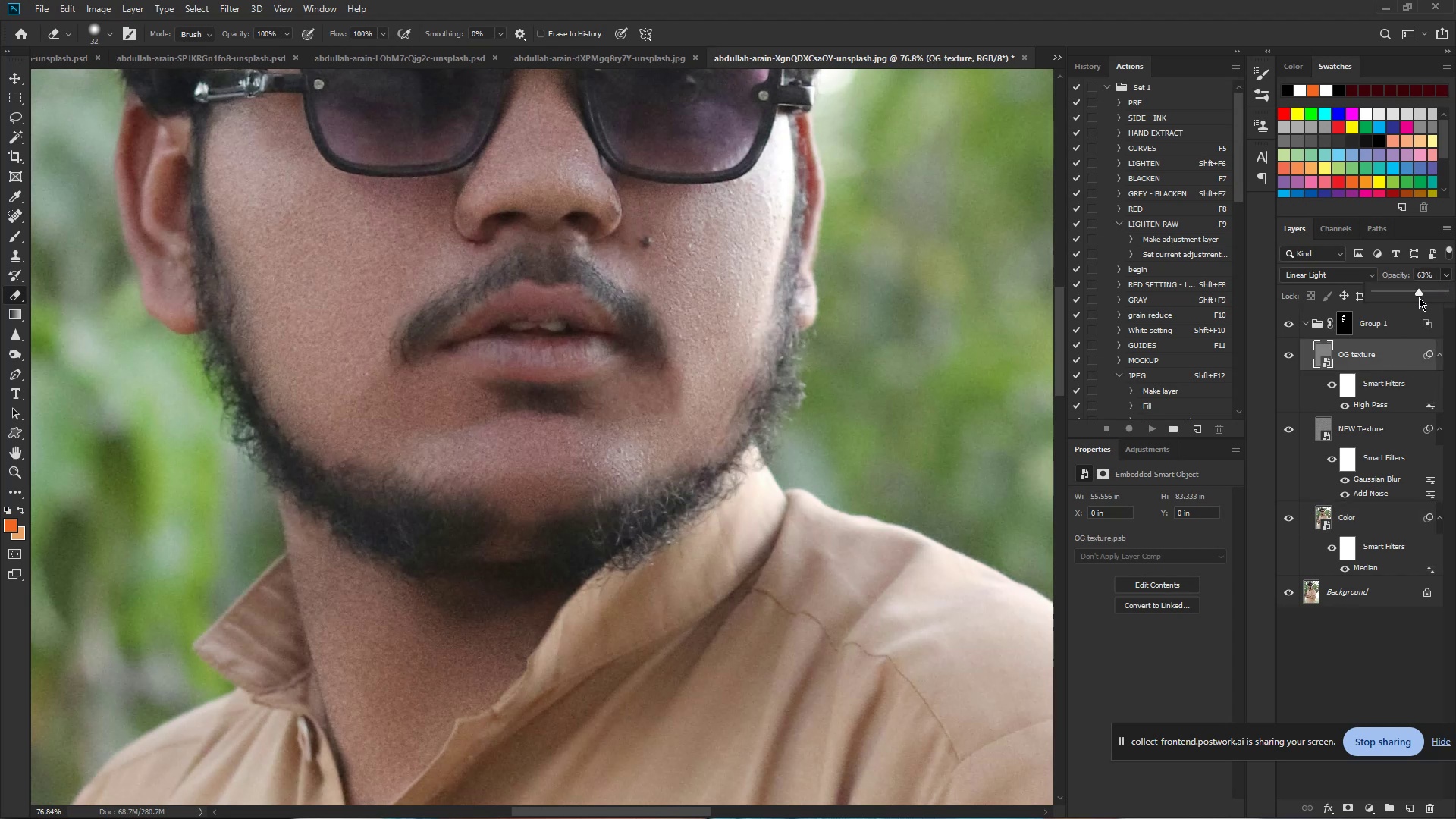 
left_click_drag(start_coordinate=[1419, 297], to_coordinate=[1406, 297])
 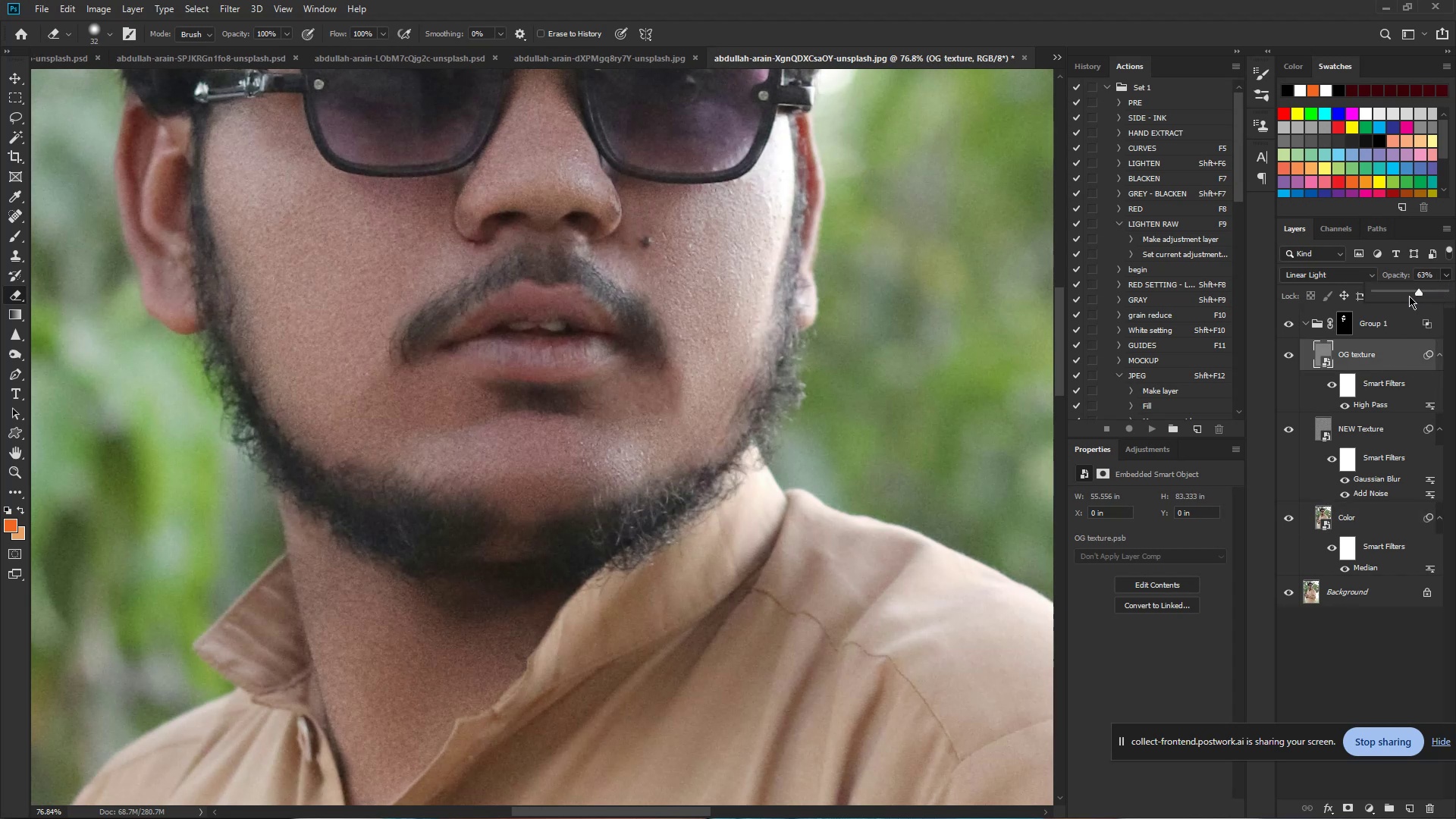 
left_click_drag(start_coordinate=[1421, 292], to_coordinate=[1410, 293])
 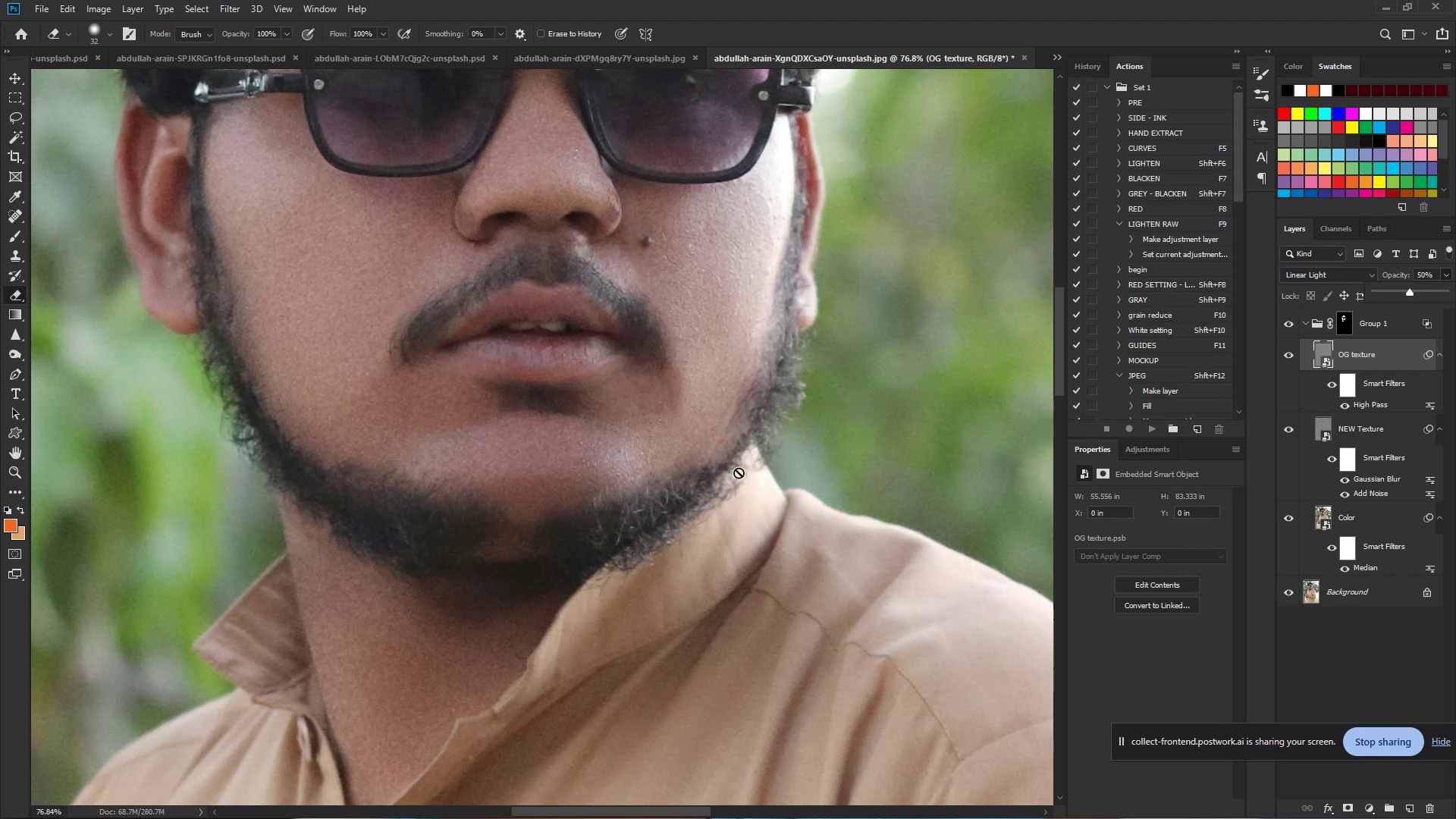 
hold_key(key=ControlLeft, duration=0.96)
 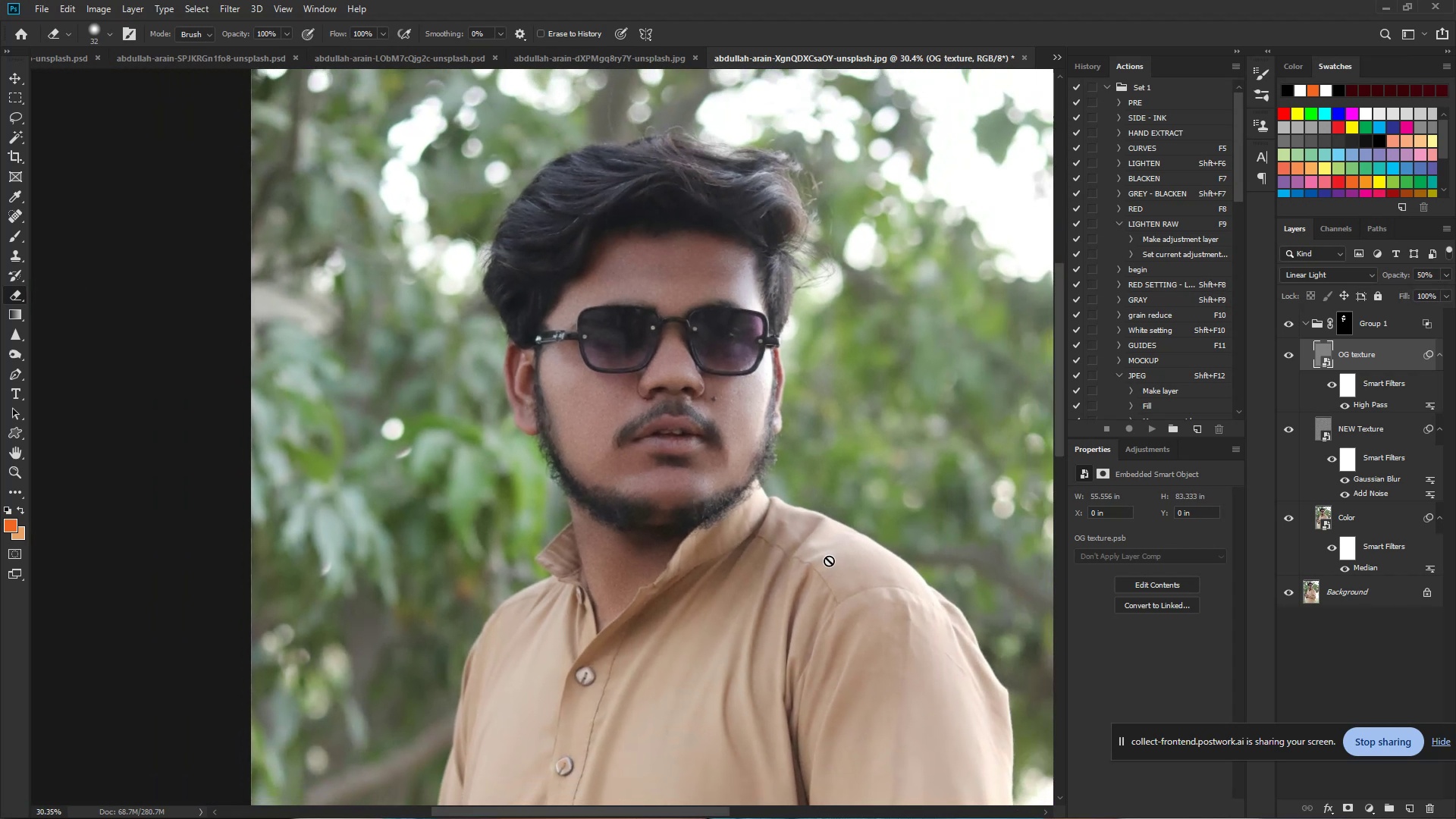 
hold_key(key=Space, duration=0.86)
 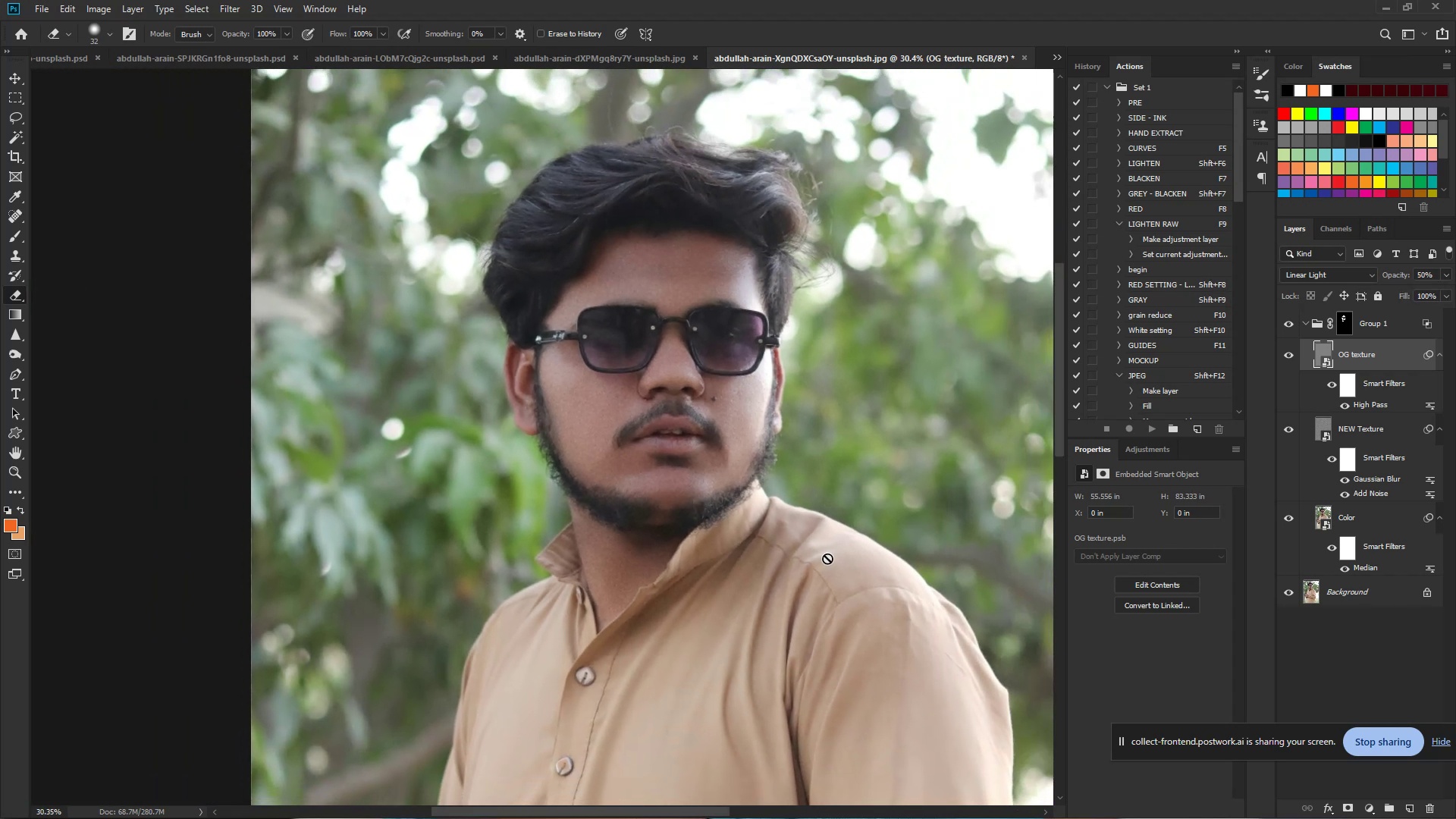 
left_click_drag(start_coordinate=[758, 502], to_coordinate=[698, 507])
 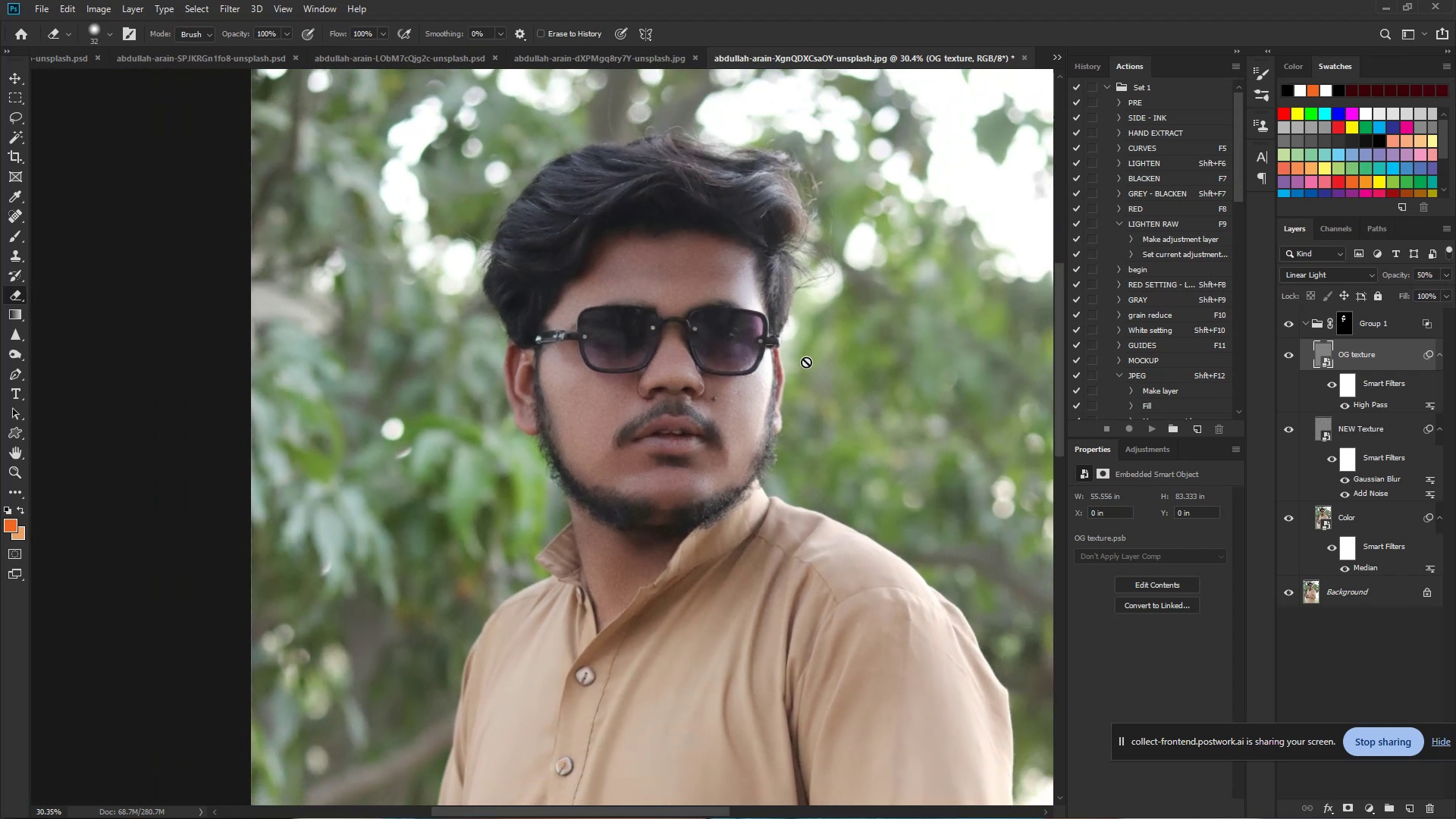 
hold_key(key=ControlLeft, duration=1.71)
 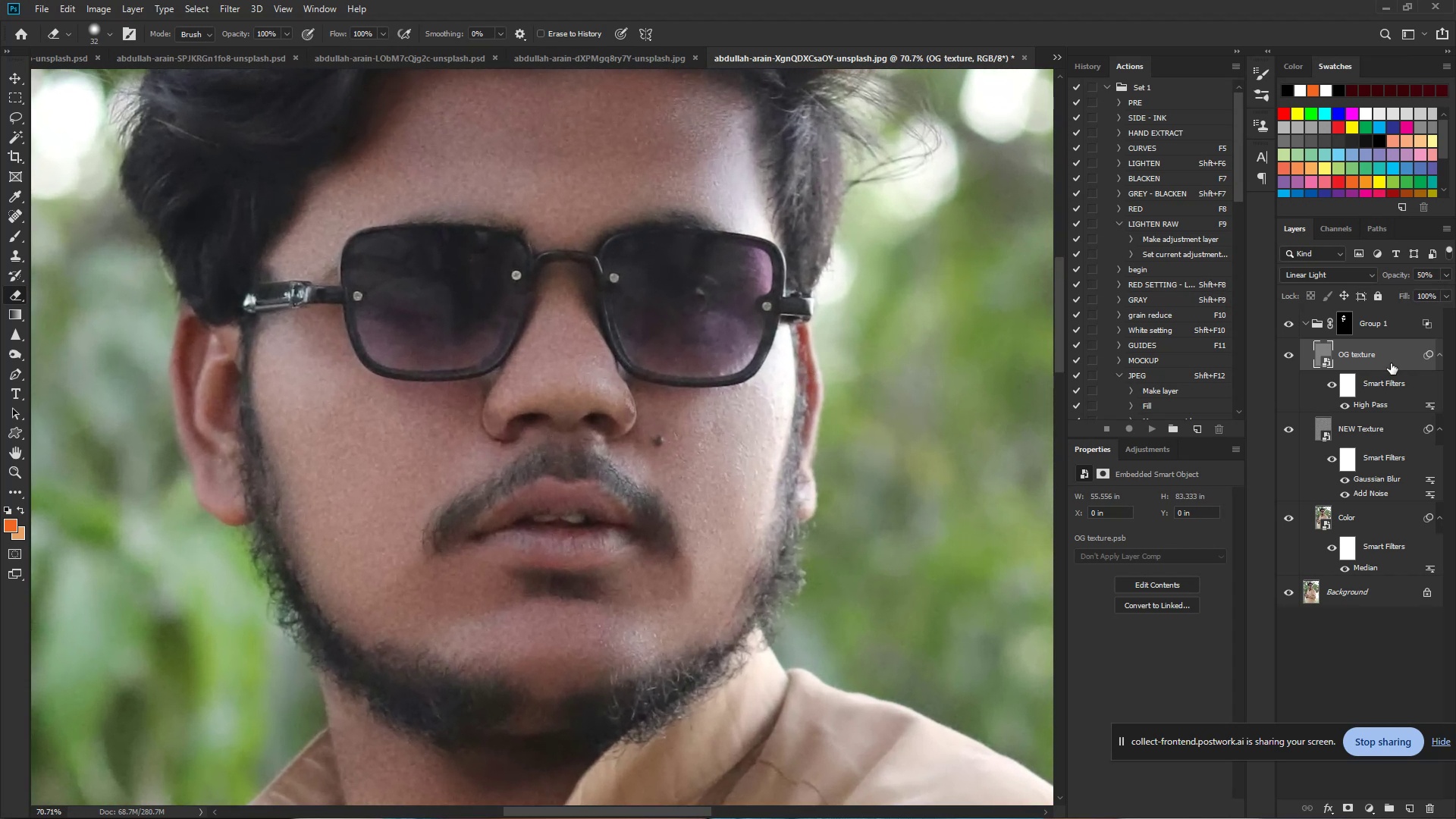 
hold_key(key=Space, duration=1.52)
 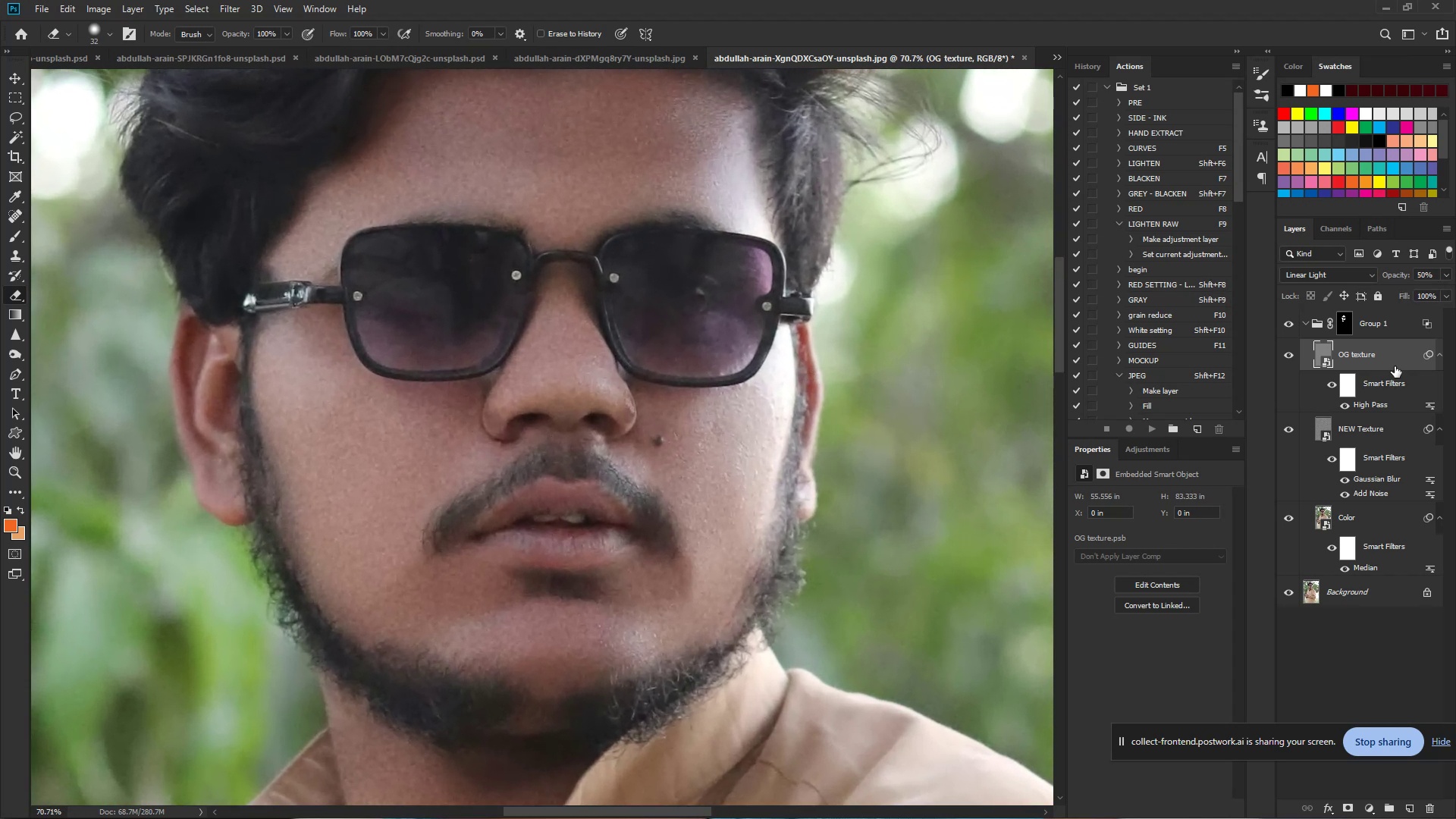 
left_click_drag(start_coordinate=[755, 368], to_coordinate=[811, 377])
 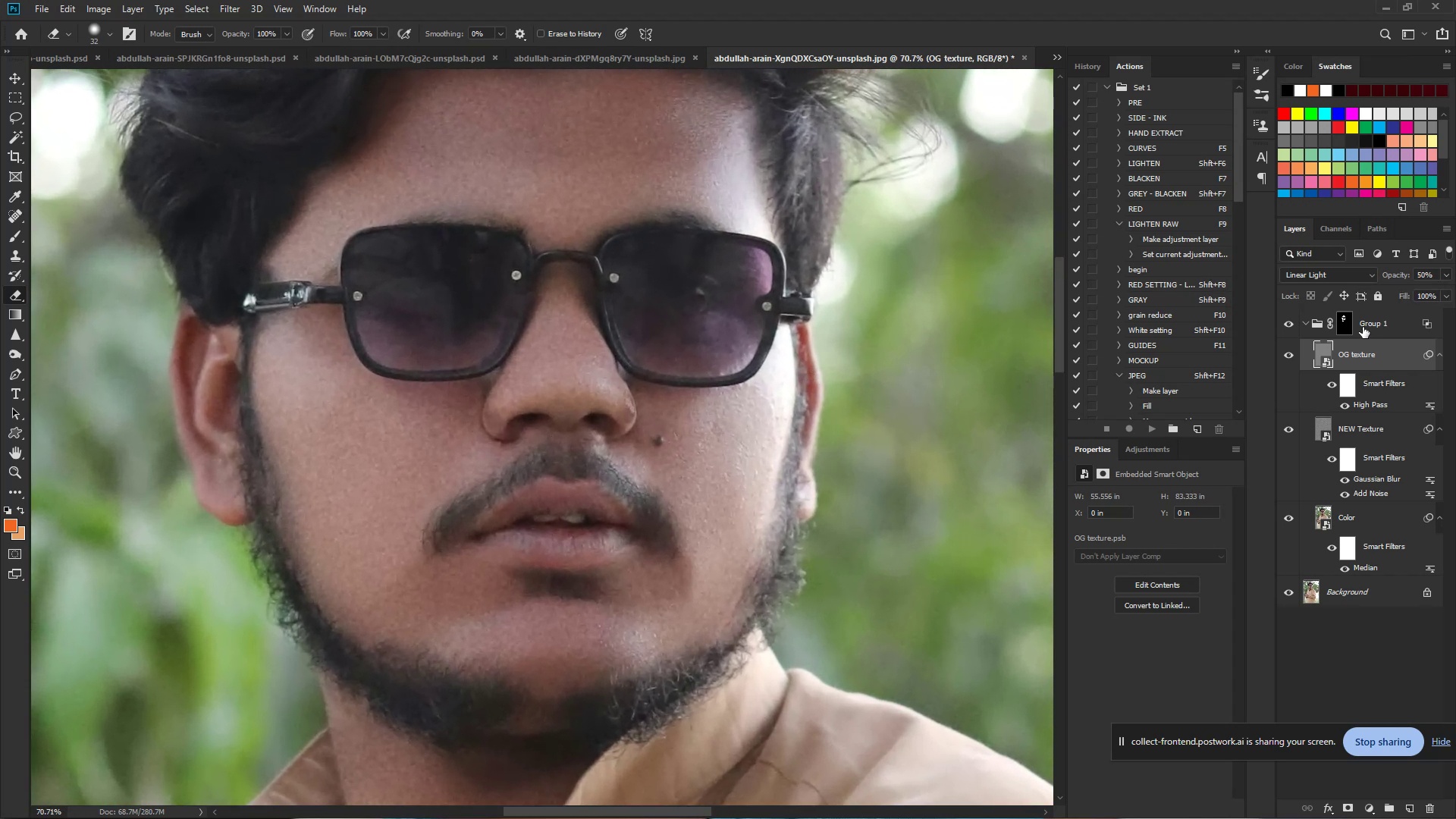 
left_click([1347, 322])
 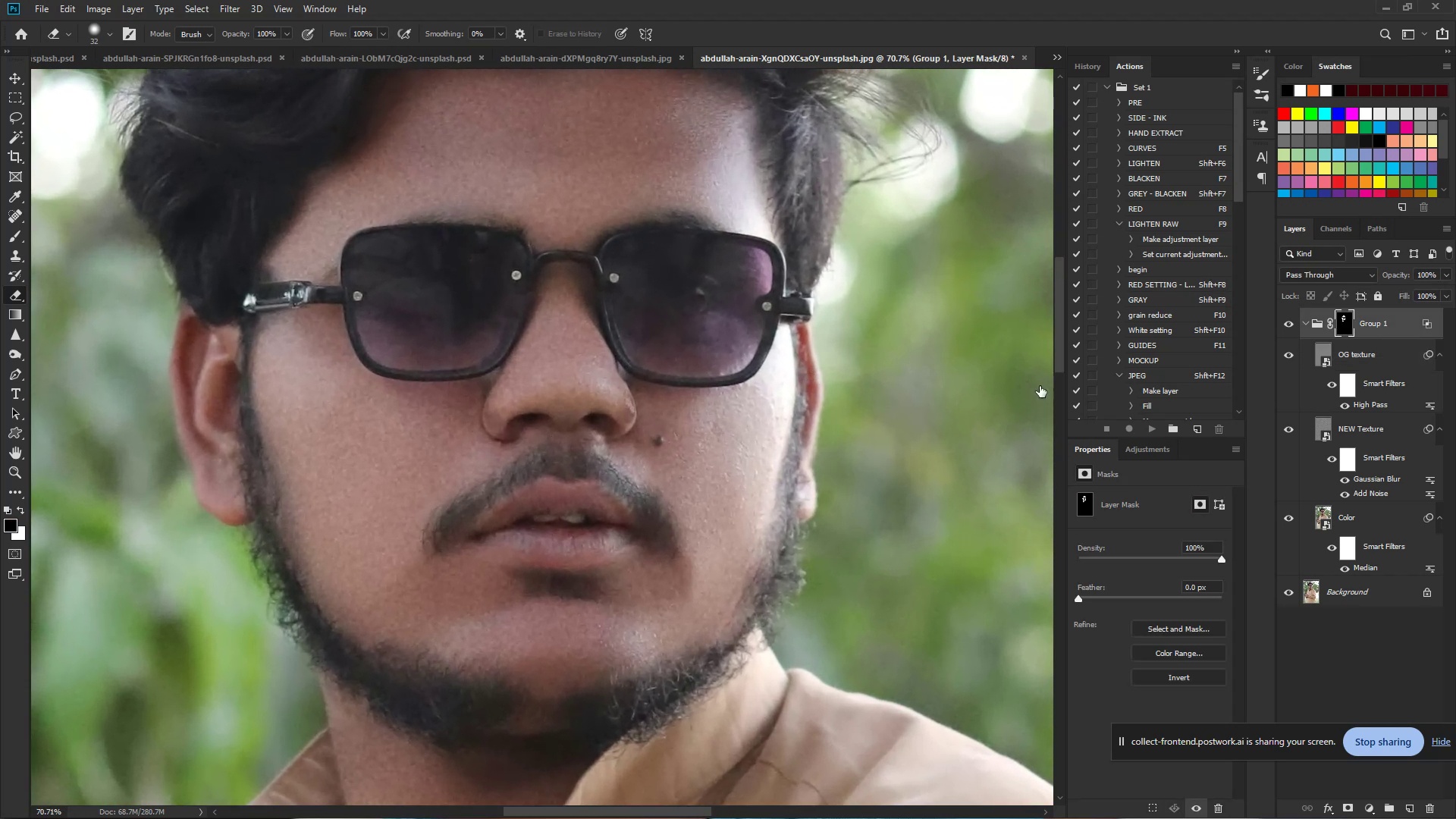 
hold_key(key=ControlLeft, duration=0.69)
 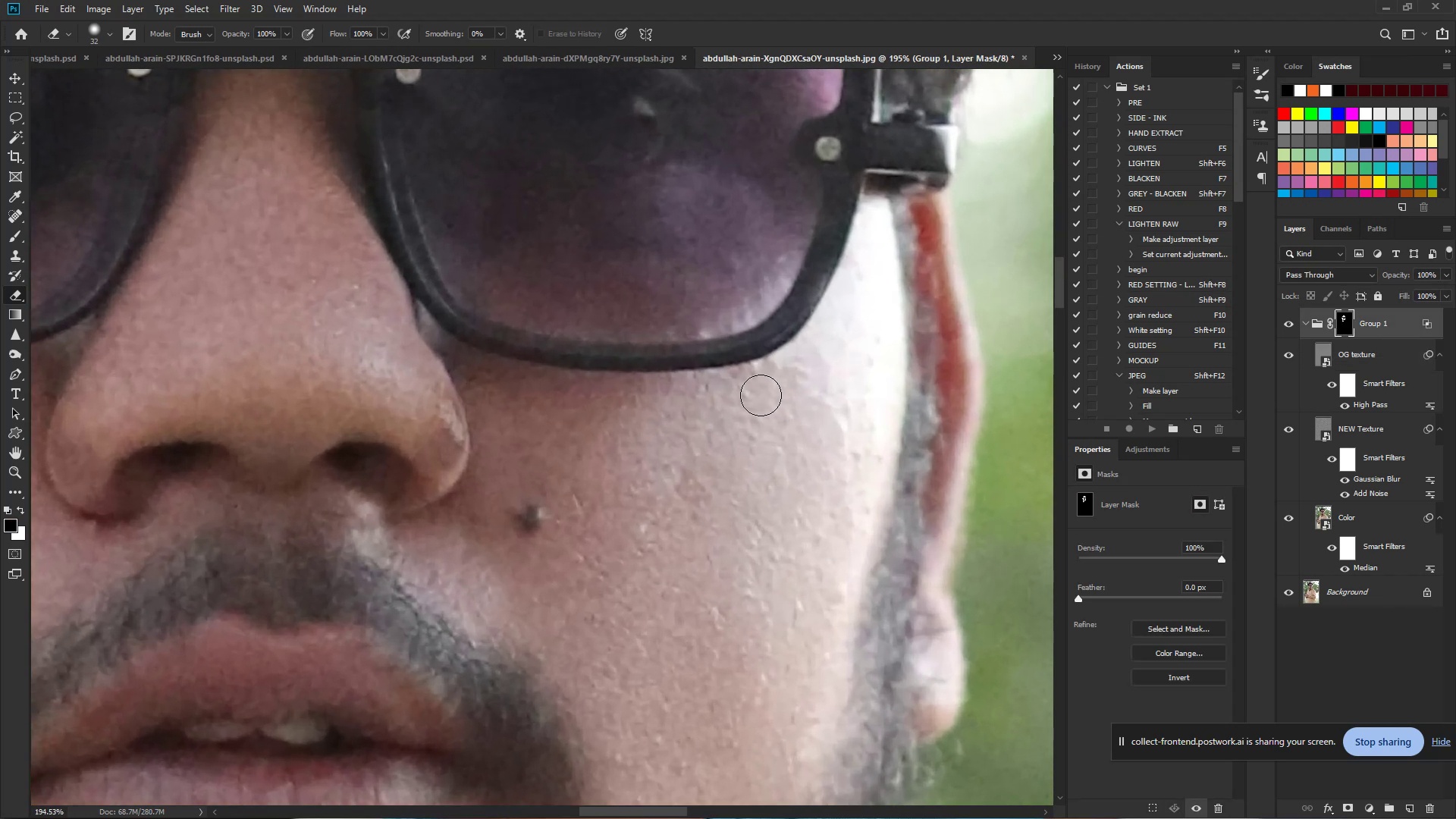 
hold_key(key=Space, duration=0.53)
 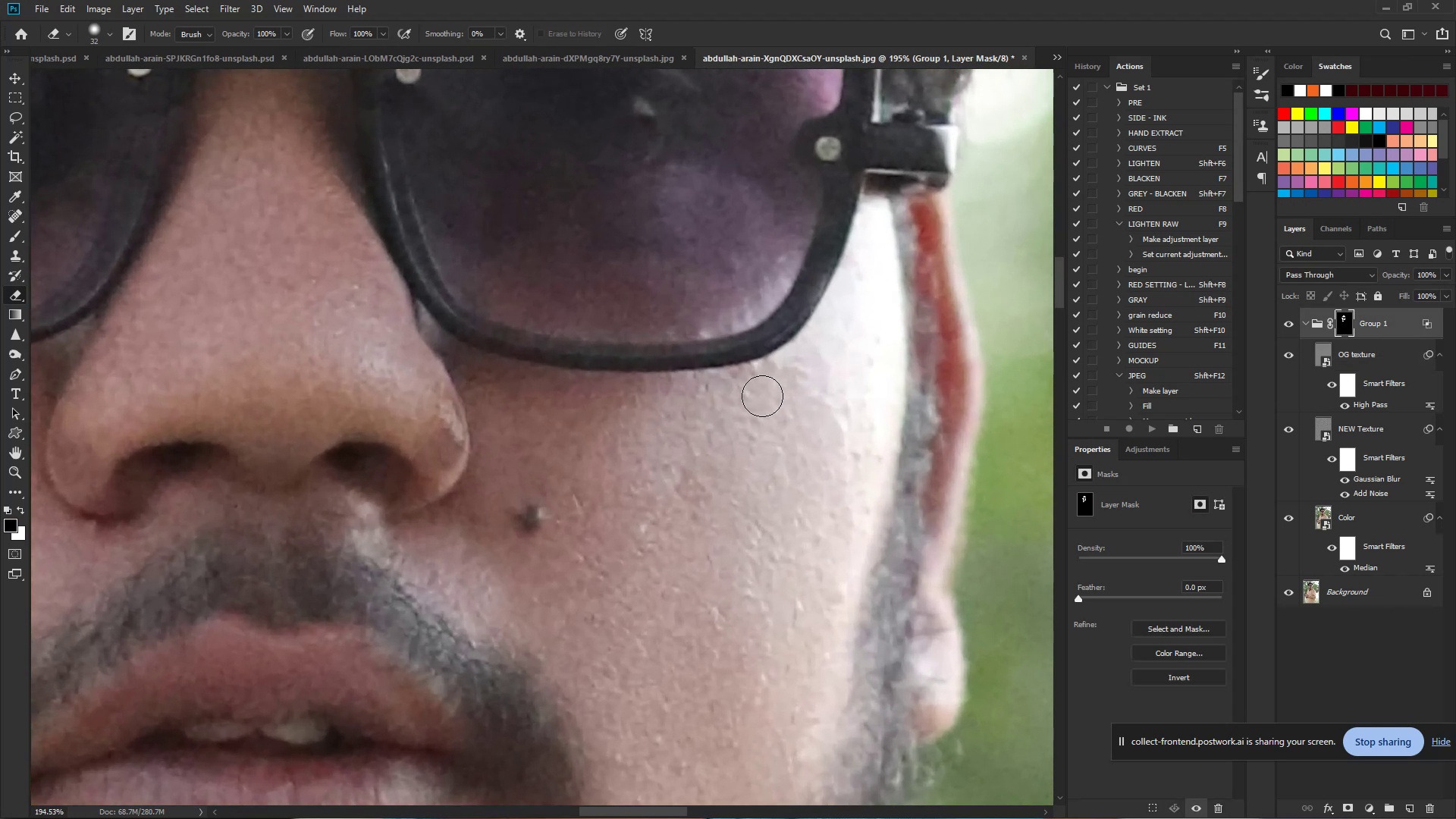 
left_click_drag(start_coordinate=[733, 397], to_coordinate=[798, 402])
 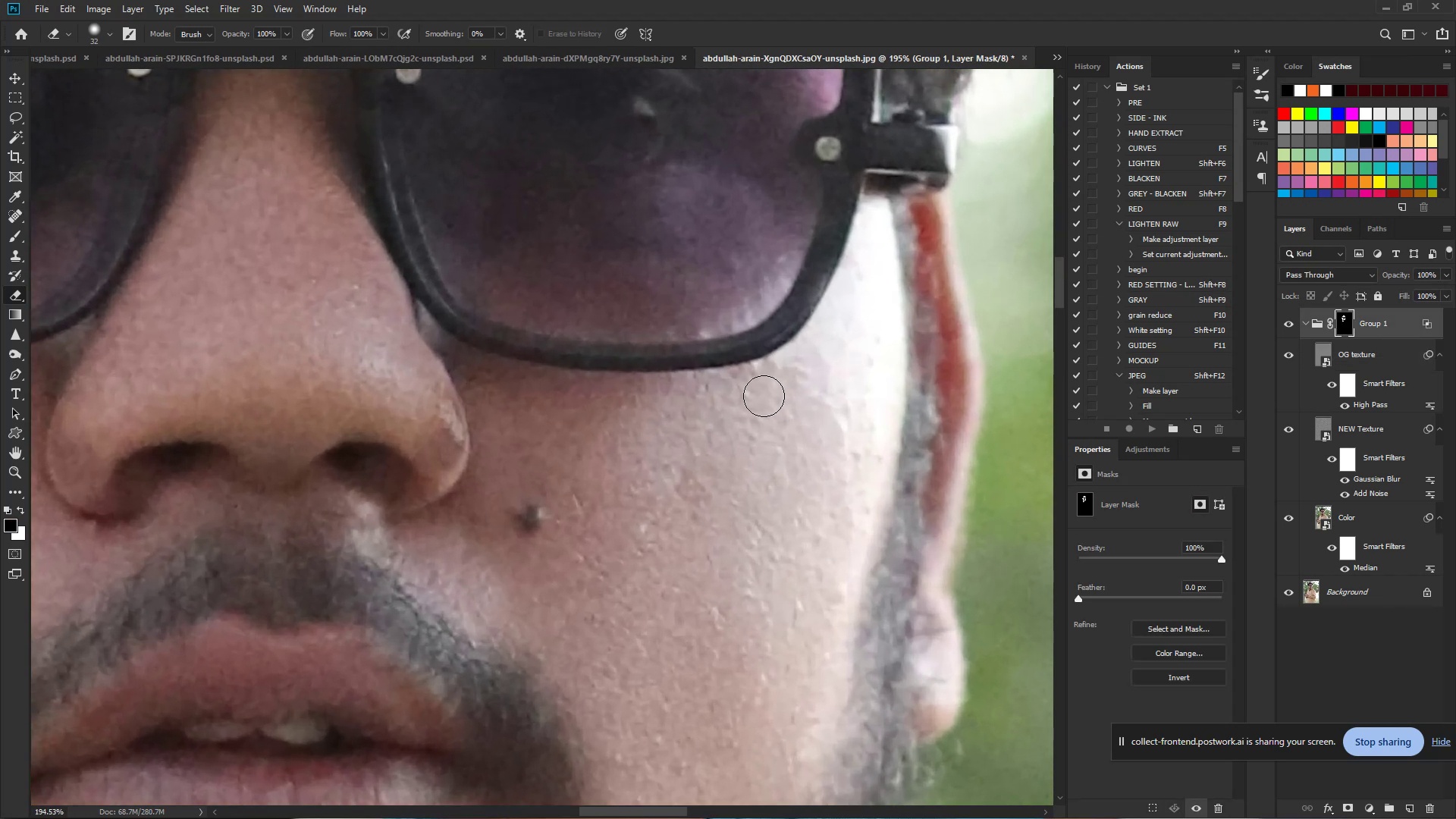 
left_click_drag(start_coordinate=[757, 394], to_coordinate=[846, 429])
 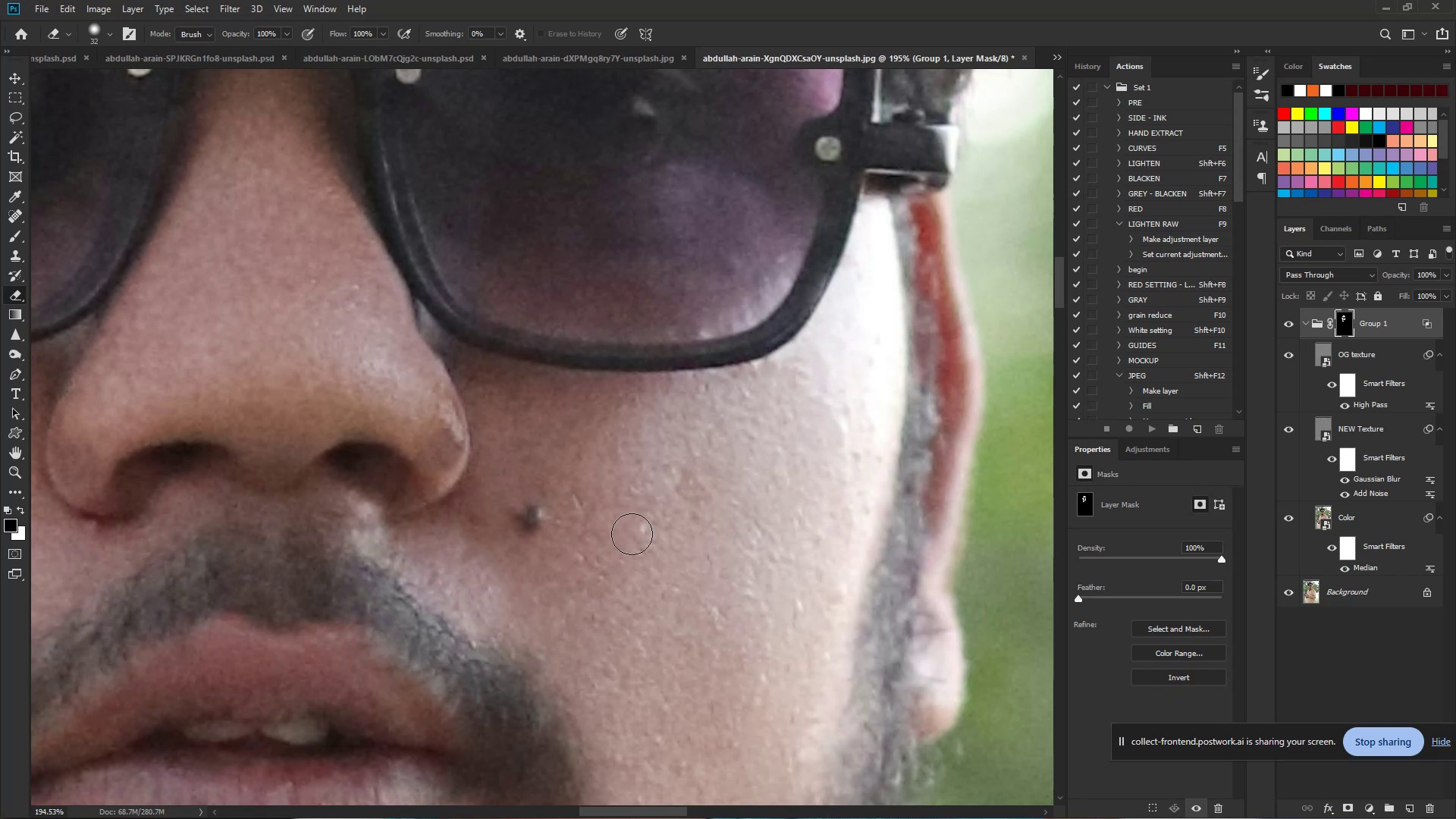 
left_click([635, 533])
 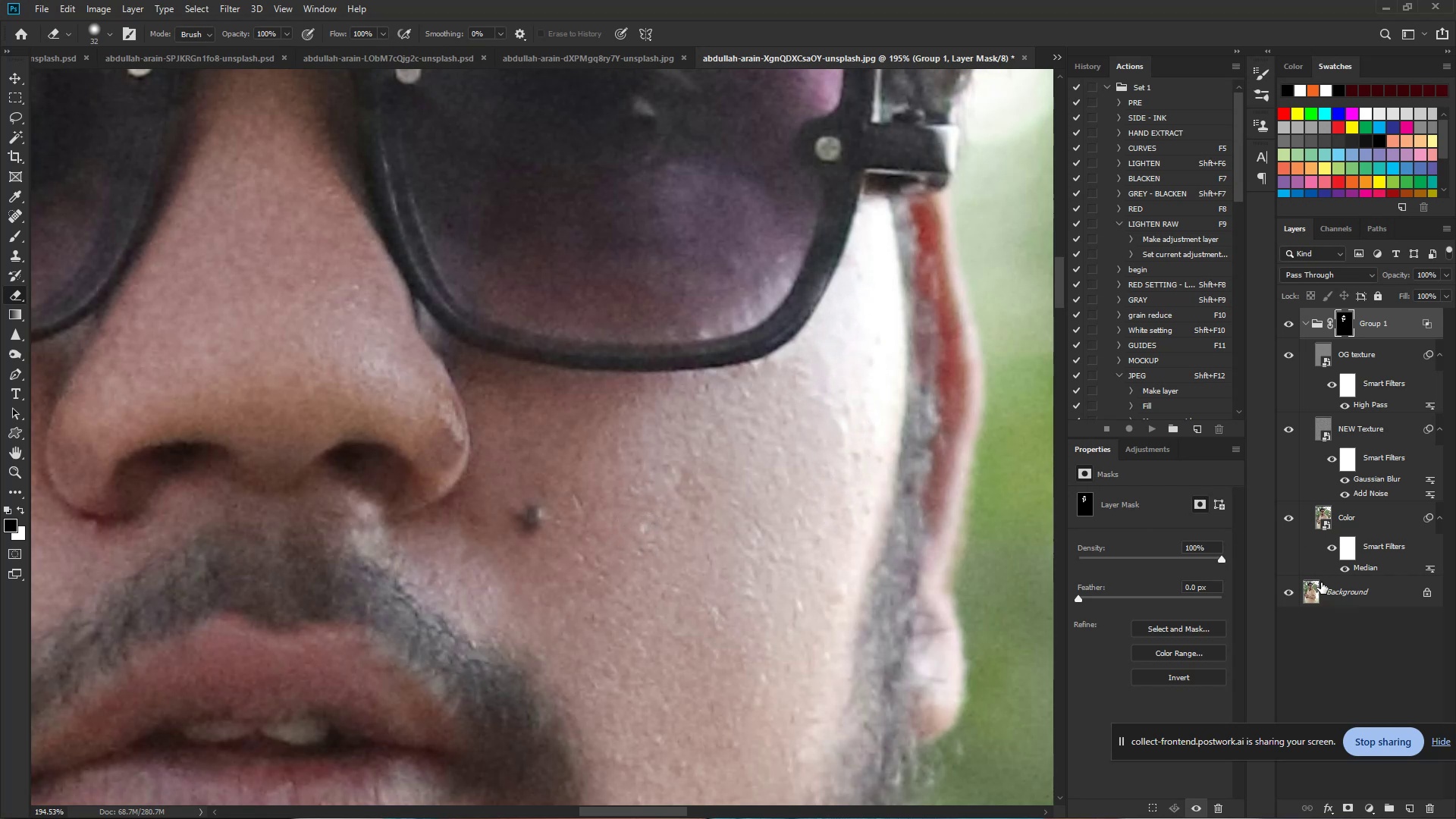 
left_click([1311, 592])
 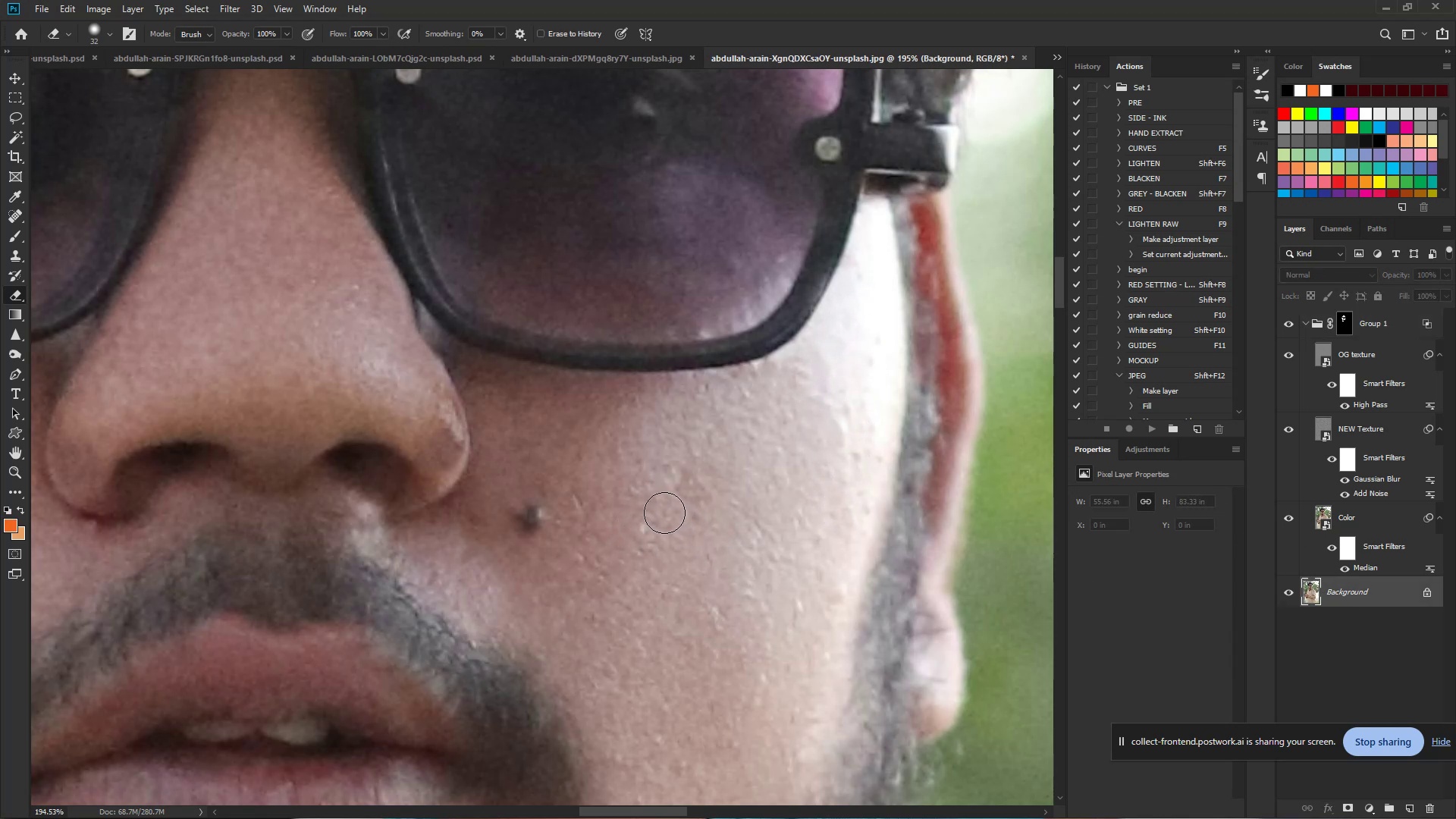 
key(J)
 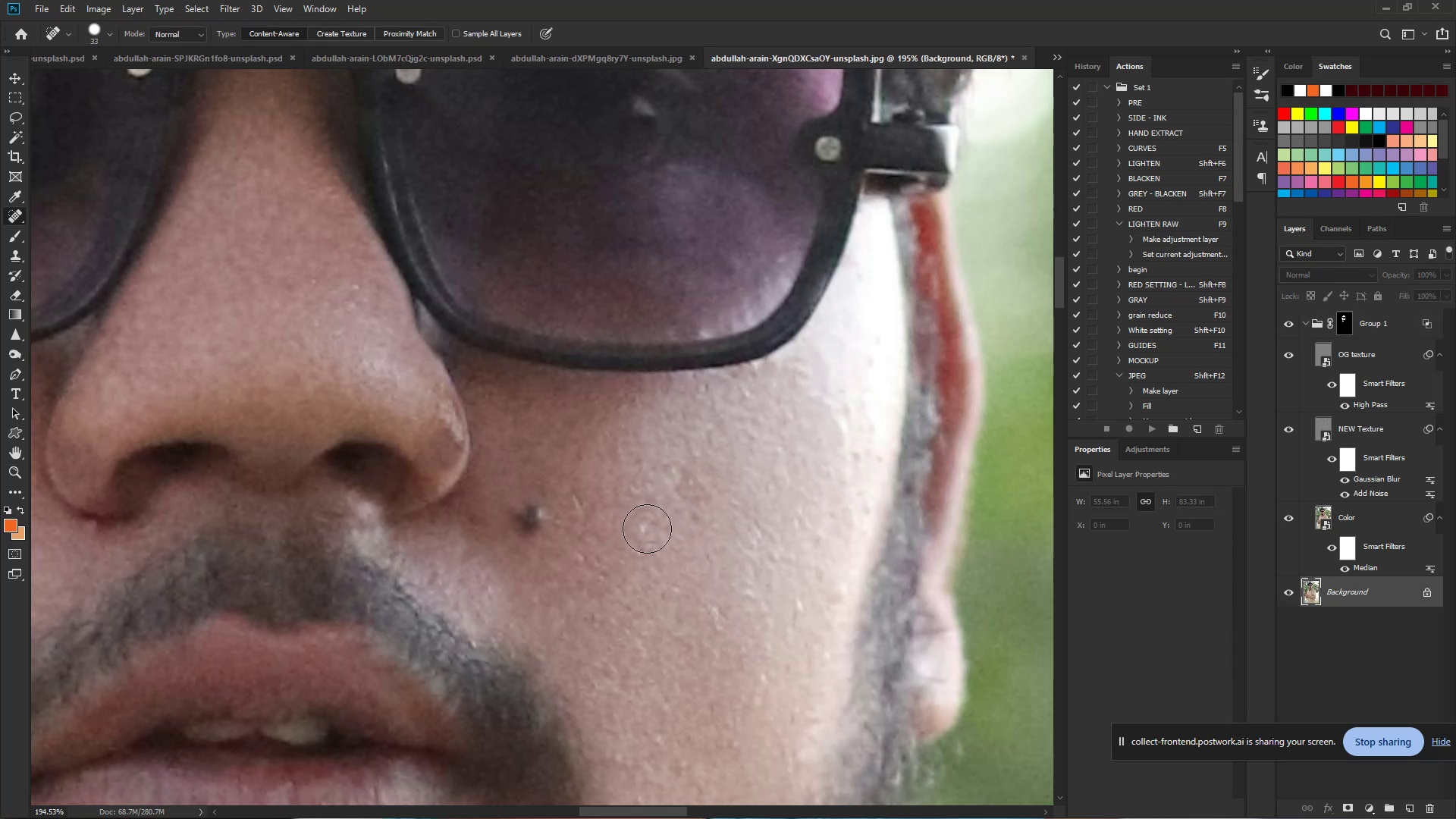 
left_click([647, 529])
 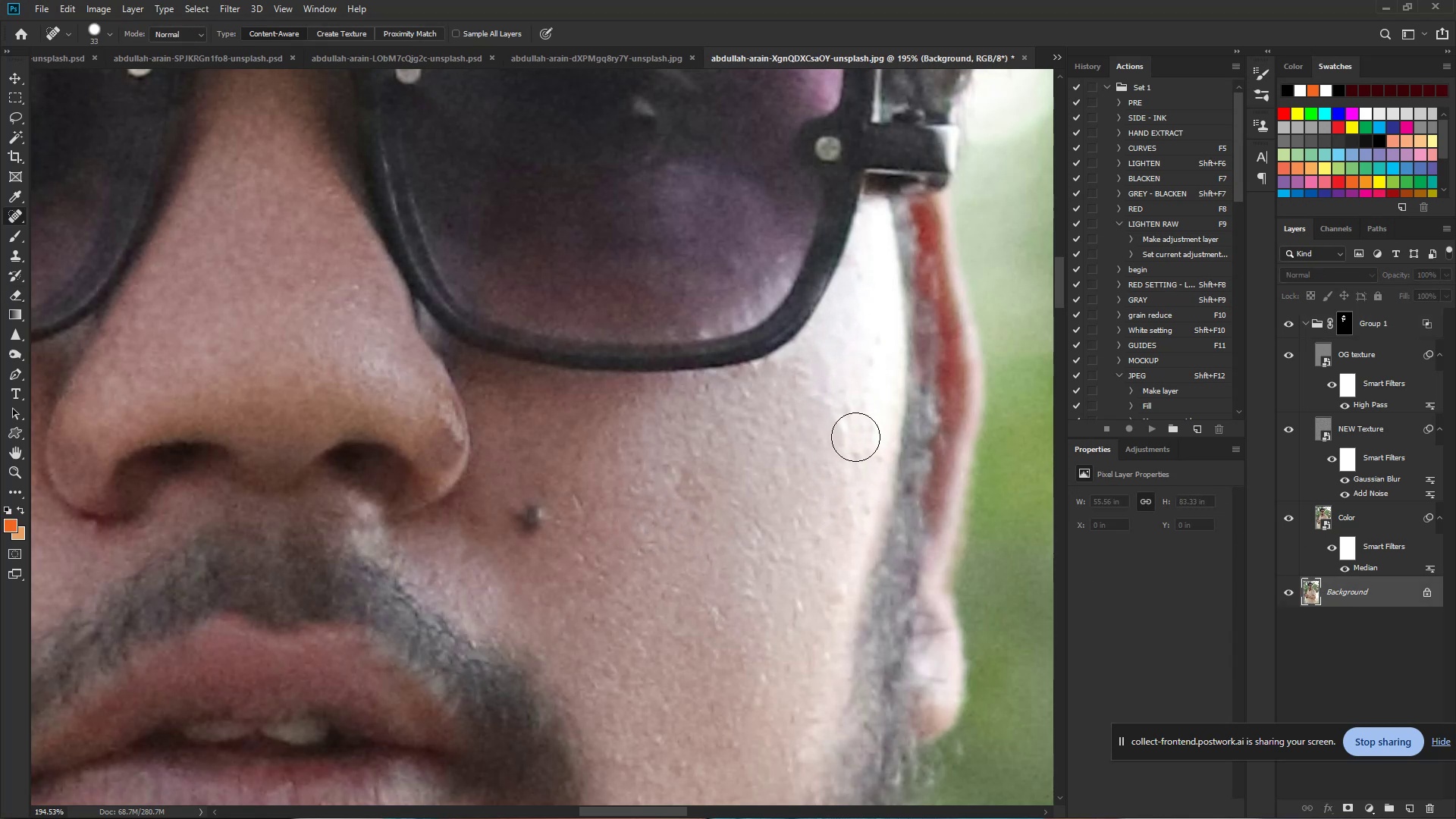 
left_click_drag(start_coordinate=[814, 394], to_coordinate=[833, 460])
 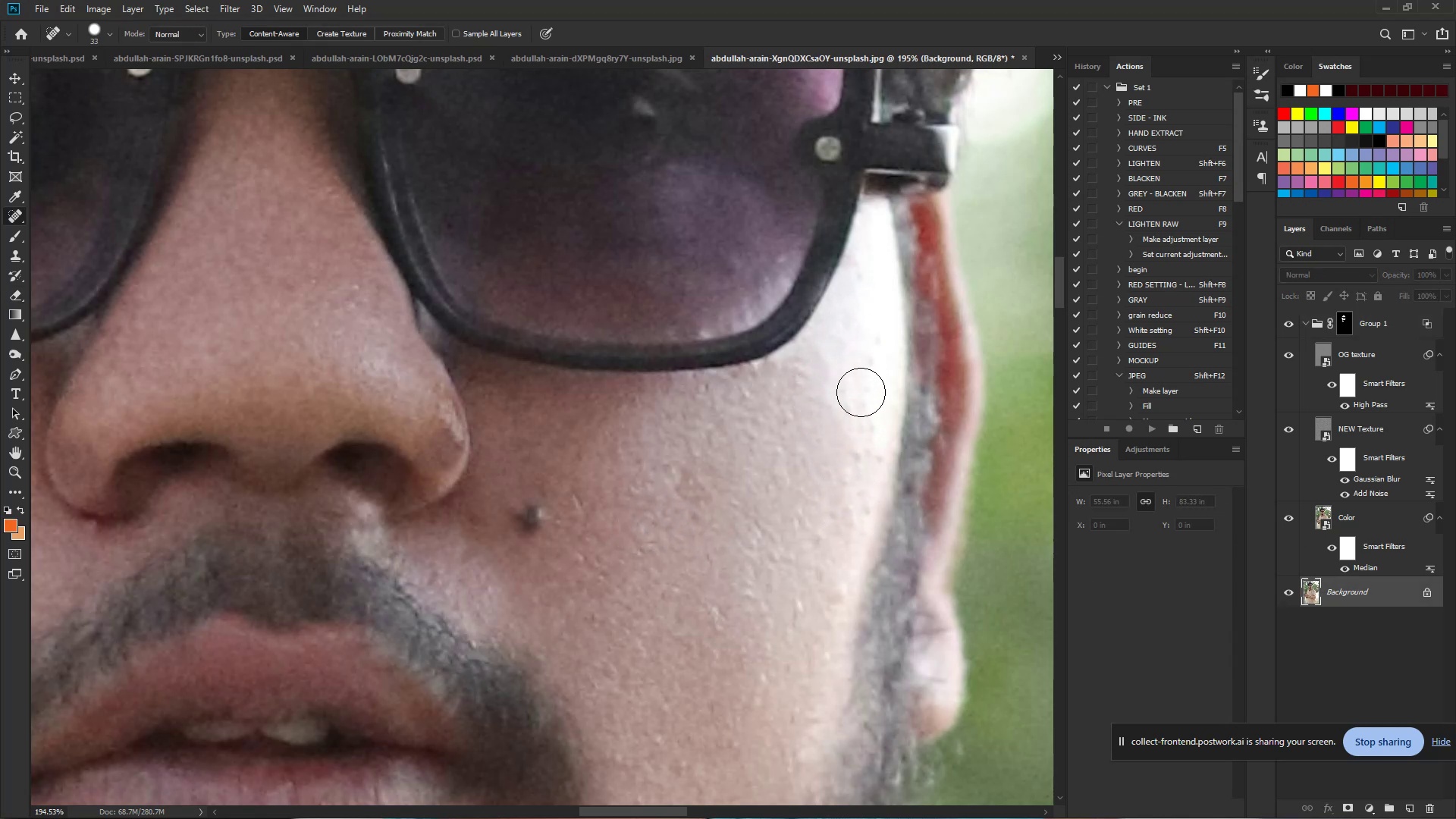 
left_click_drag(start_coordinate=[869, 359], to_coordinate=[871, 355])
 